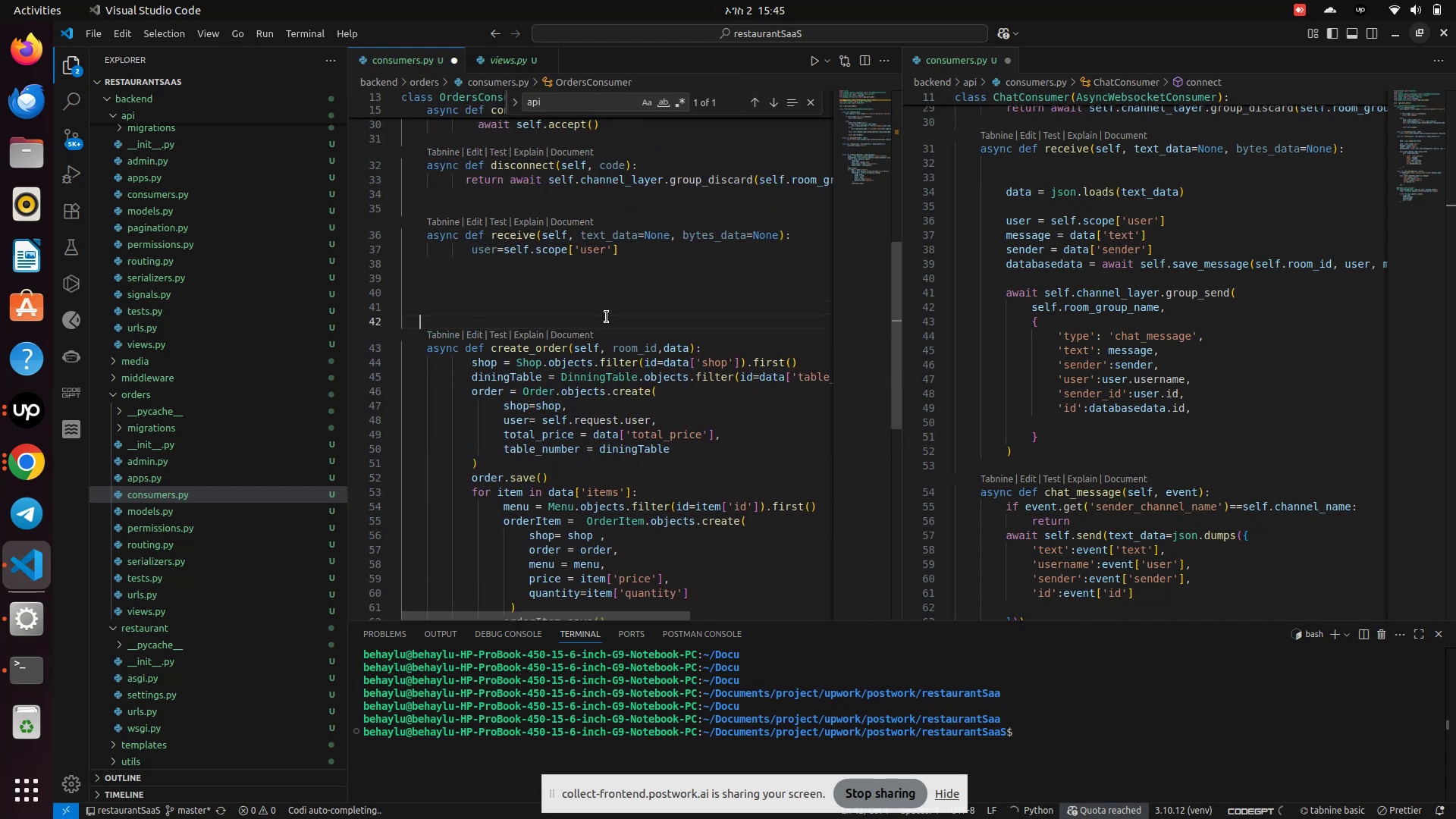 
key(Space)
 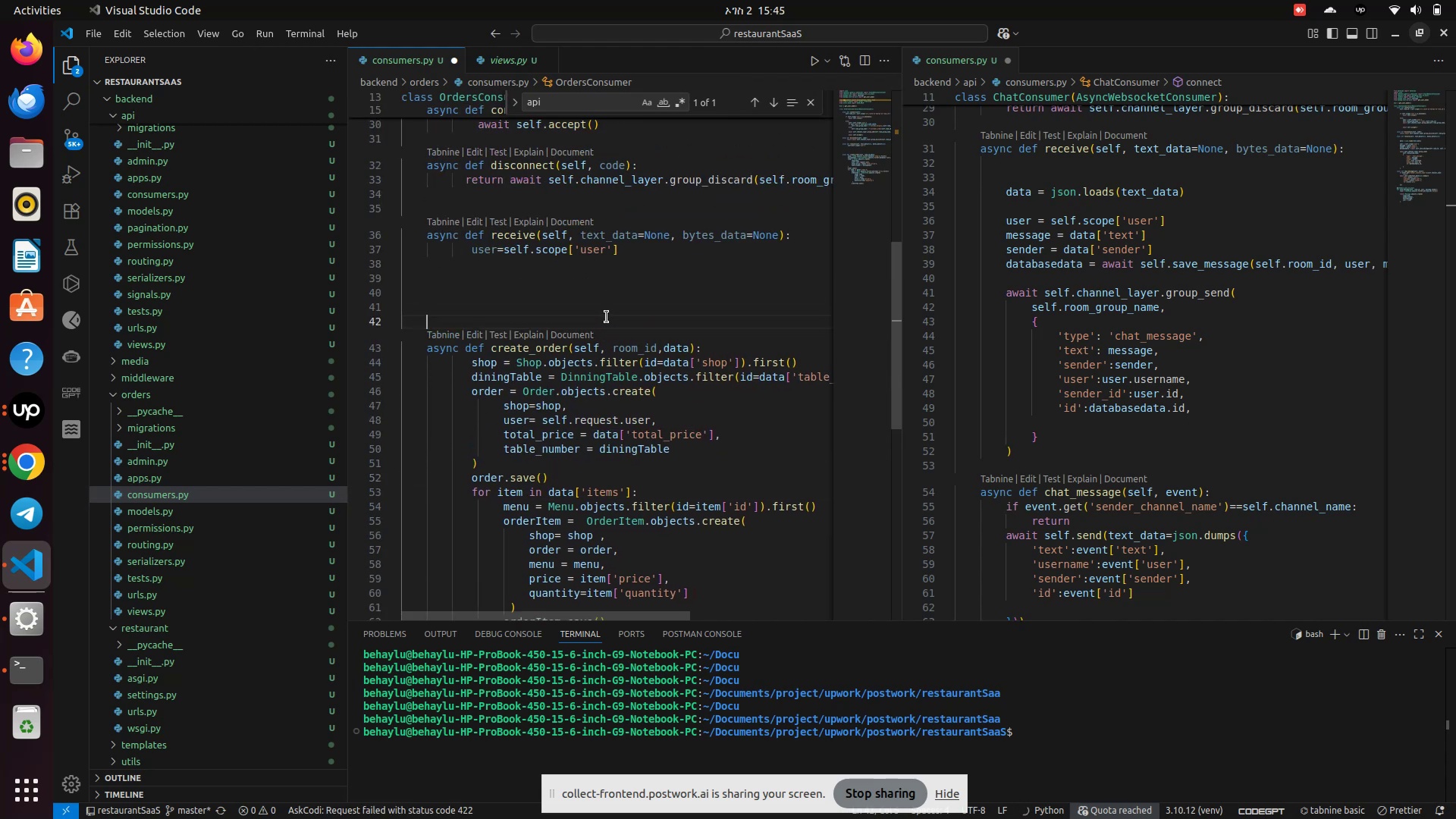 
type(@as)
 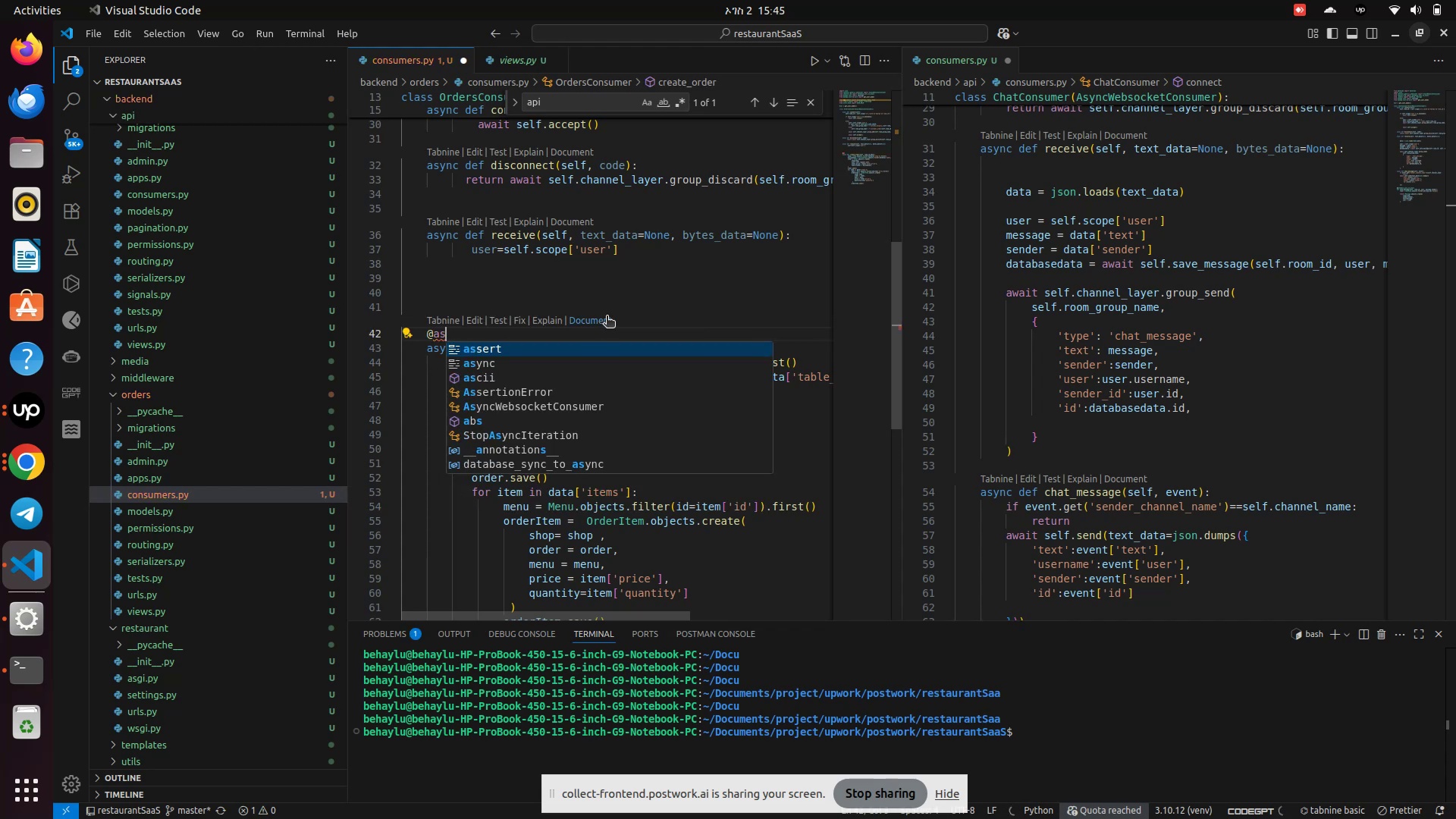 
scroll: coordinate [1149, 408], scroll_direction: down, amount: 3.0
 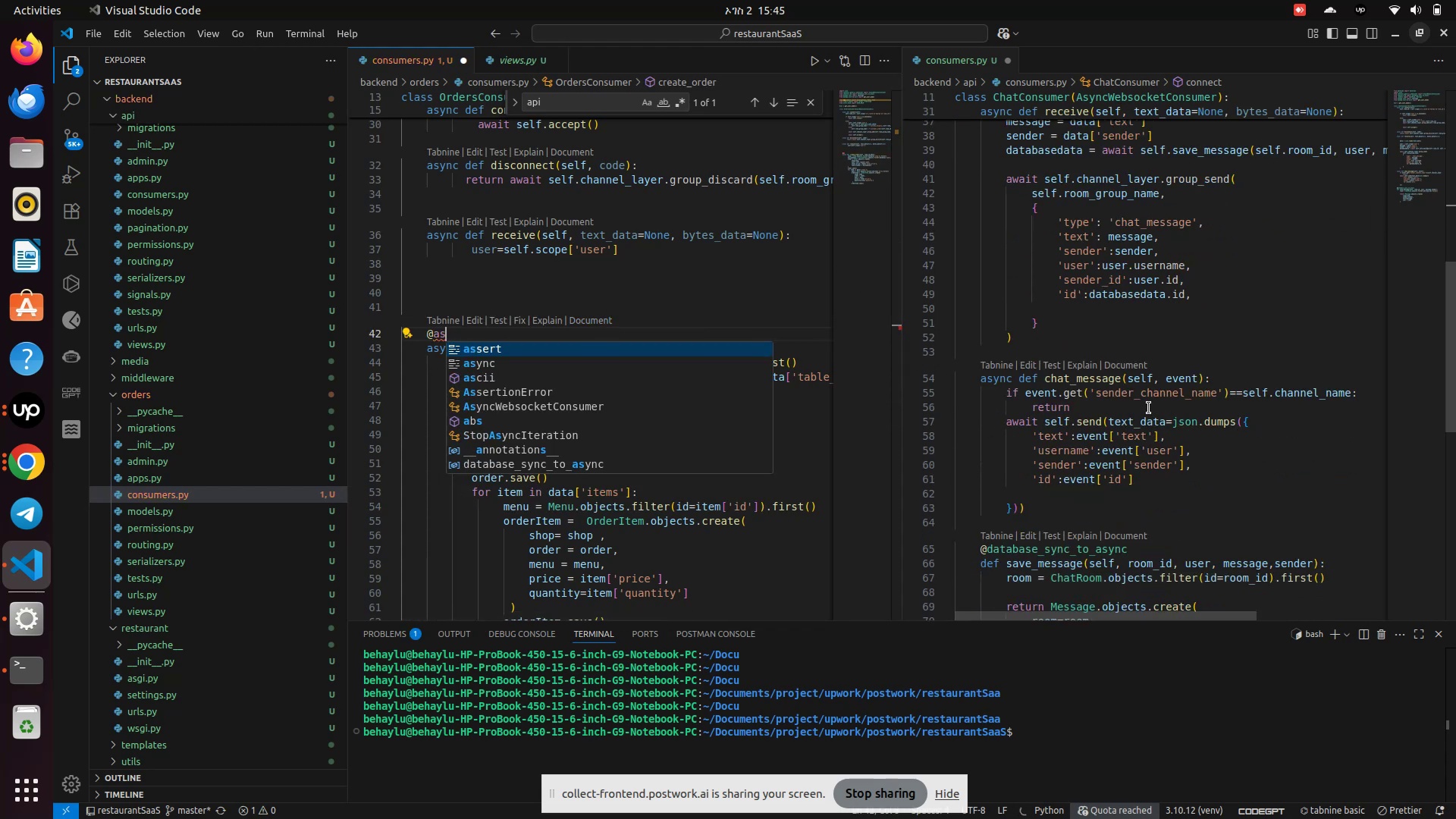 
key(Backspace)
key(Backspace)
type(database_sync_toasync)
 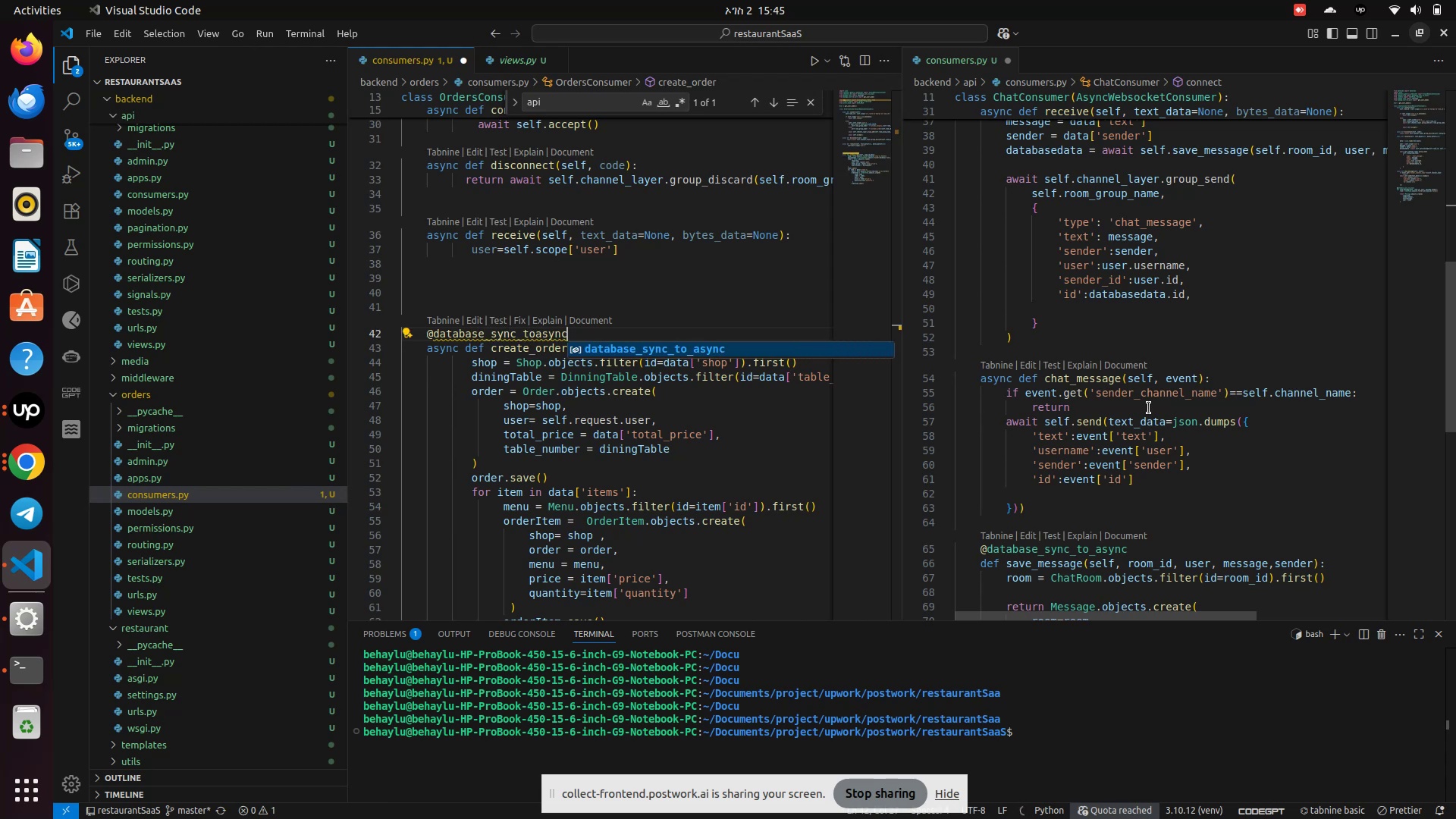 
key(Enter)
 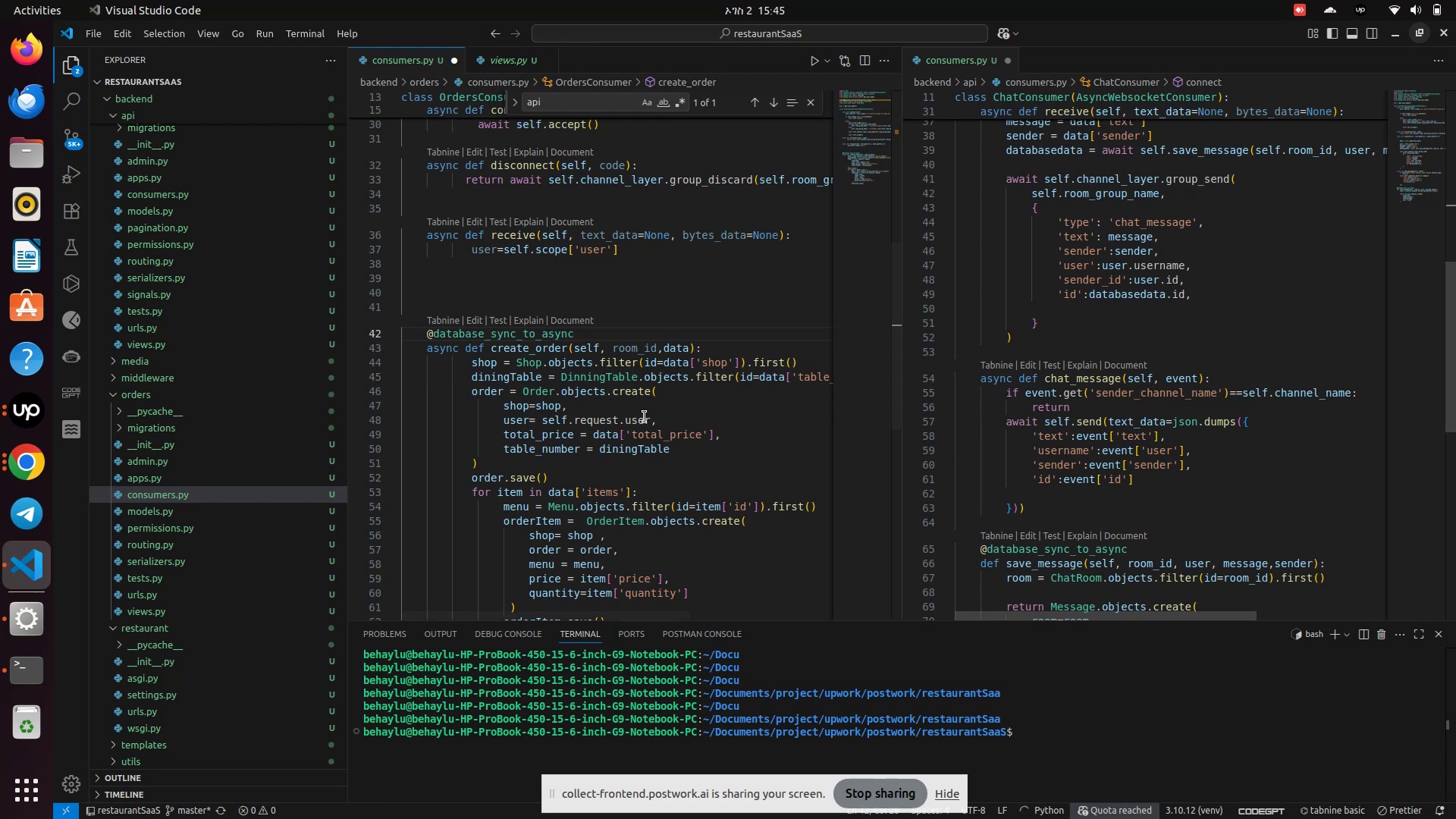 
scroll: coordinate [643, 416], scroll_direction: down, amount: 2.0
 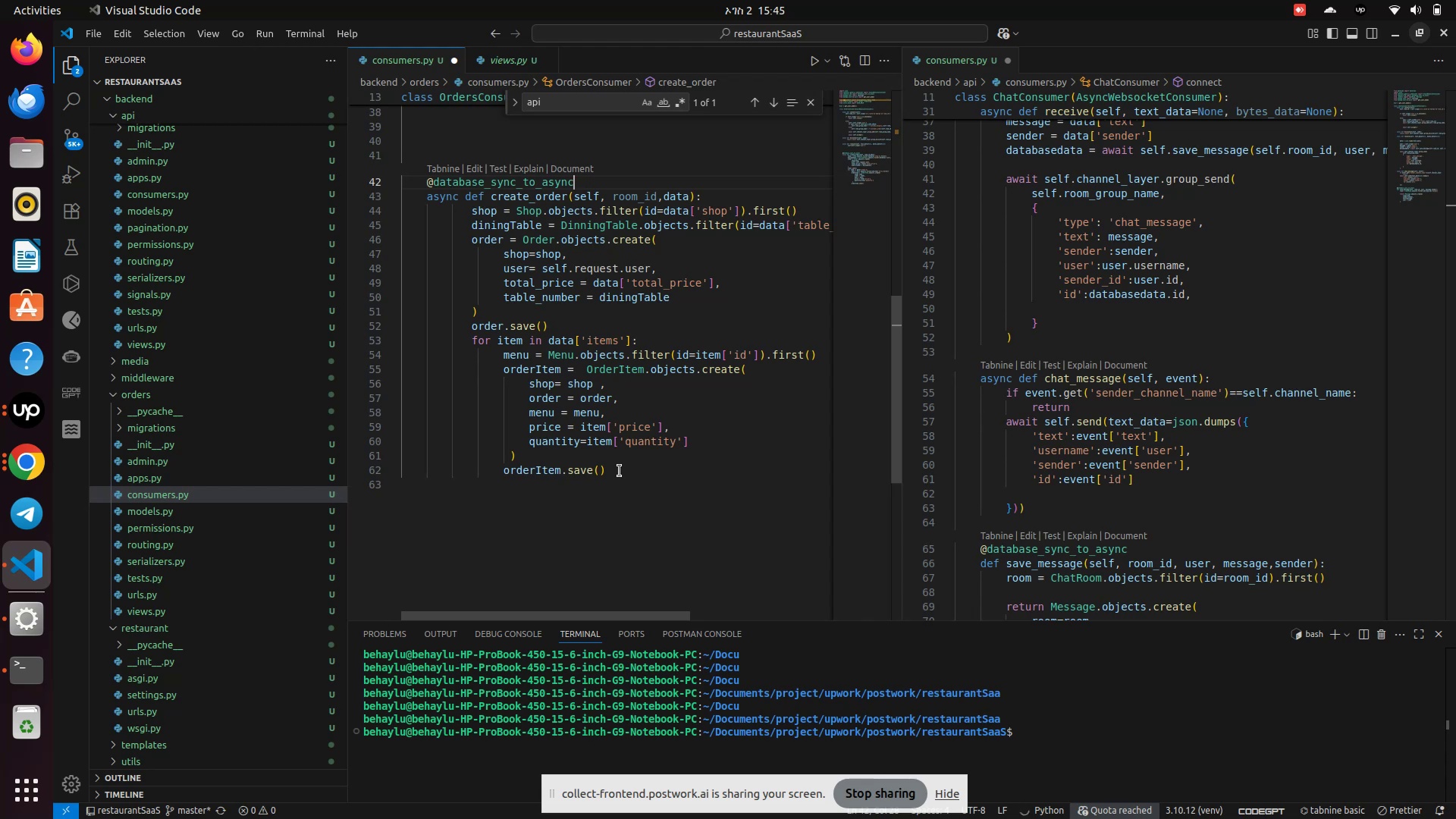 
wait(17.86)
 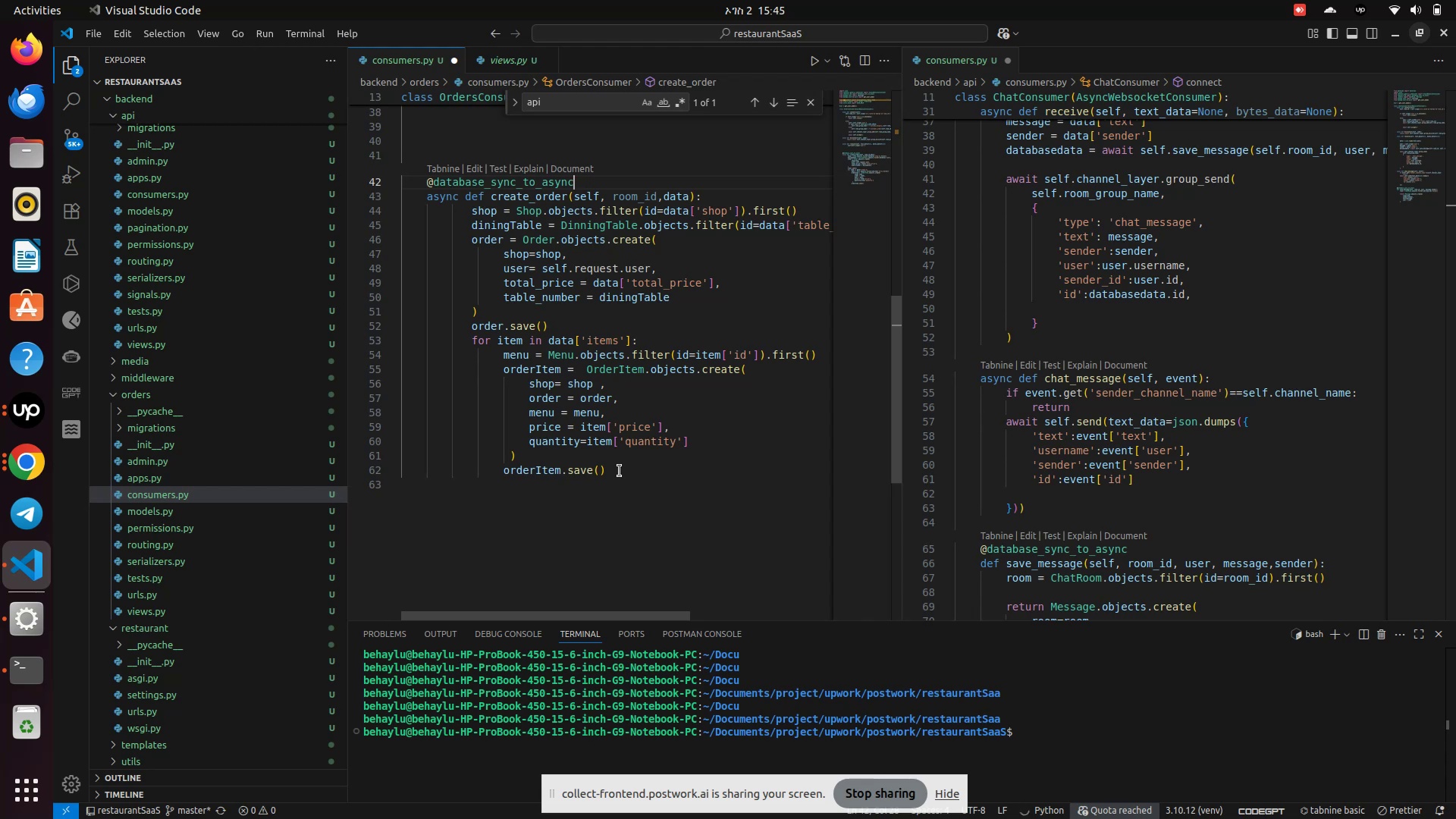 
left_click([620, 470])
 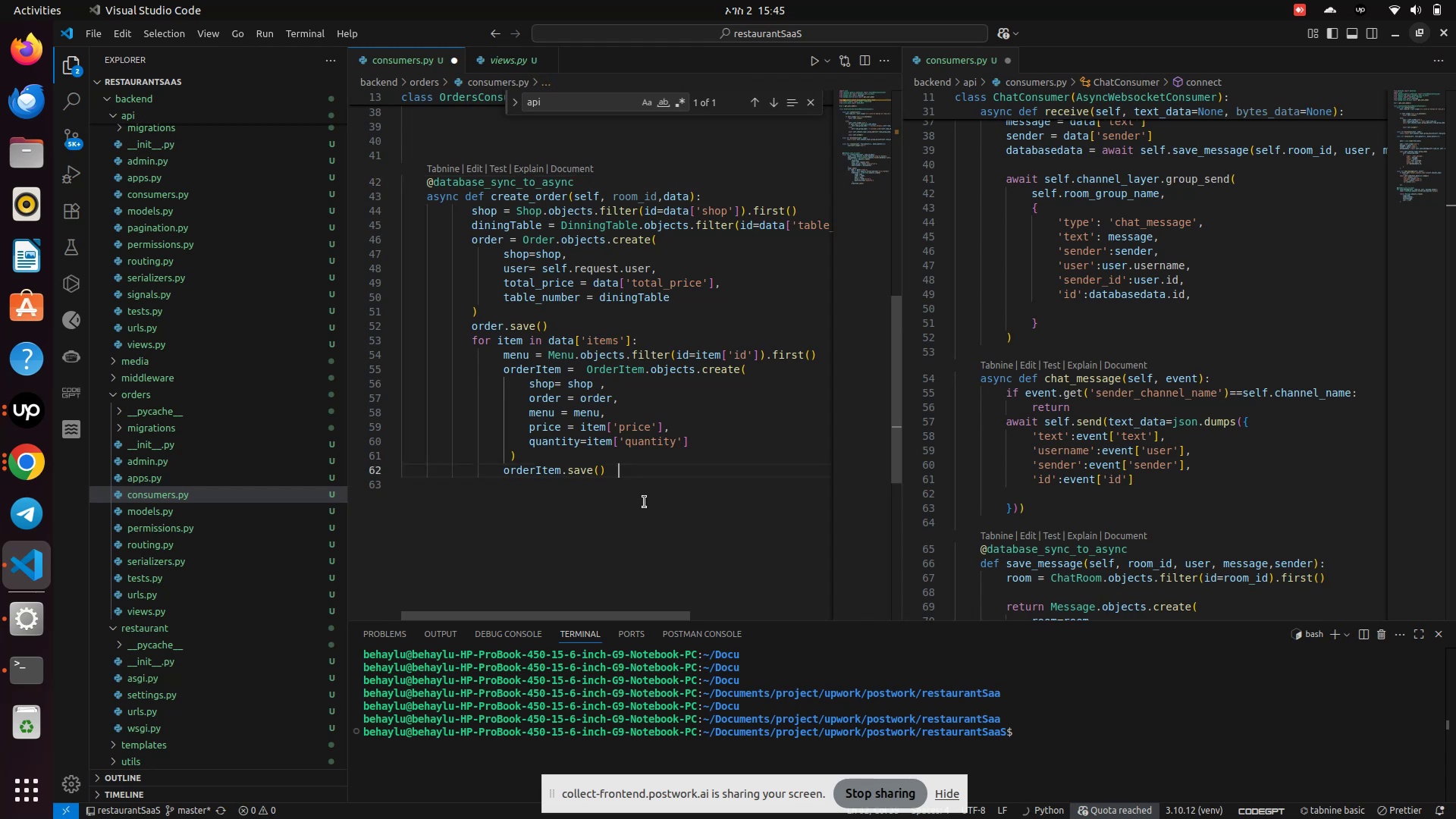 
key(Enter)
 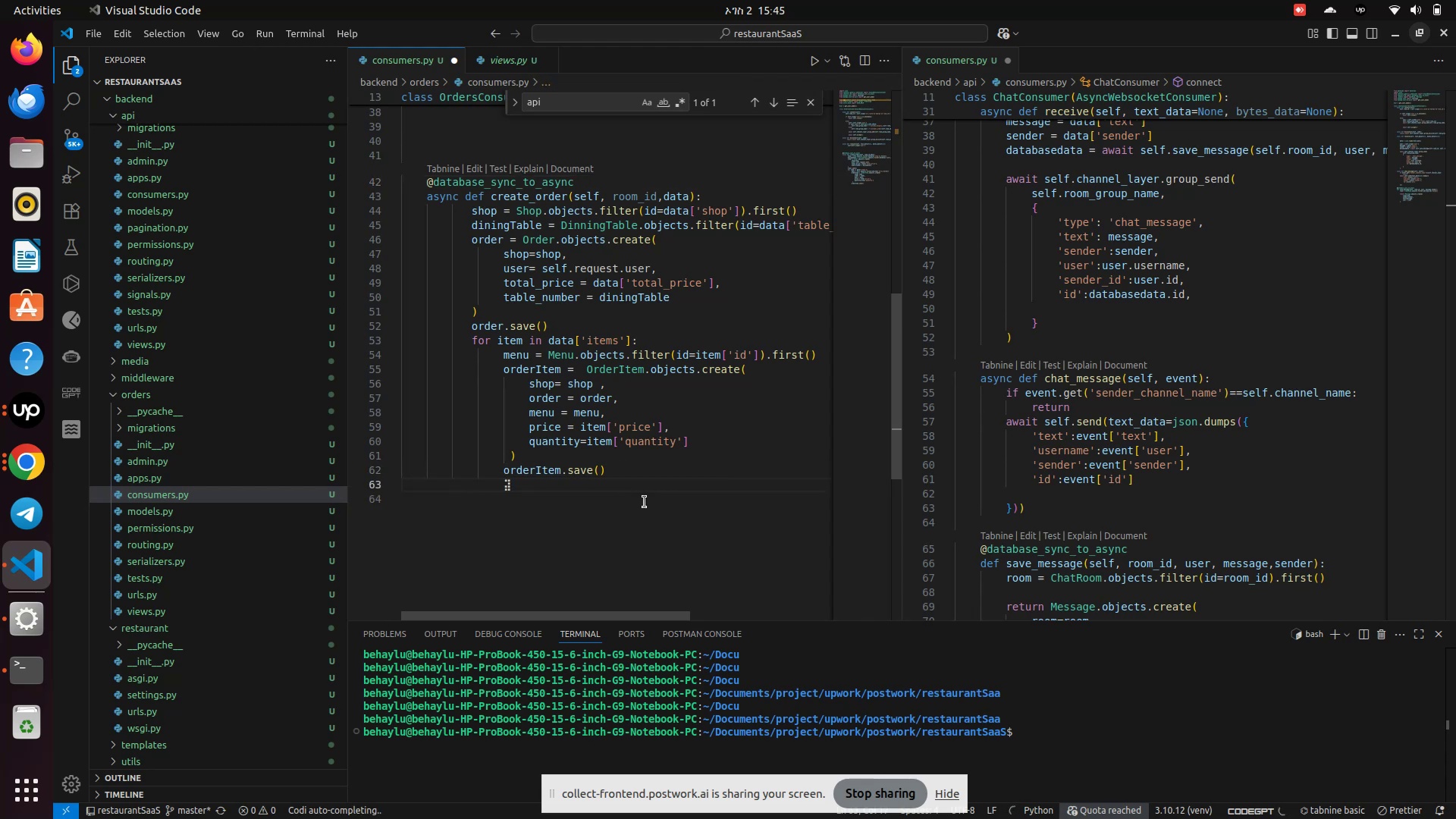 
key(Backspace)
 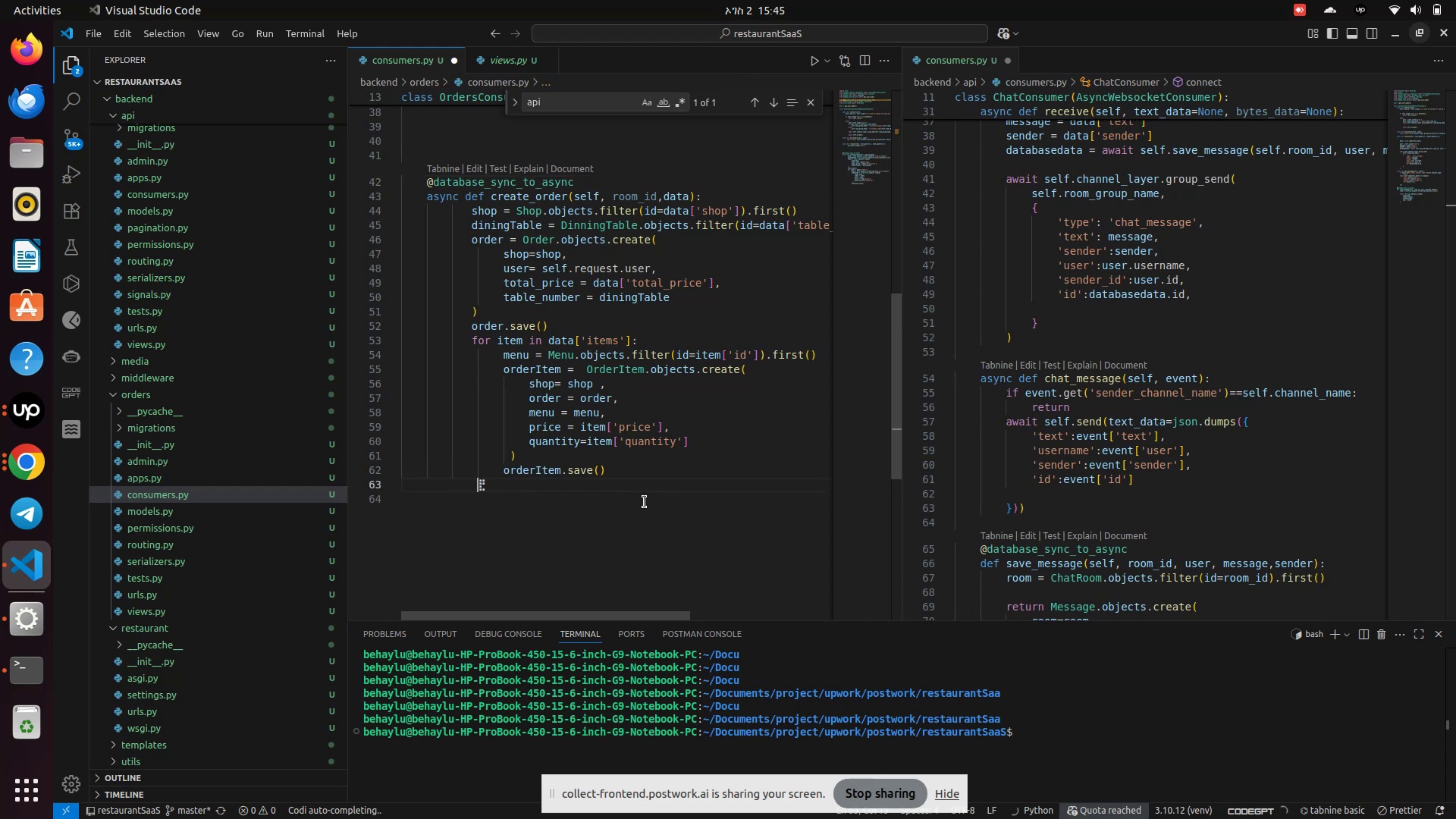 
key(Backspace)
 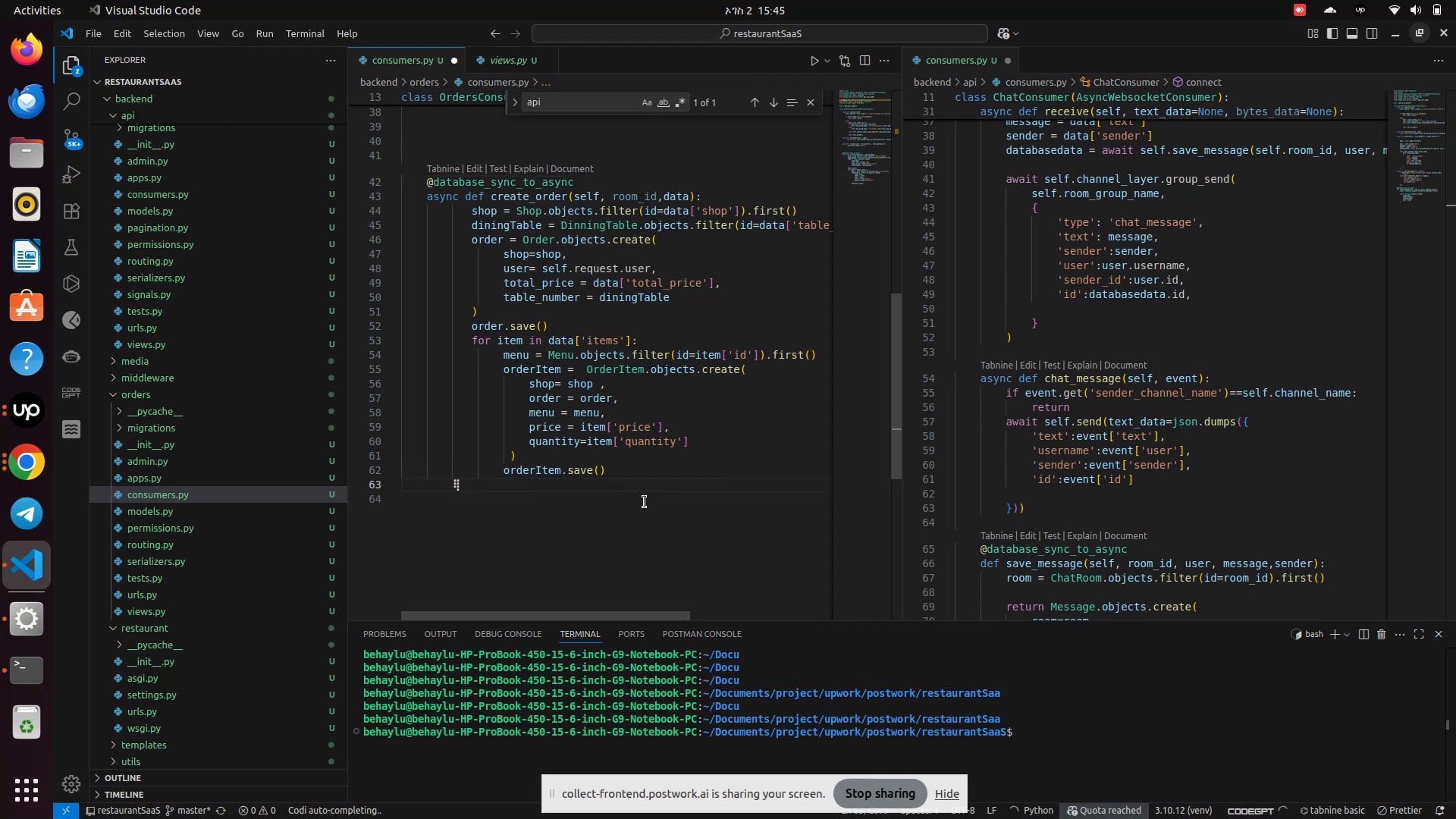 
key(Backspace)
 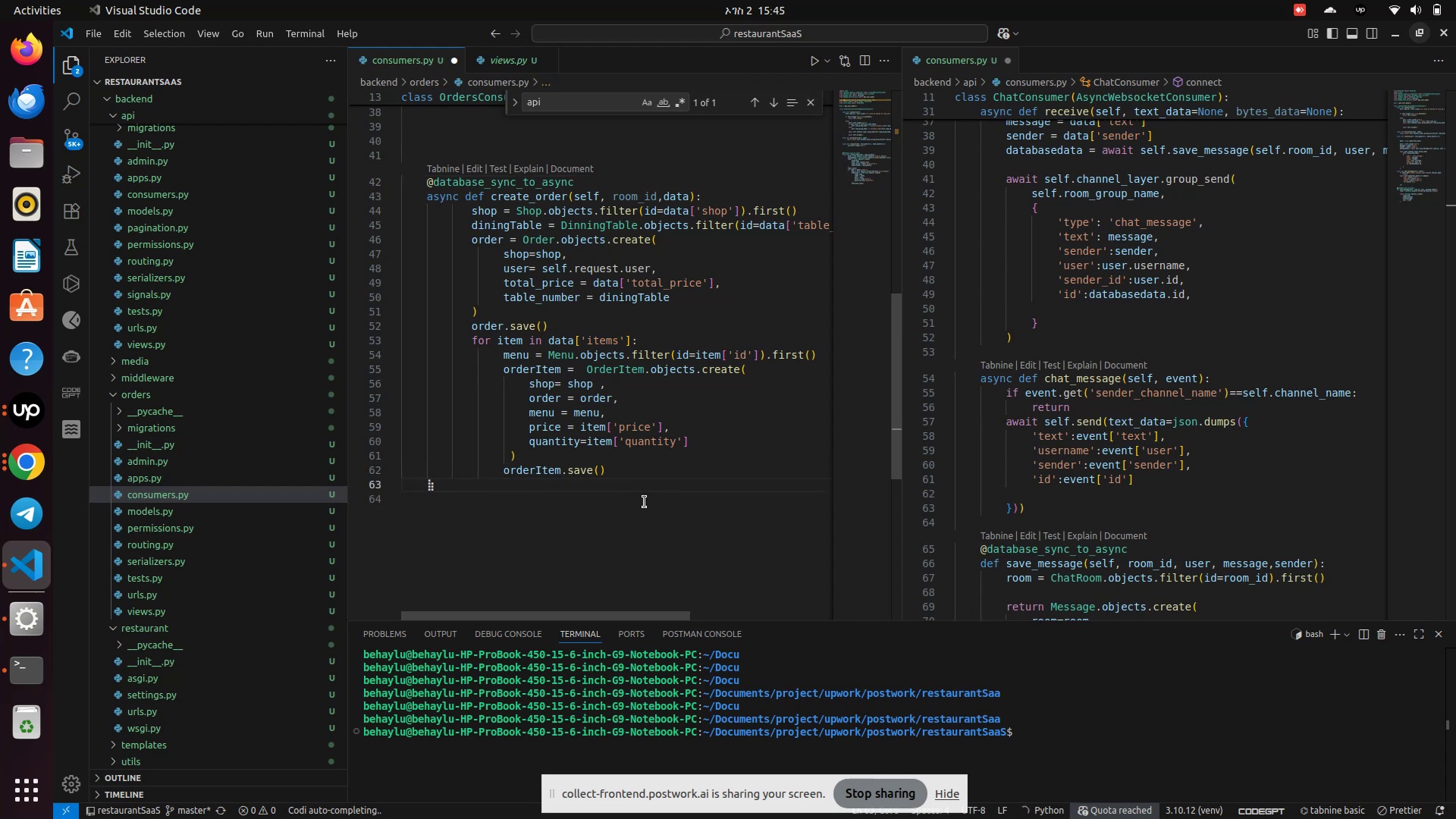 
key(Enter)
 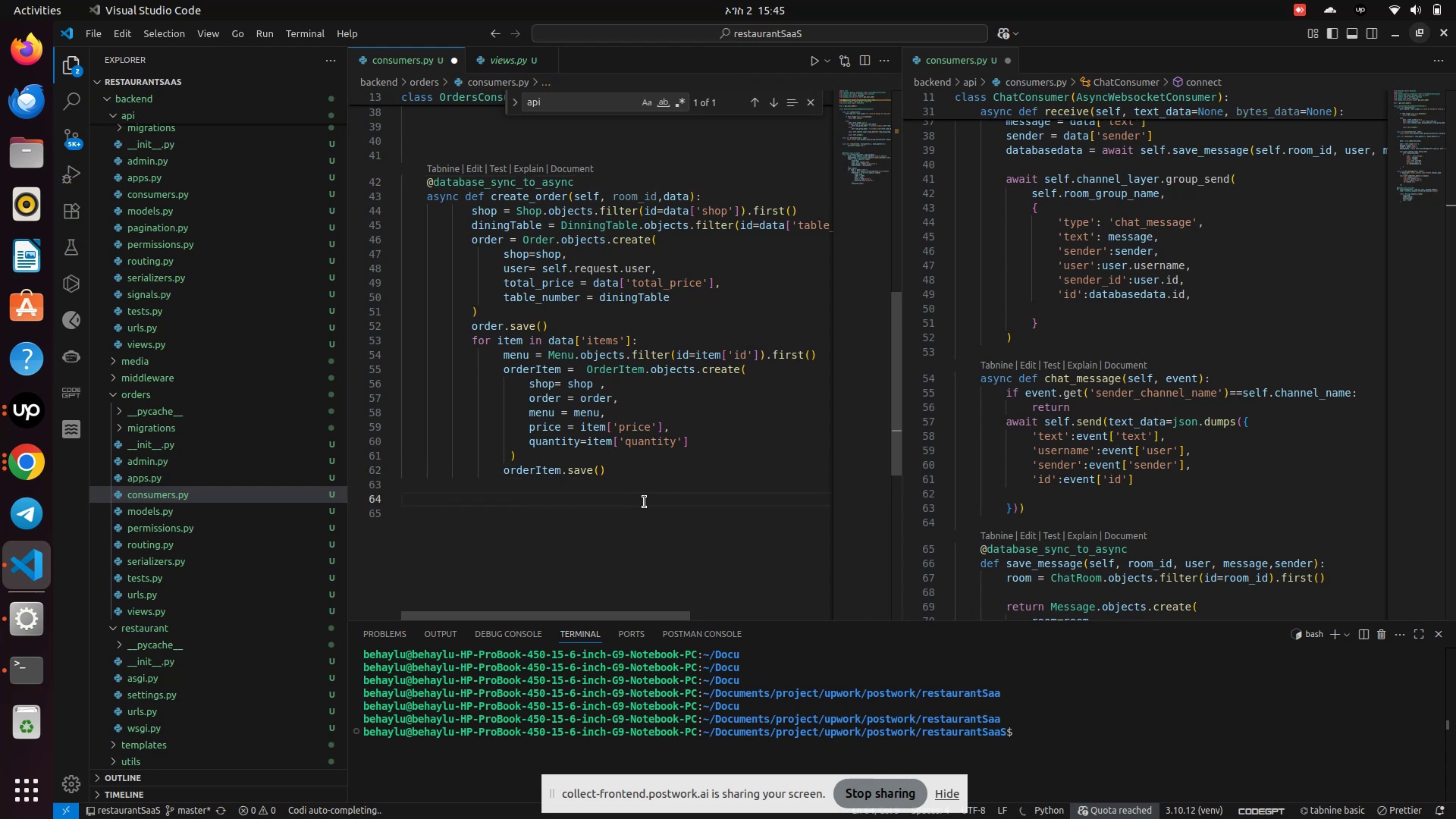 
type(@data)
 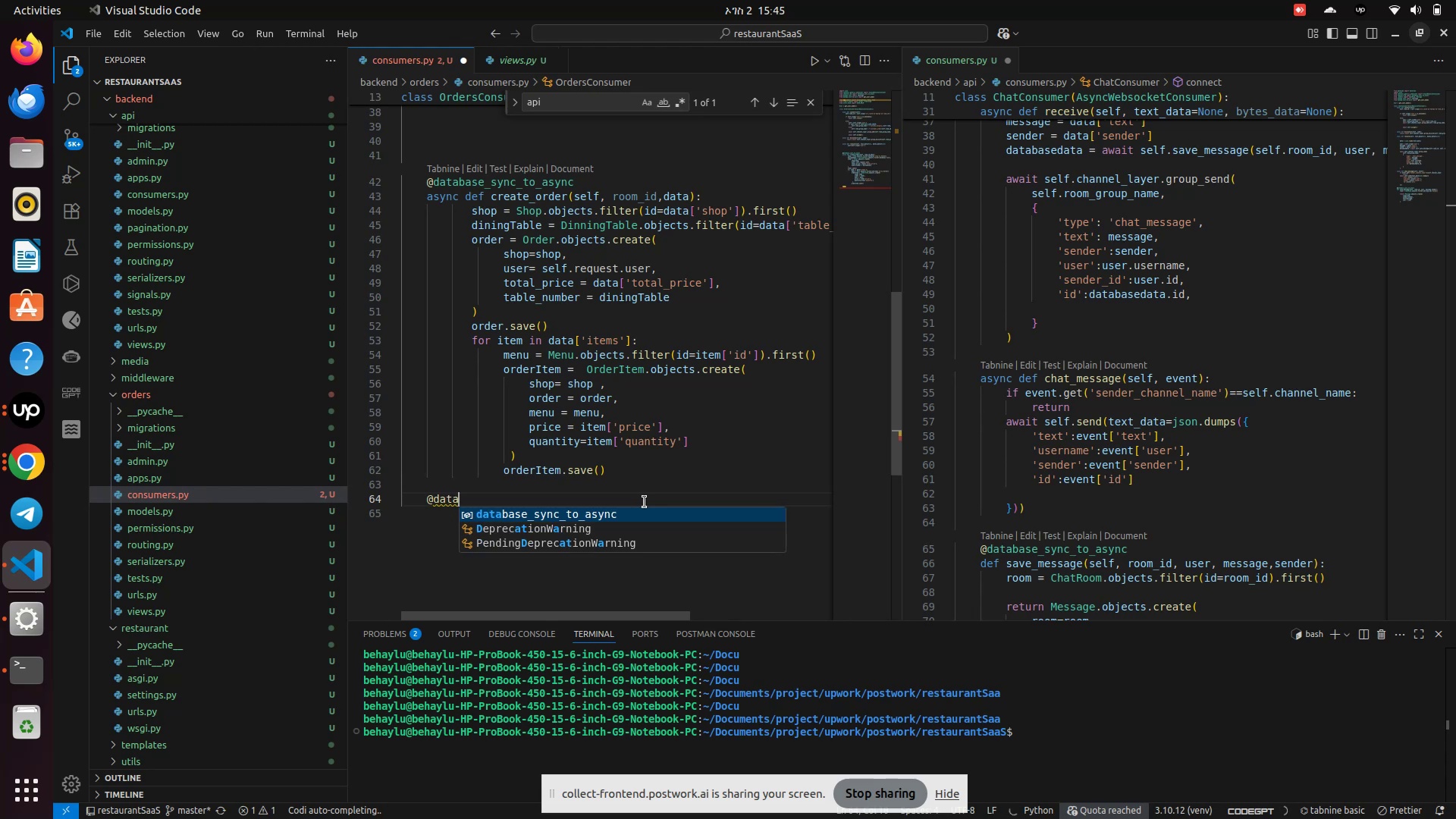 
key(Enter)
 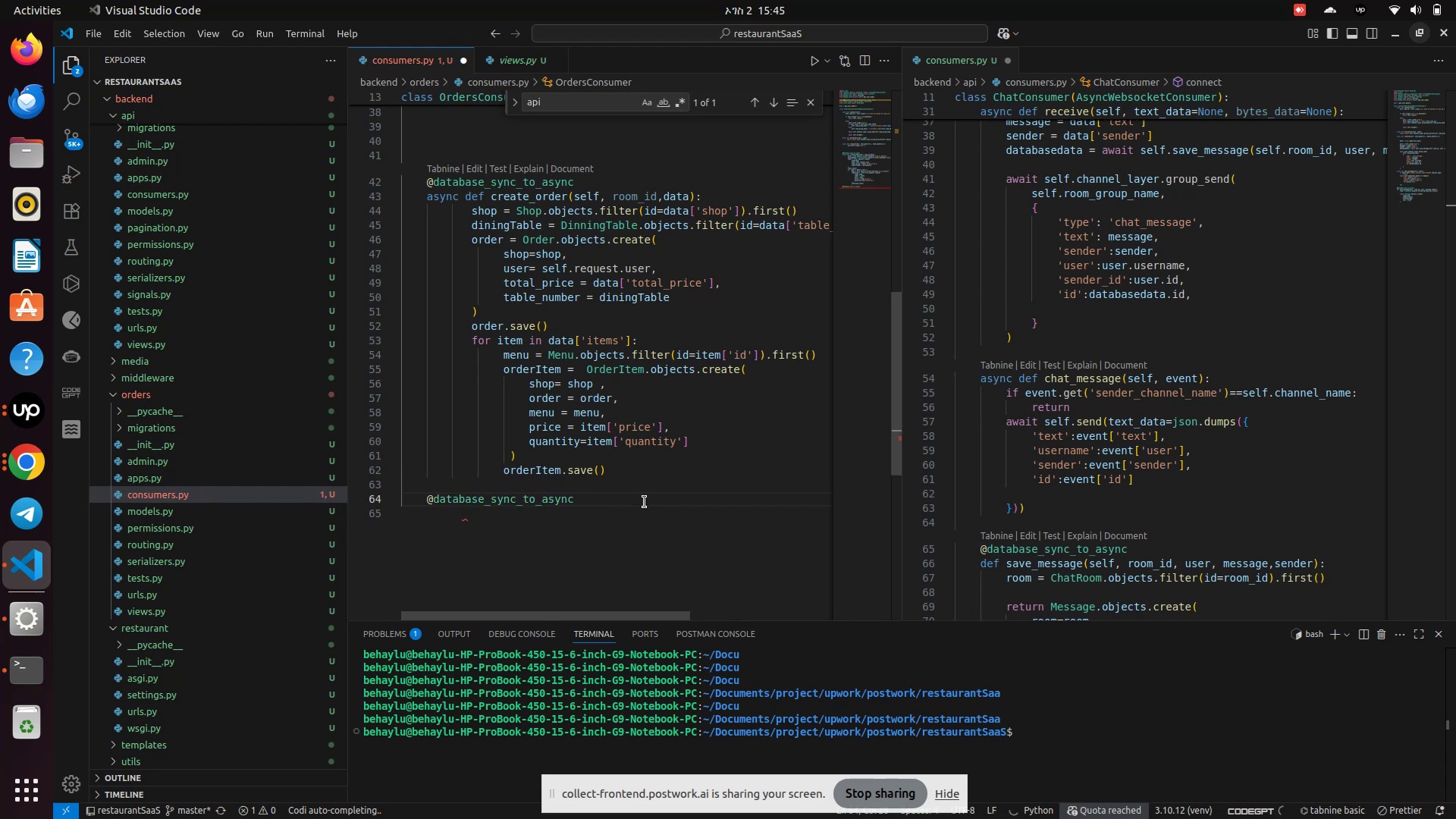 
key(Enter)
 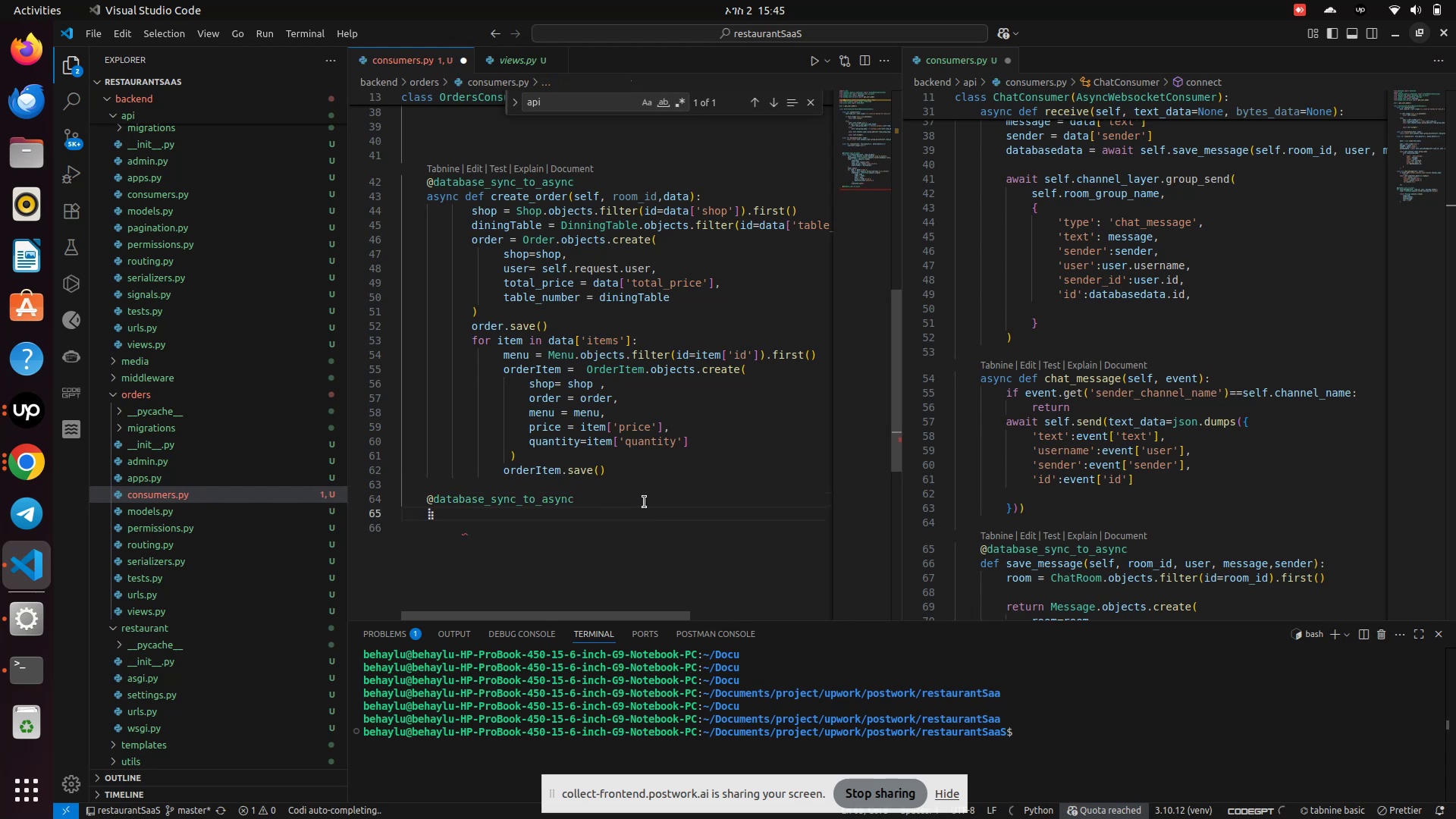 
type(async def create)
key(Backspace)
key(Backspace)
key(Backspace)
key(Backspace)
key(Backspace)
key(Backspace)
type(update_order()
 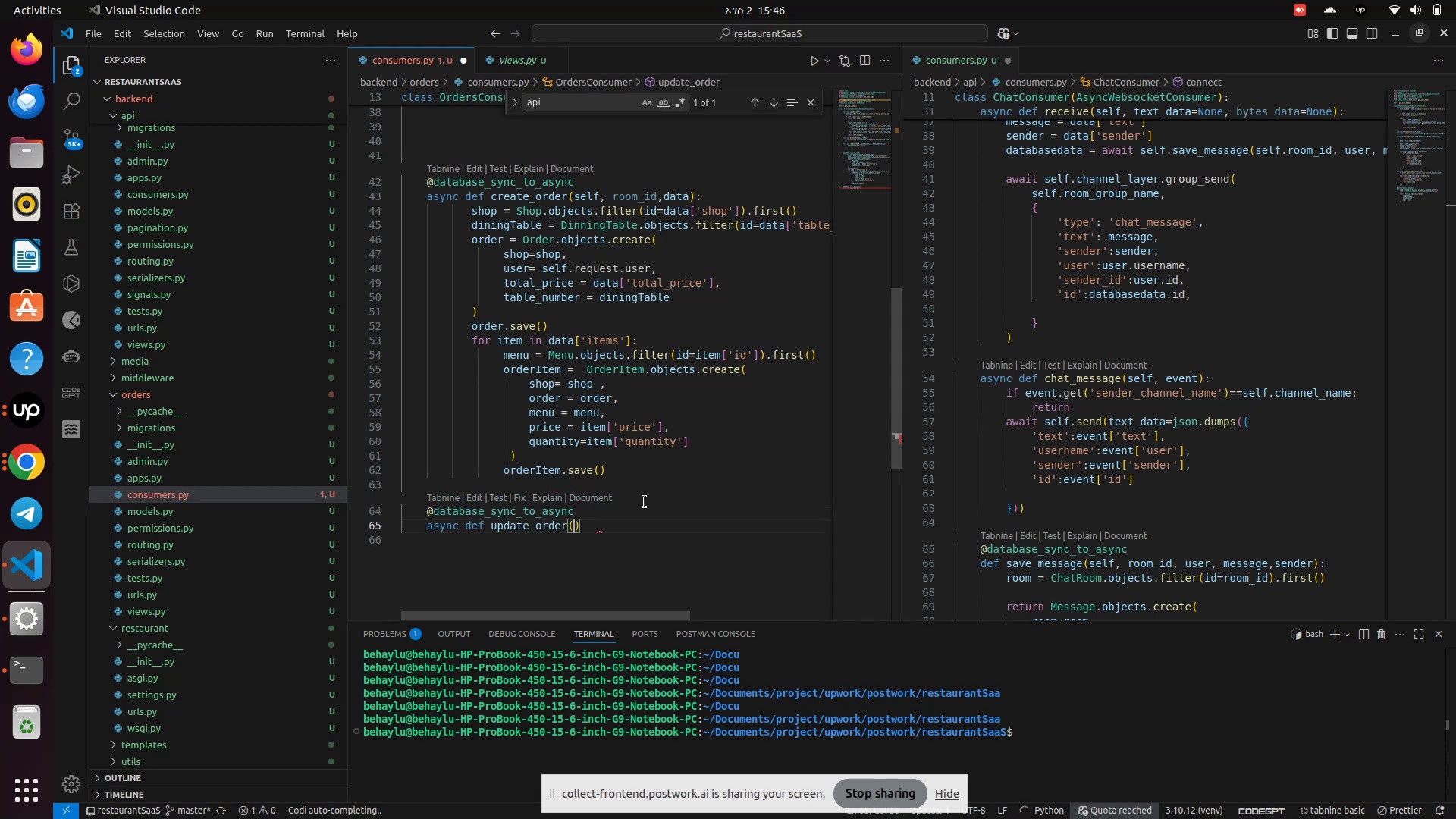 
type(self, room_id)
 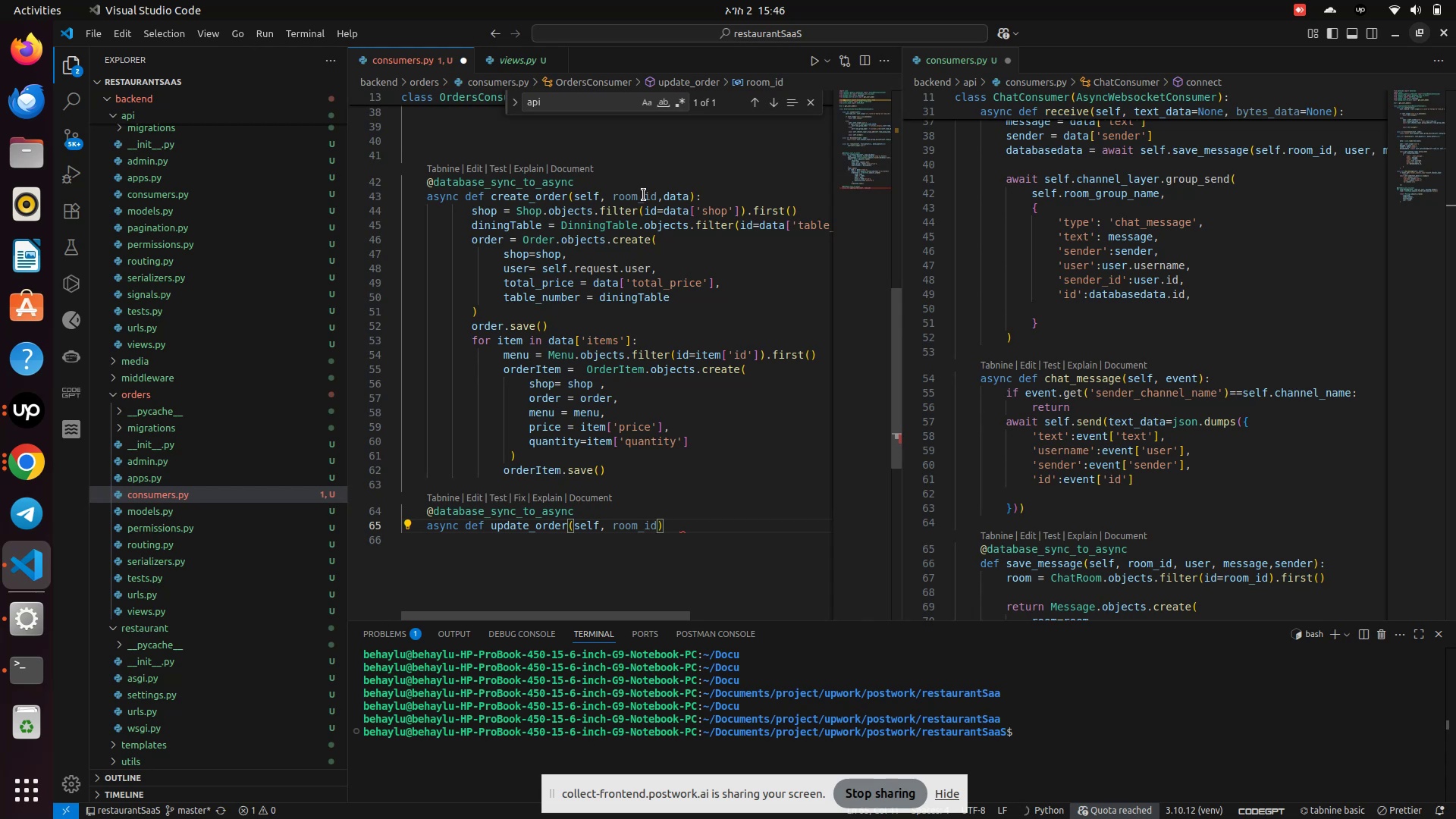 
left_click([654, 200])
 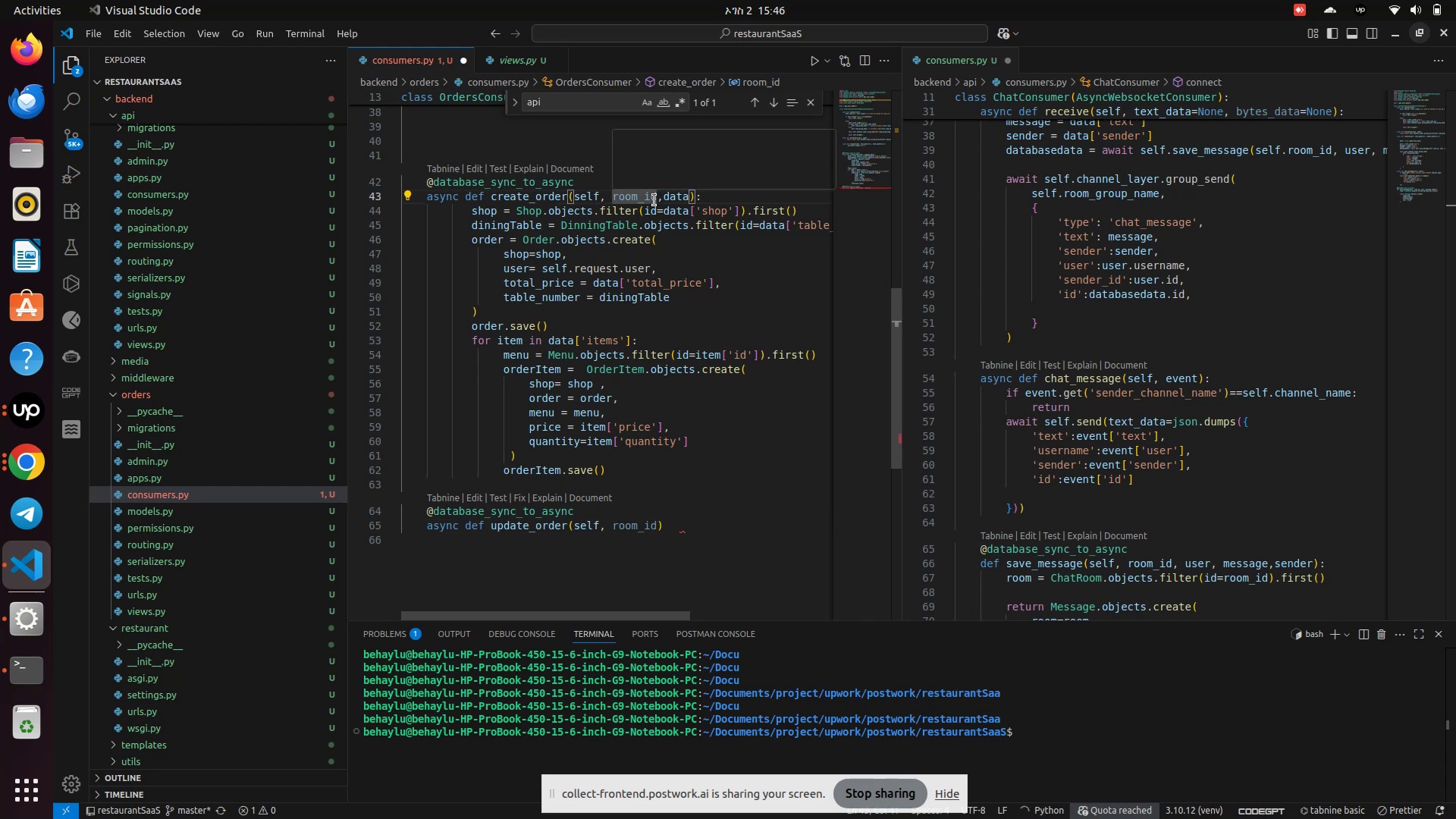 
key(Backspace)
 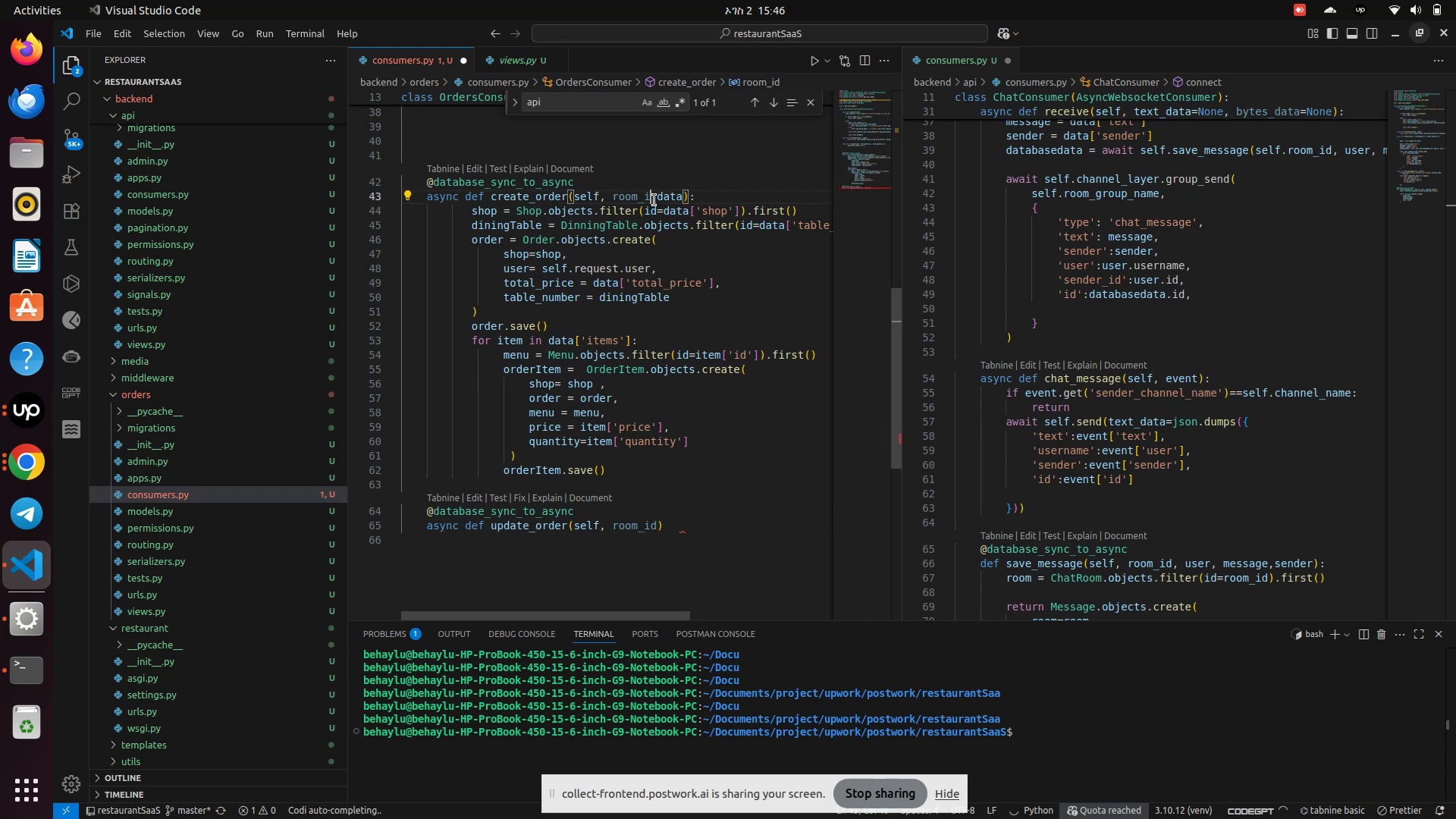 
key(Backspace)
 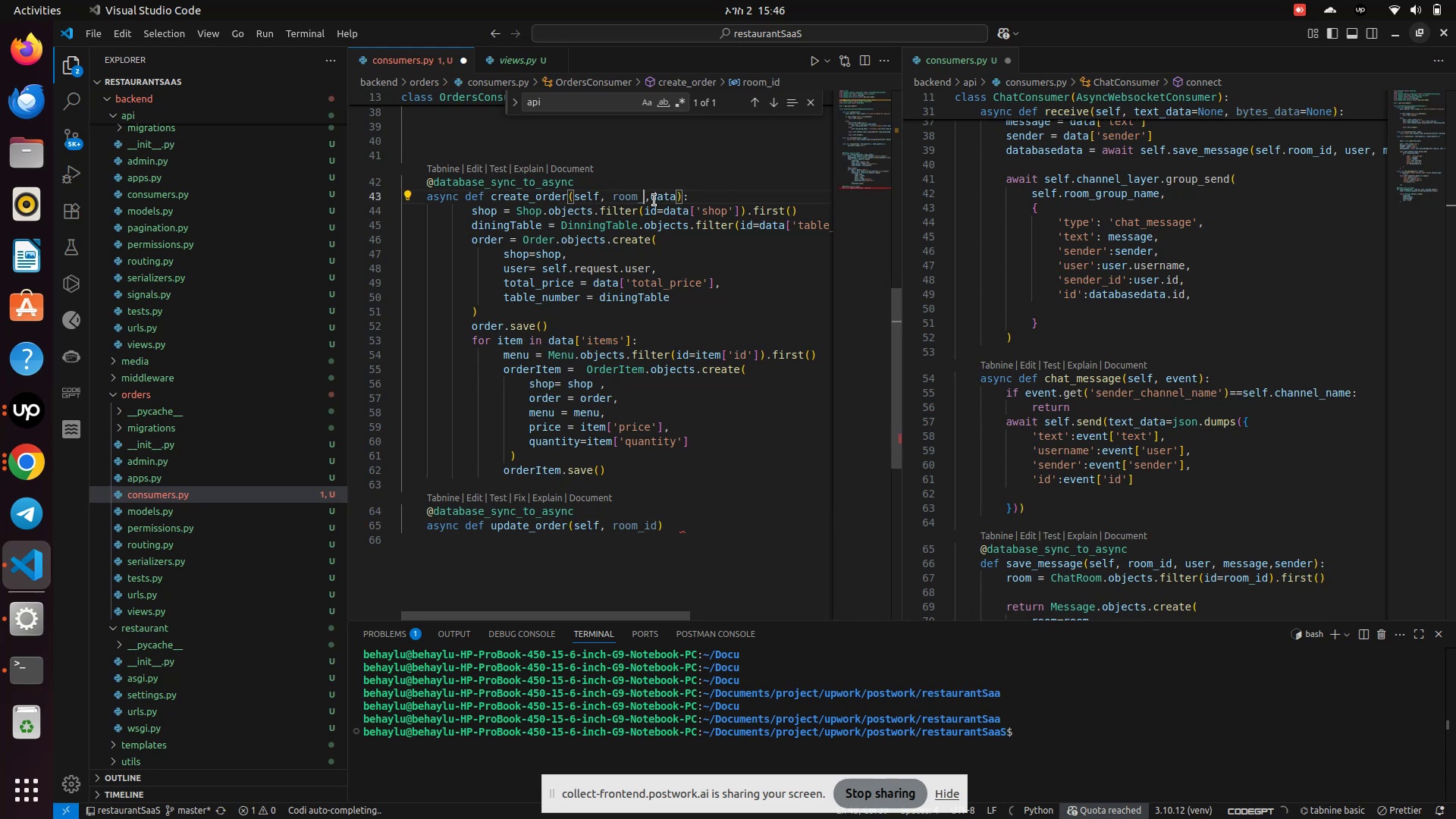 
key(Backspace)
 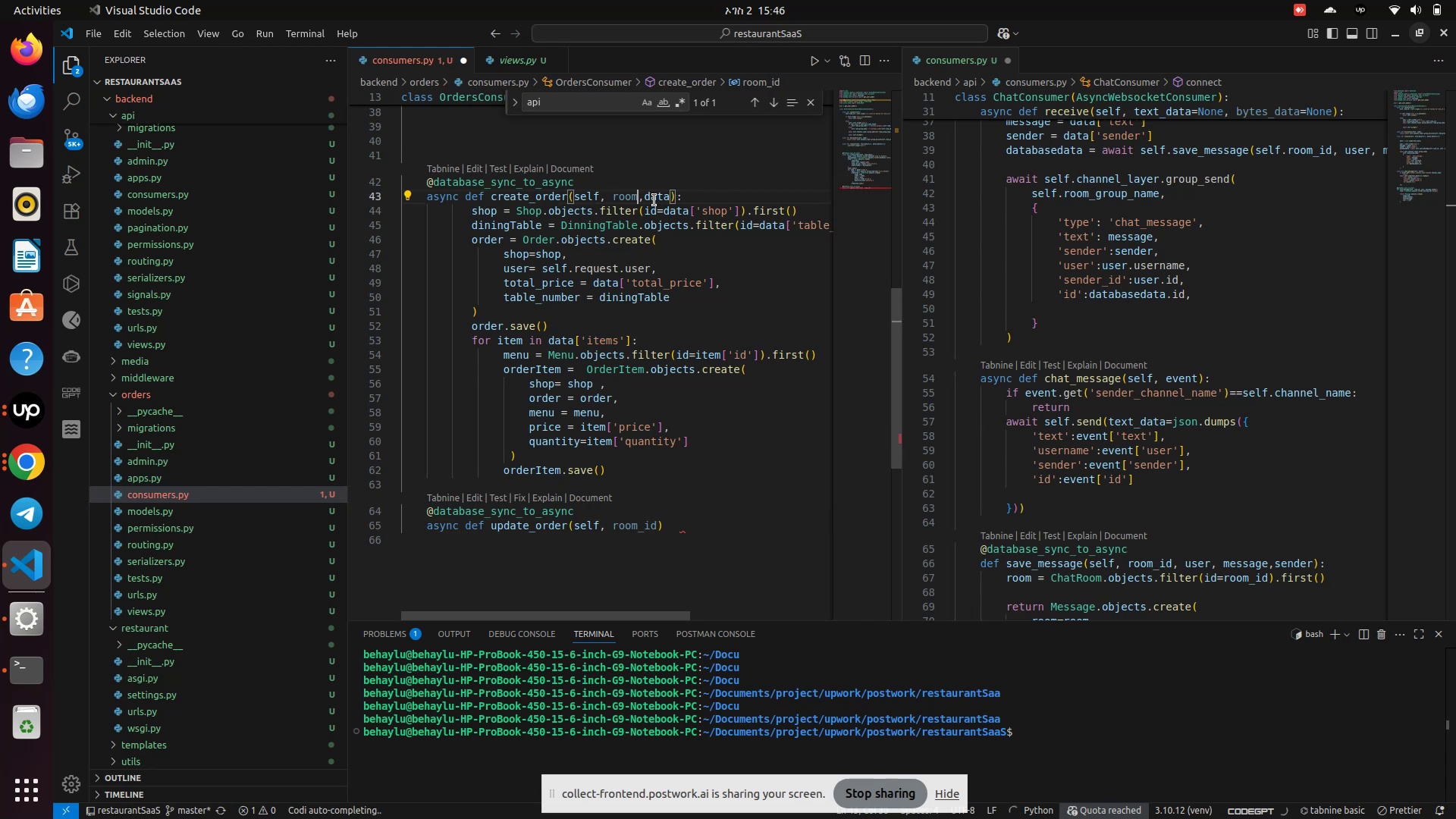 
key(Backspace)
 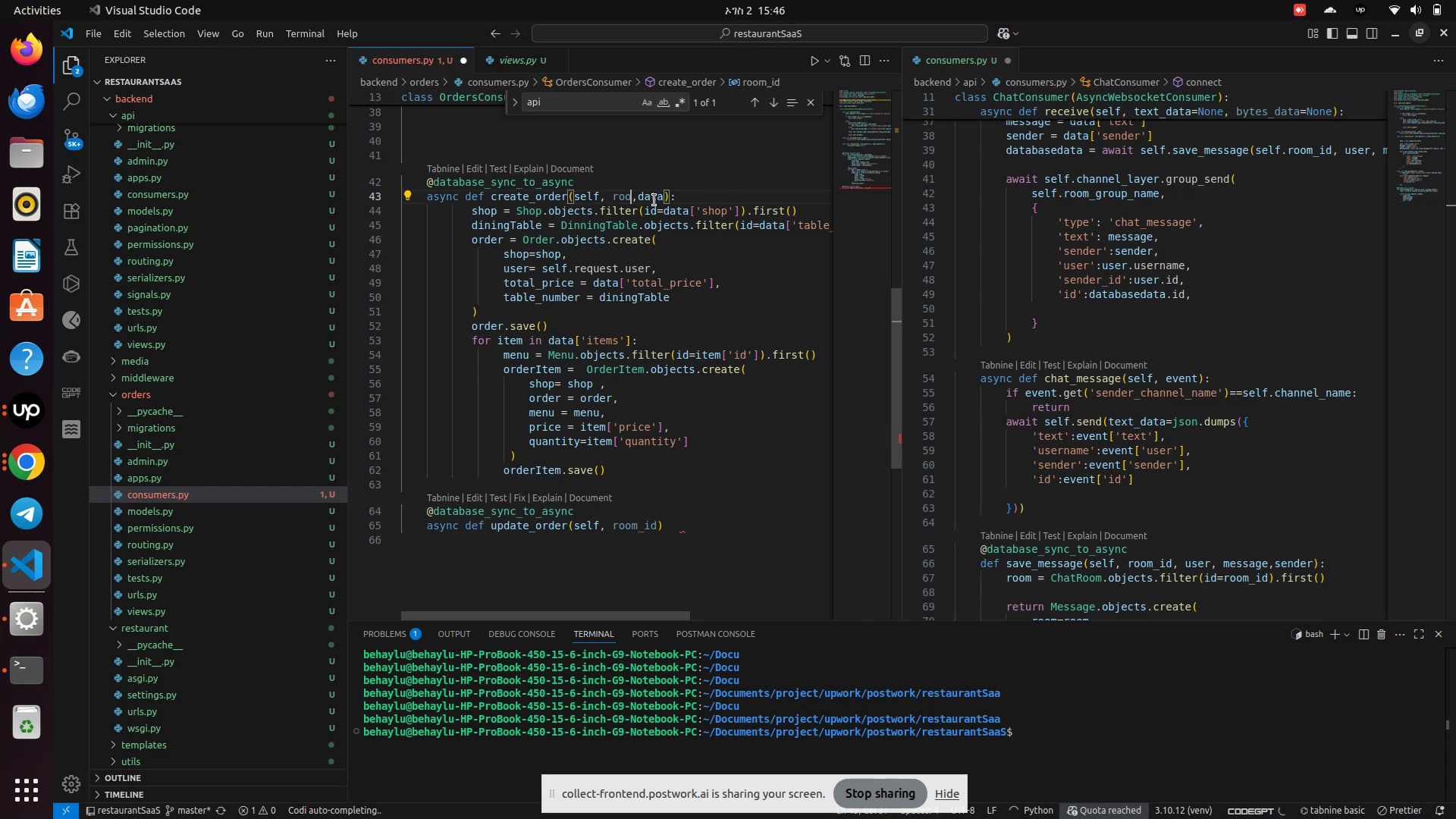 
key(Backspace)
 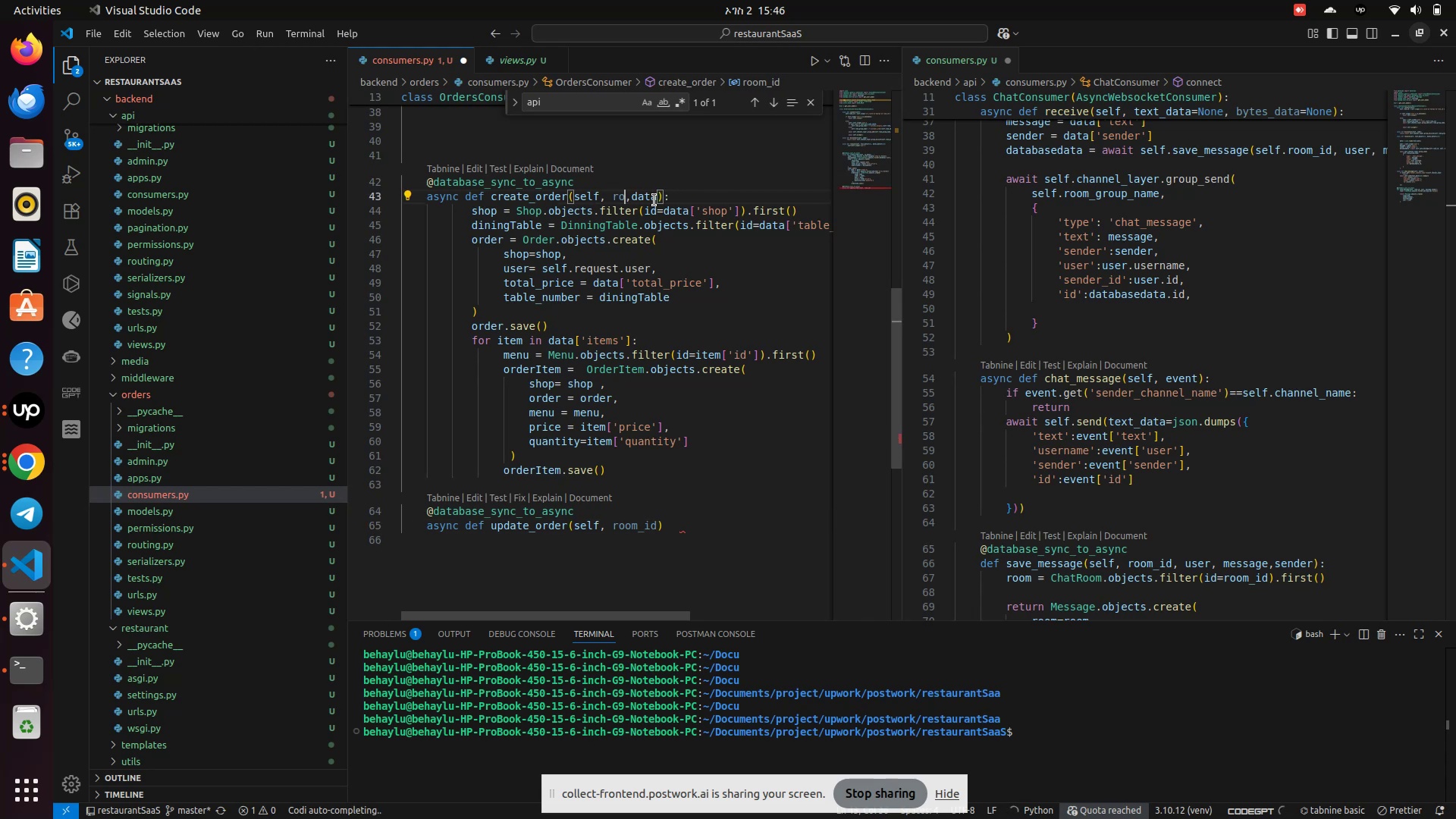 
key(Backspace)
 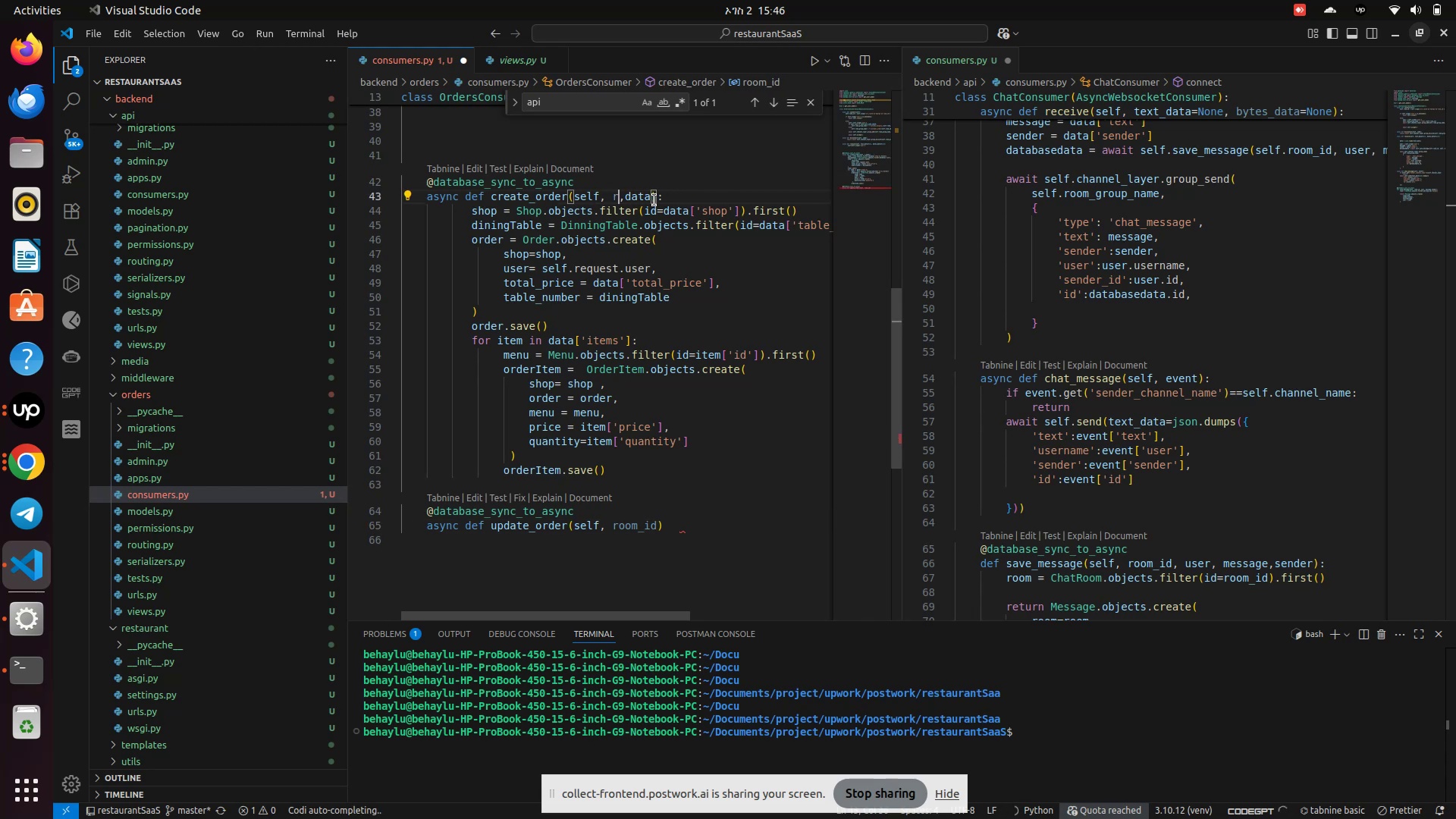 
key(Backspace)
 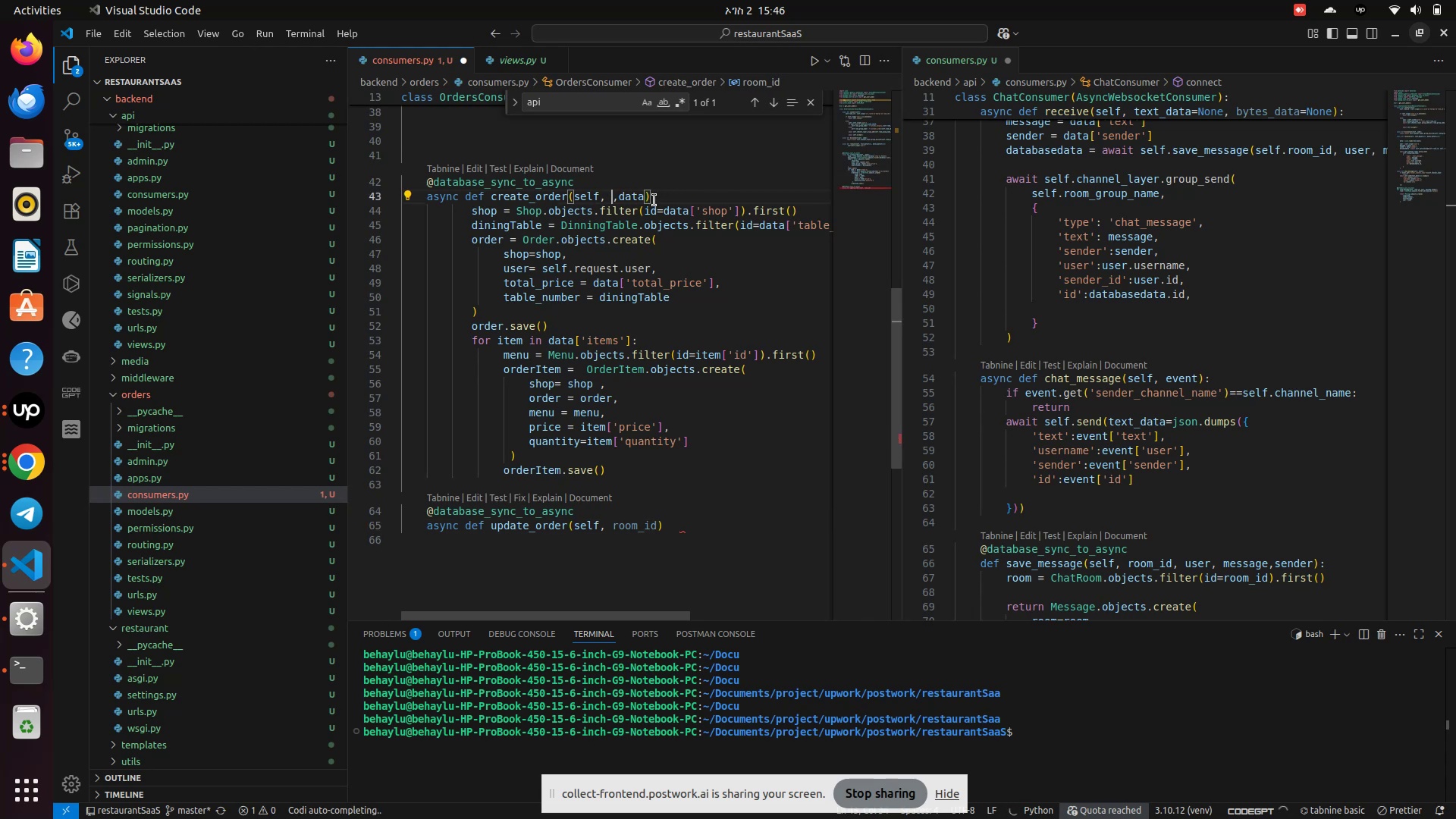 
key(Backspace)
 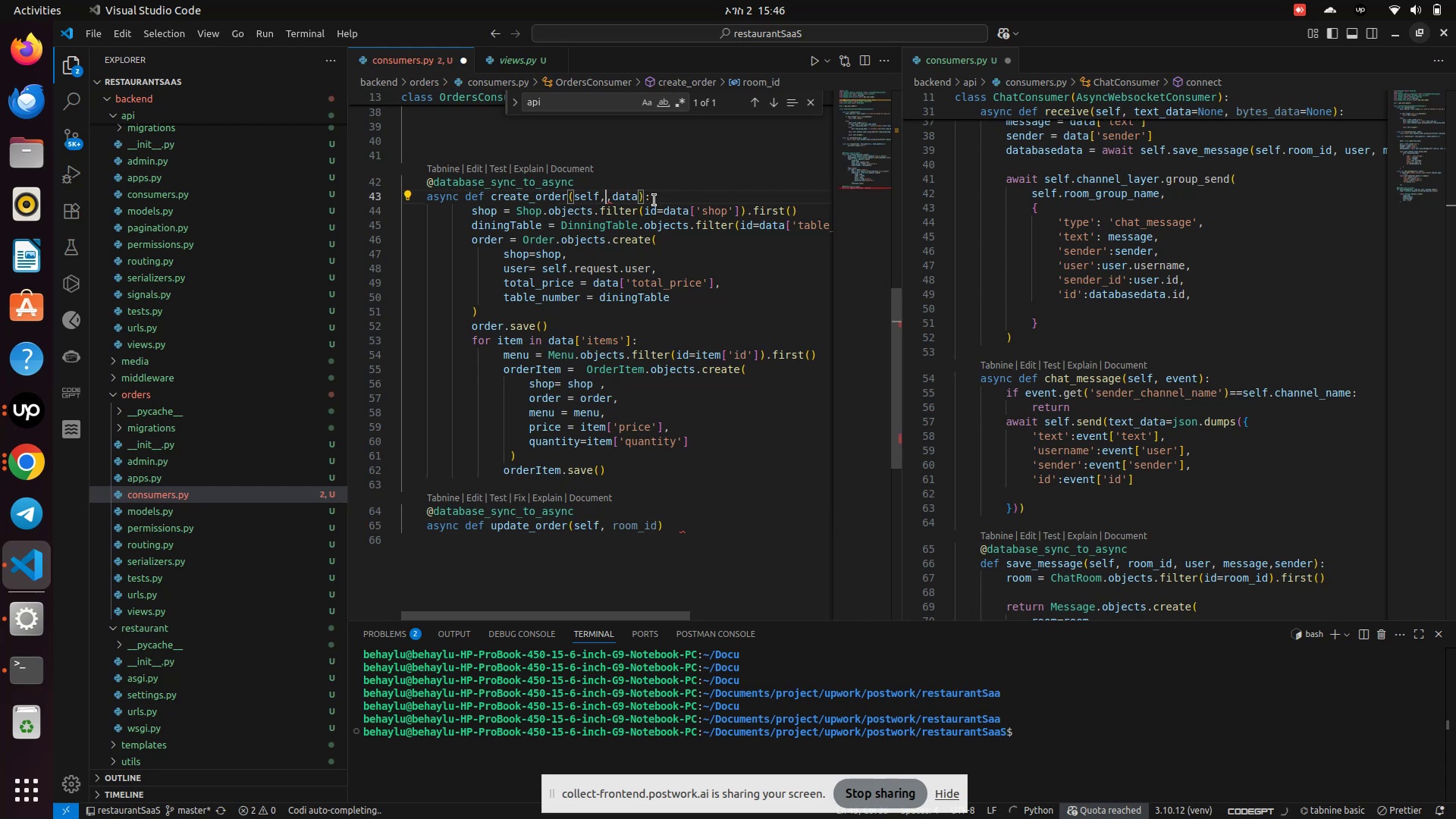 
key(Backspace)
 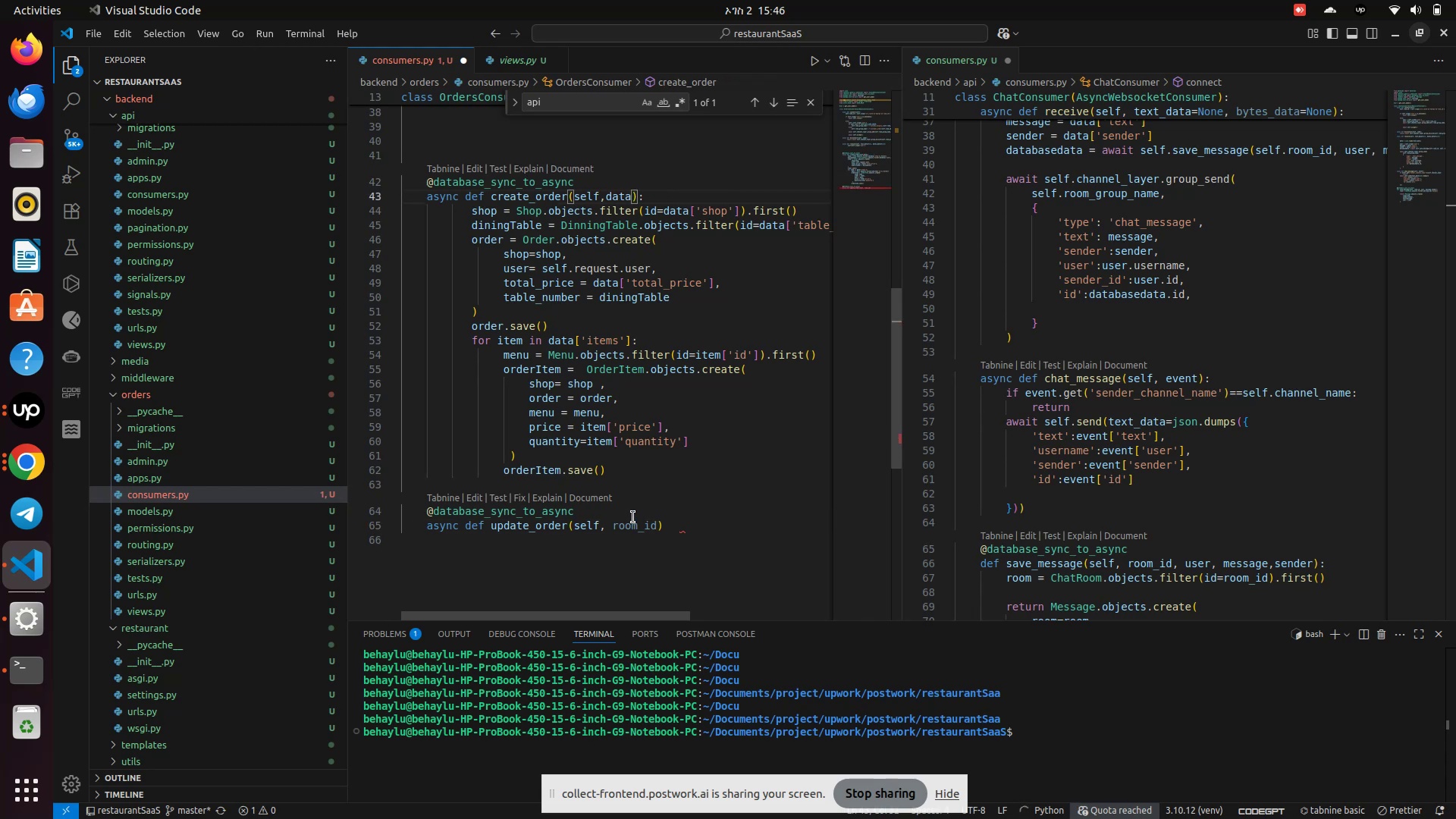 
double_click([633, 518])
 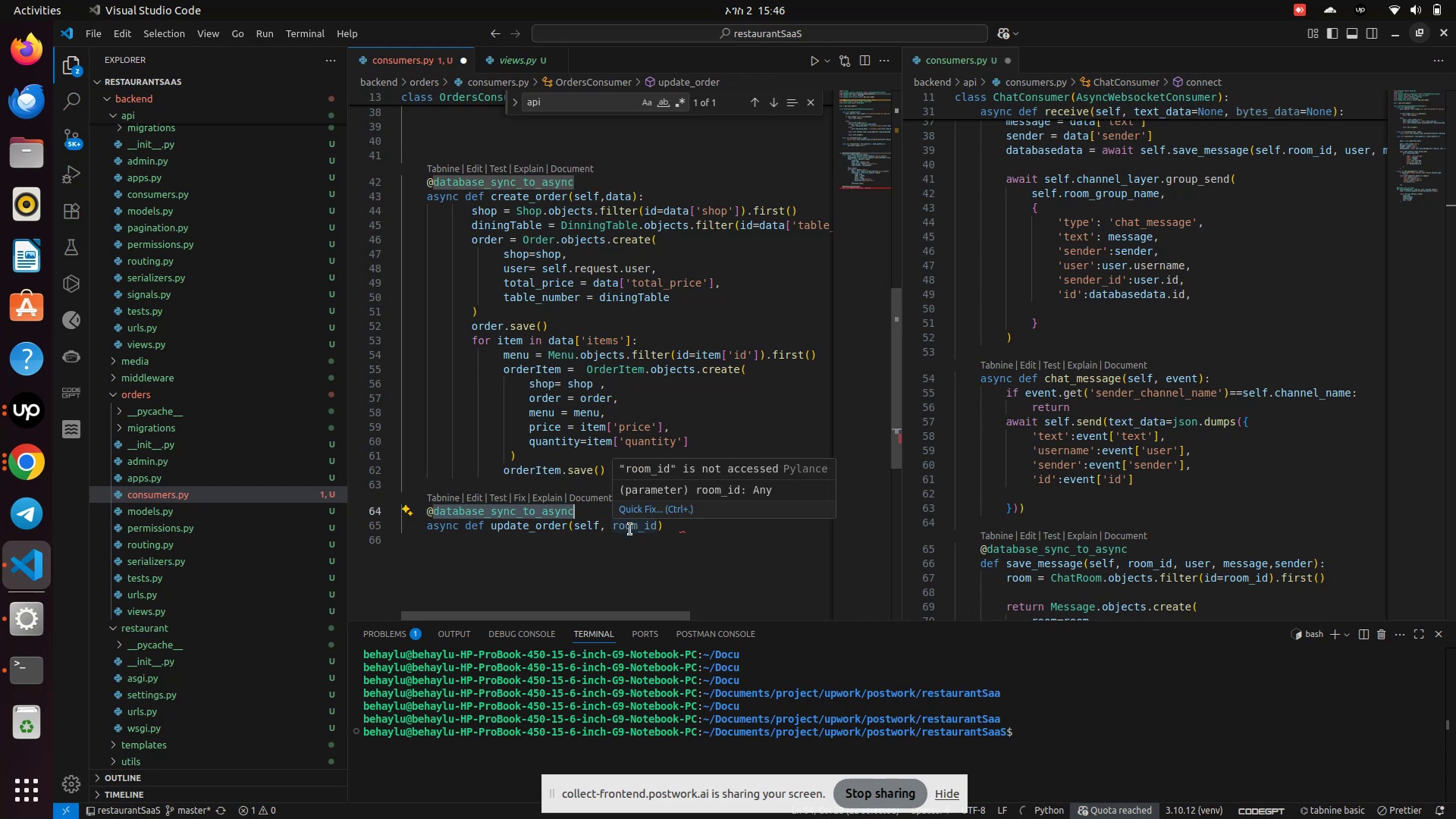 
double_click([630, 531])
 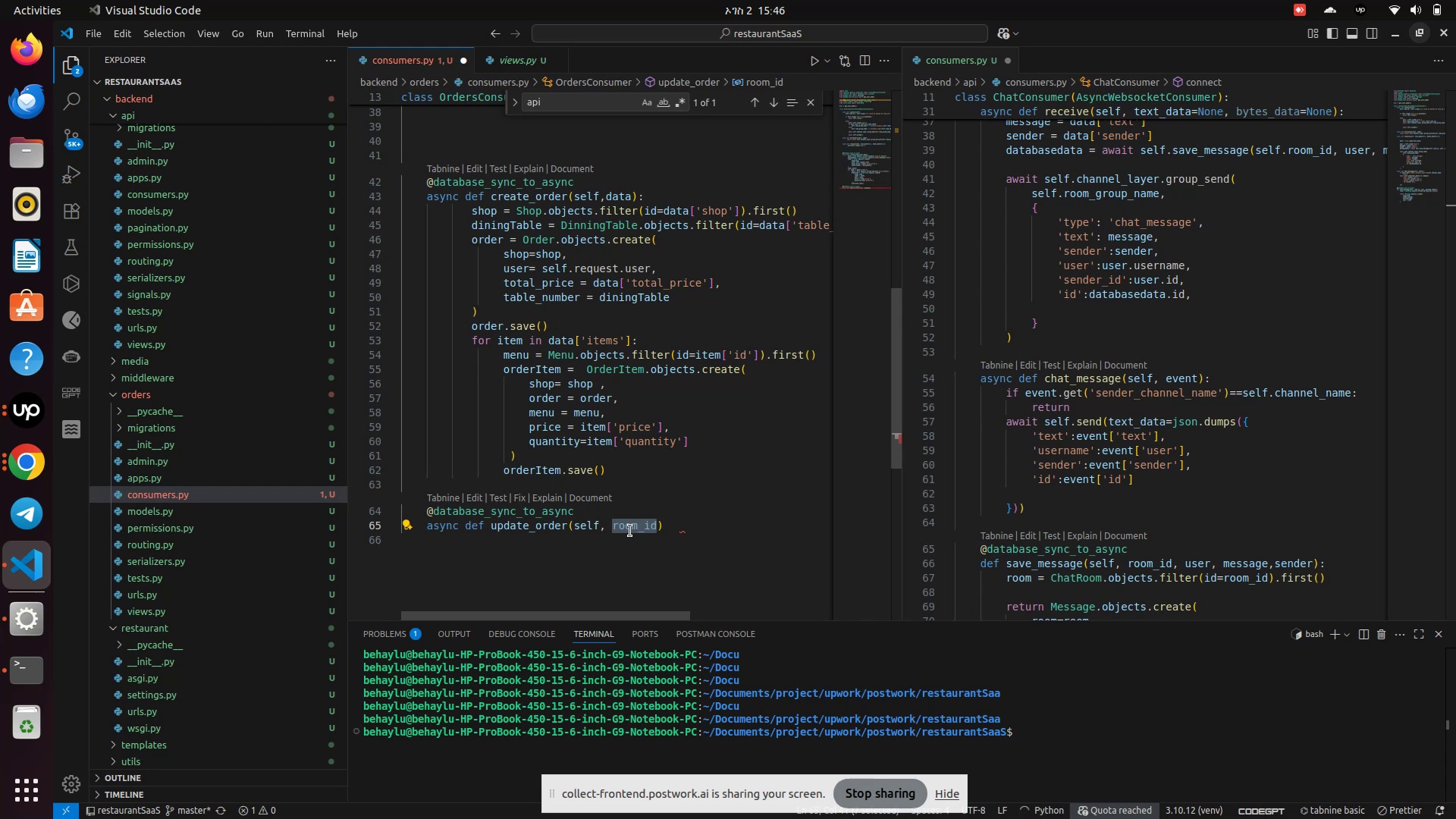 
wait(8.97)
 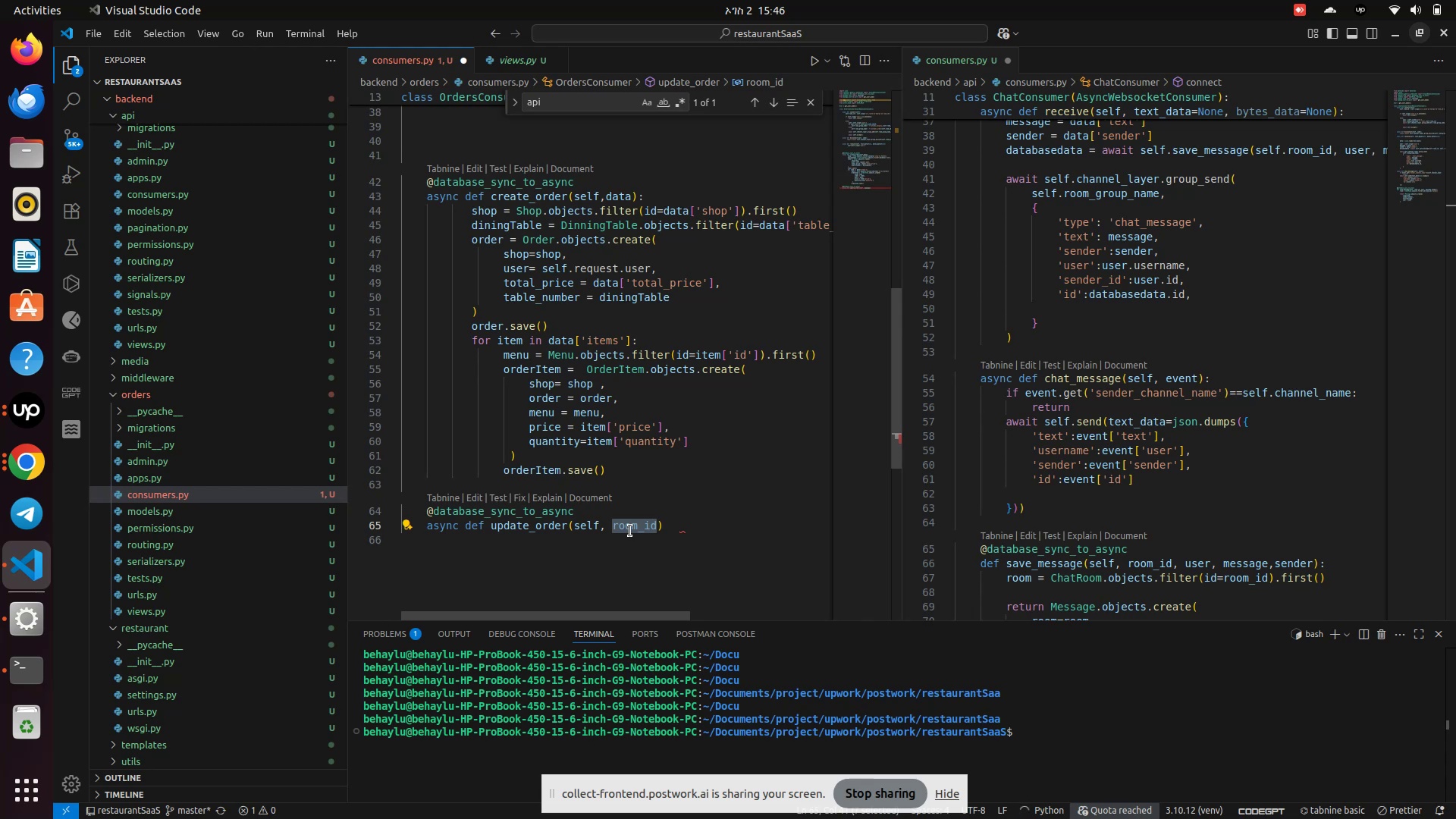 
type(method)
 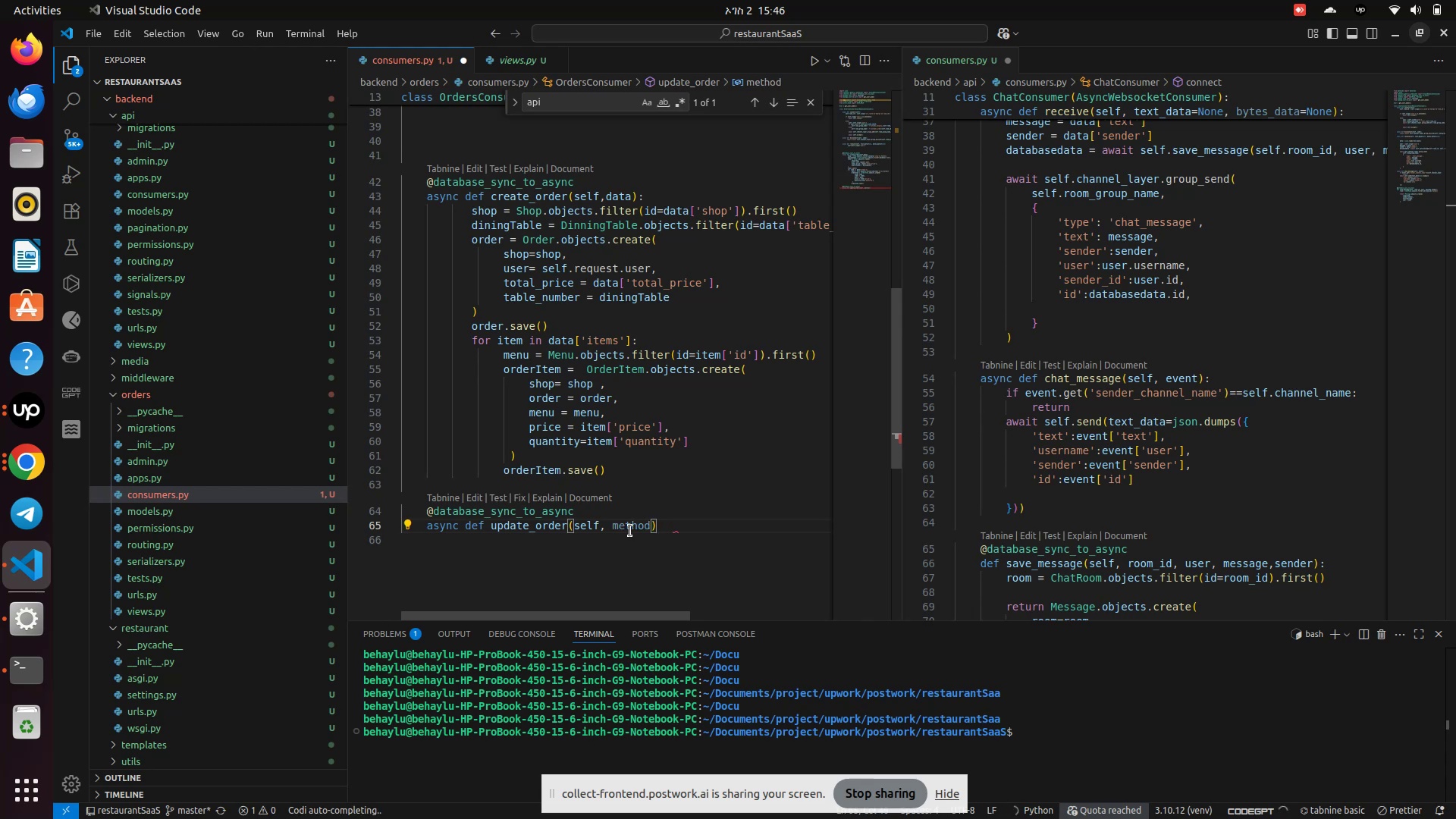 
key(ArrowRight)
 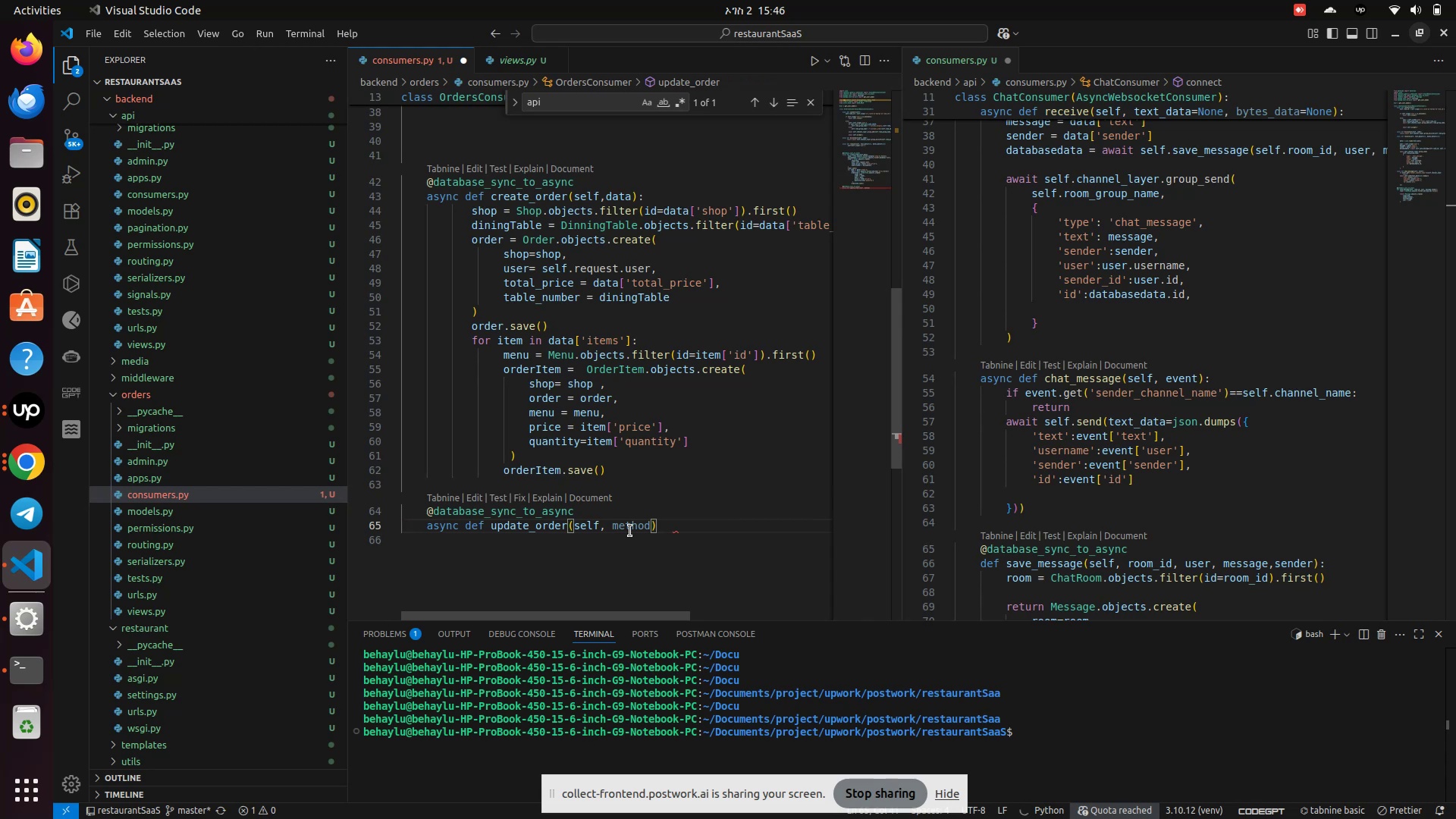 
key(Shift+Semicolon)
 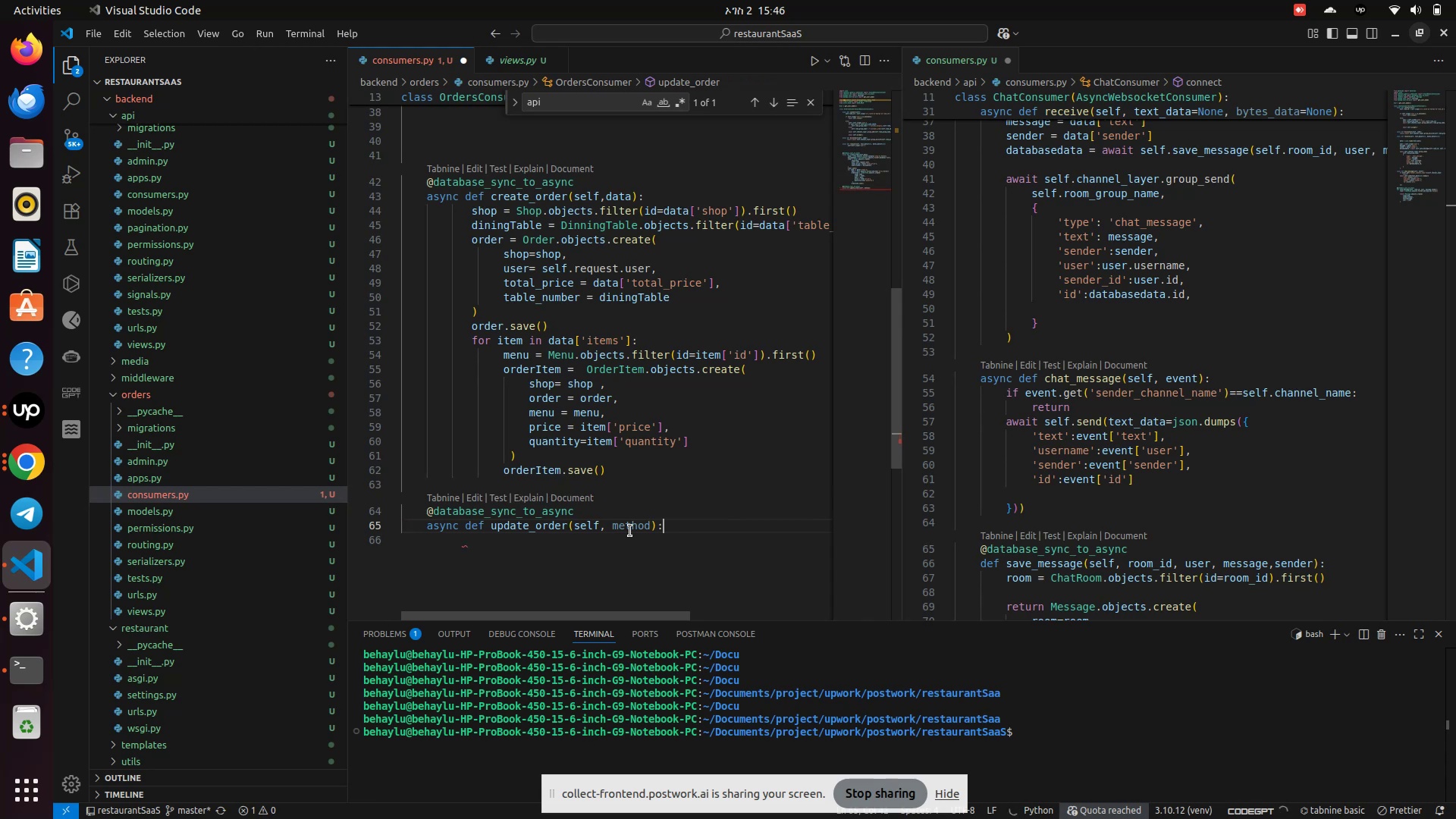 
key(Enter)
 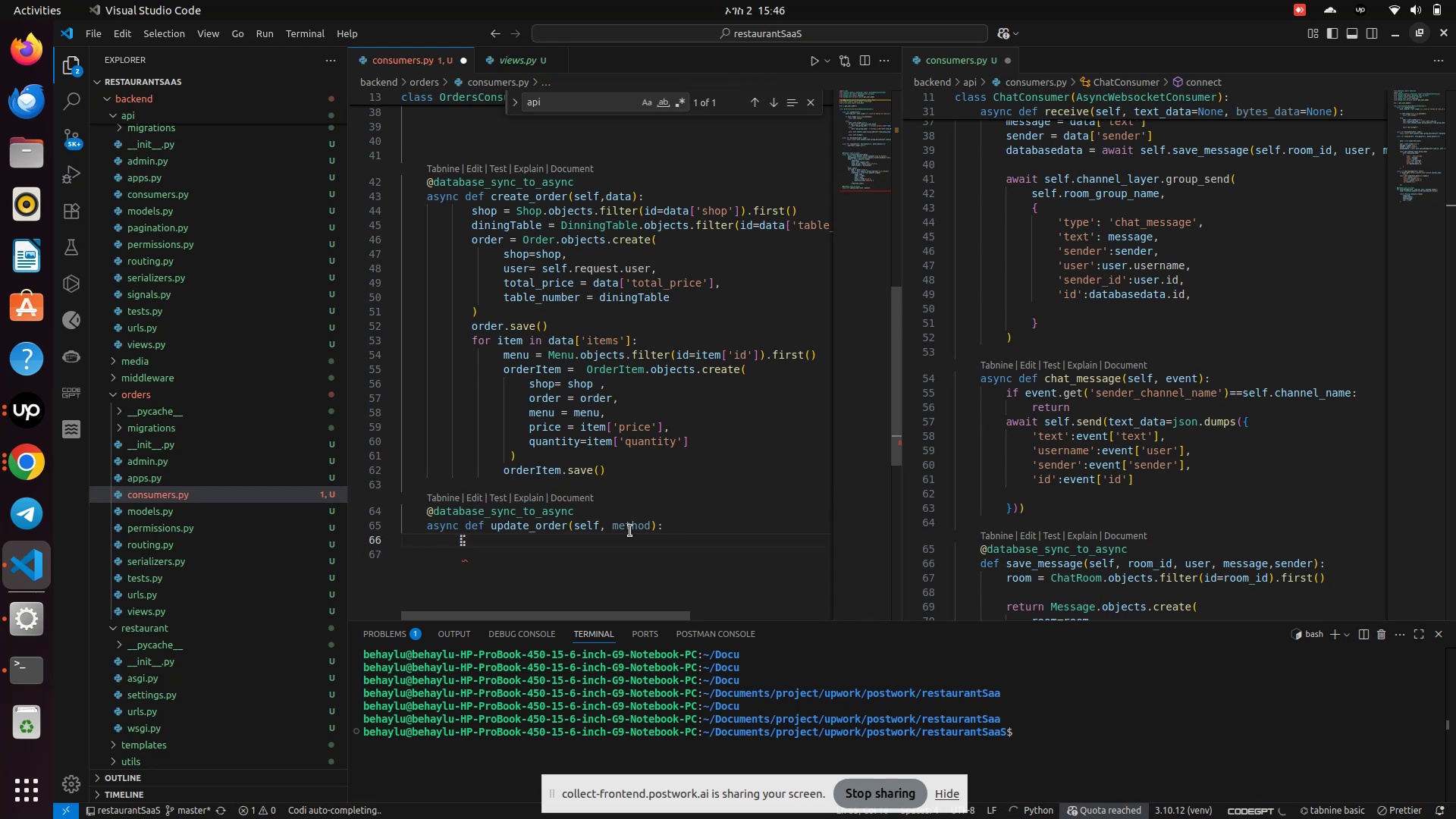 
key(Space)
 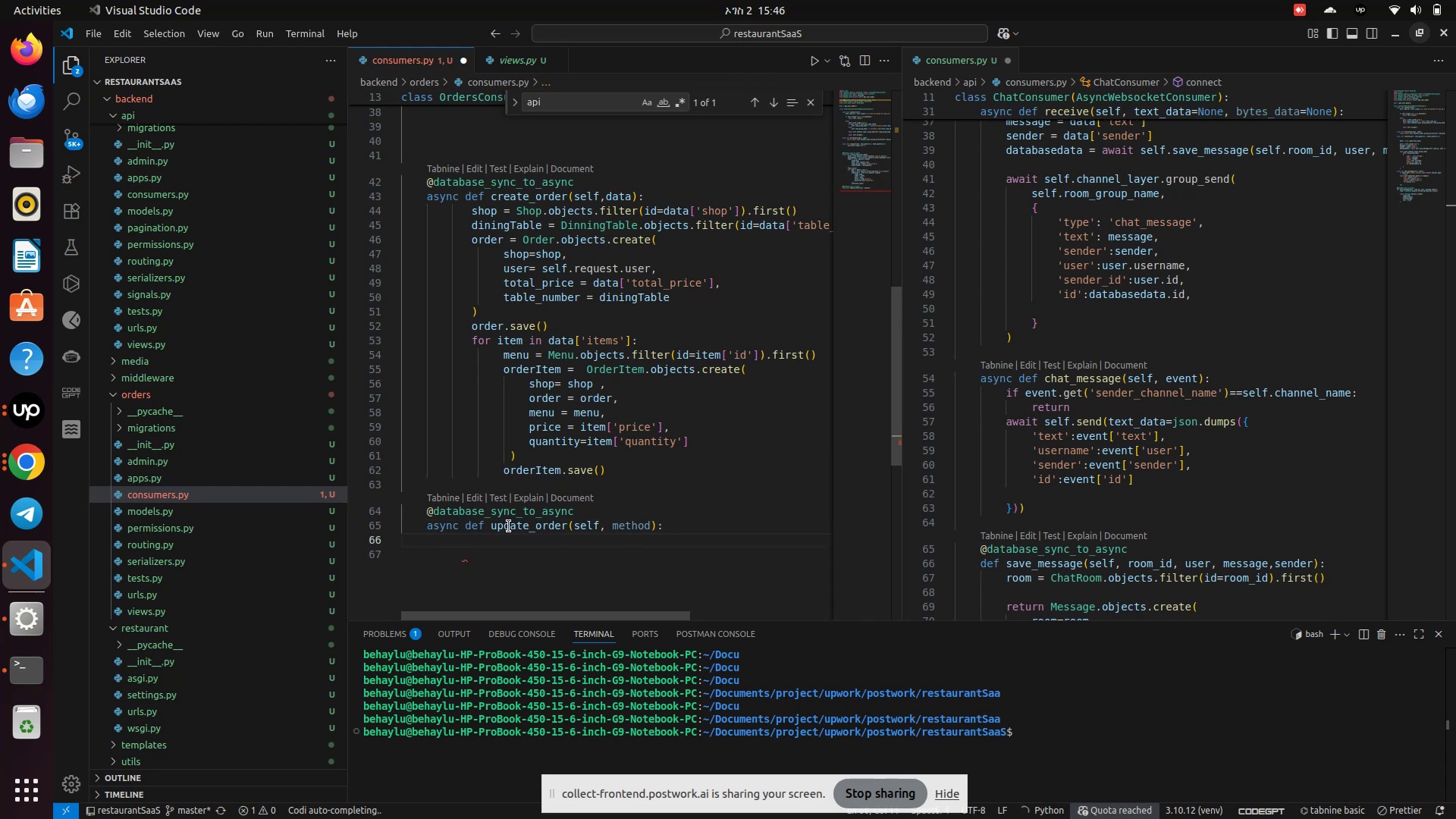 
scroll: coordinate [138, 370], scroll_direction: up, amount: 3.0
 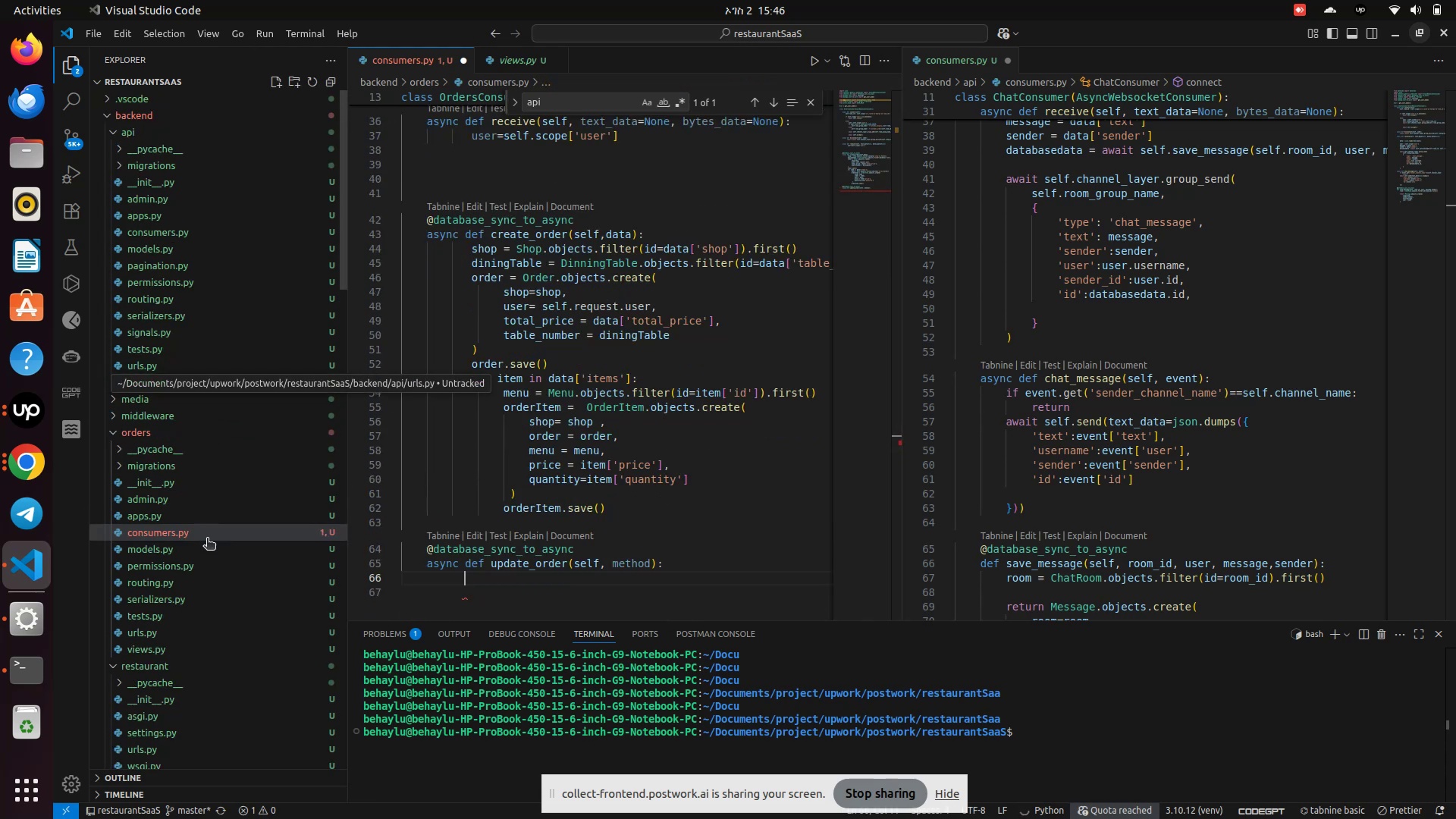 
scroll: coordinate [207, 539], scroll_direction: down, amount: 1.0
 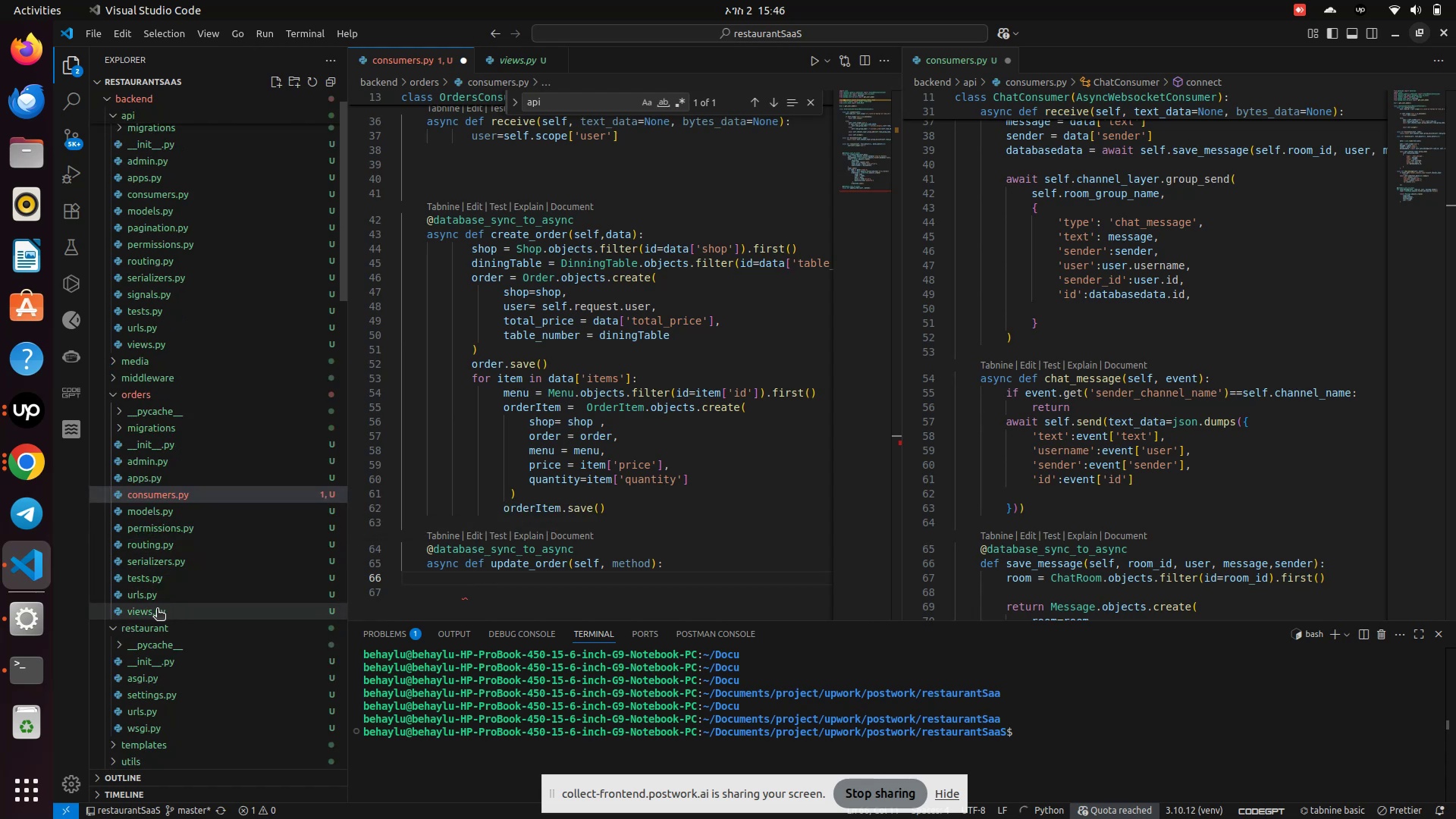 
left_click([157, 610])
 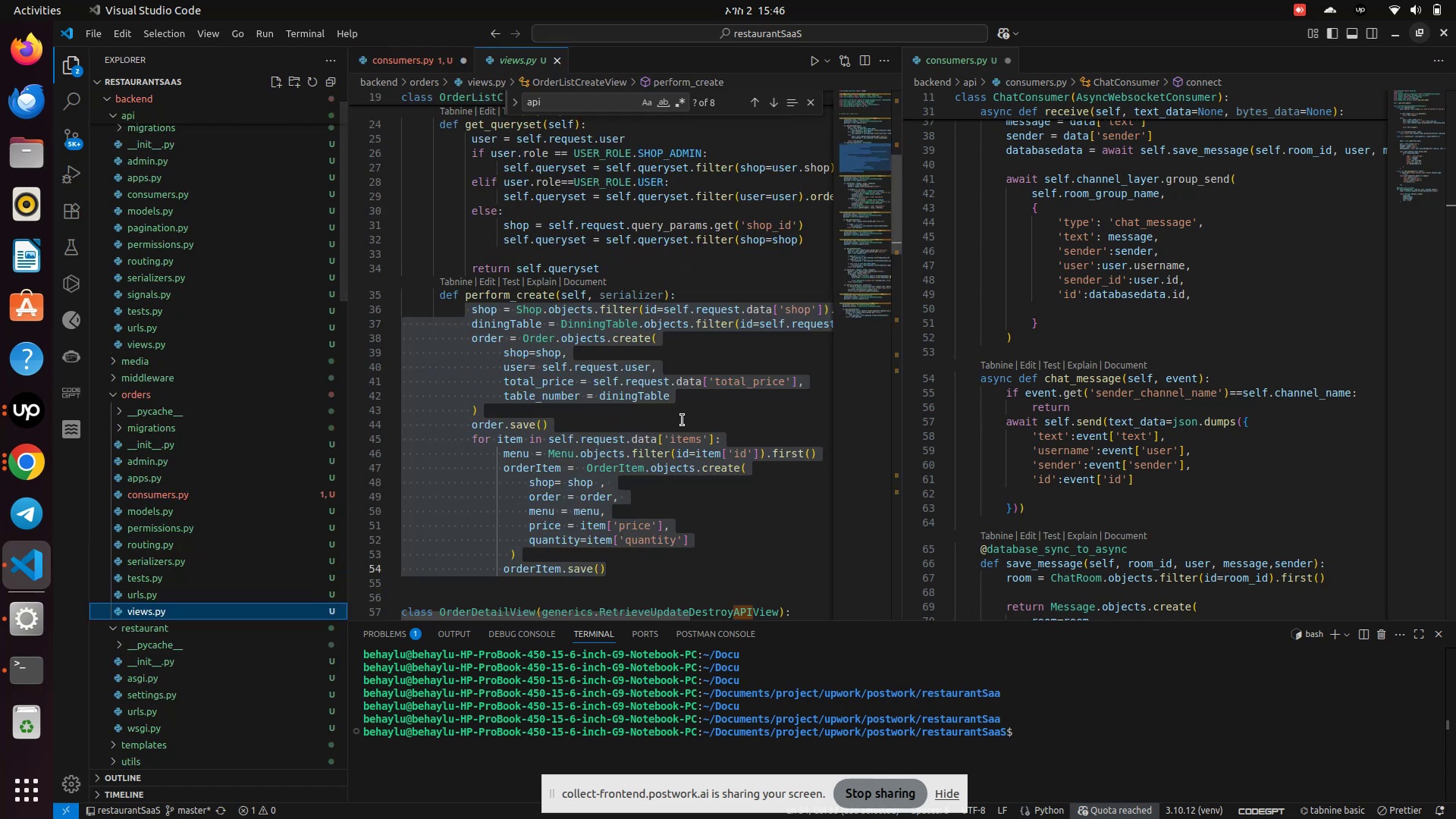 
scroll: coordinate [683, 436], scroll_direction: down, amount: 2.0
 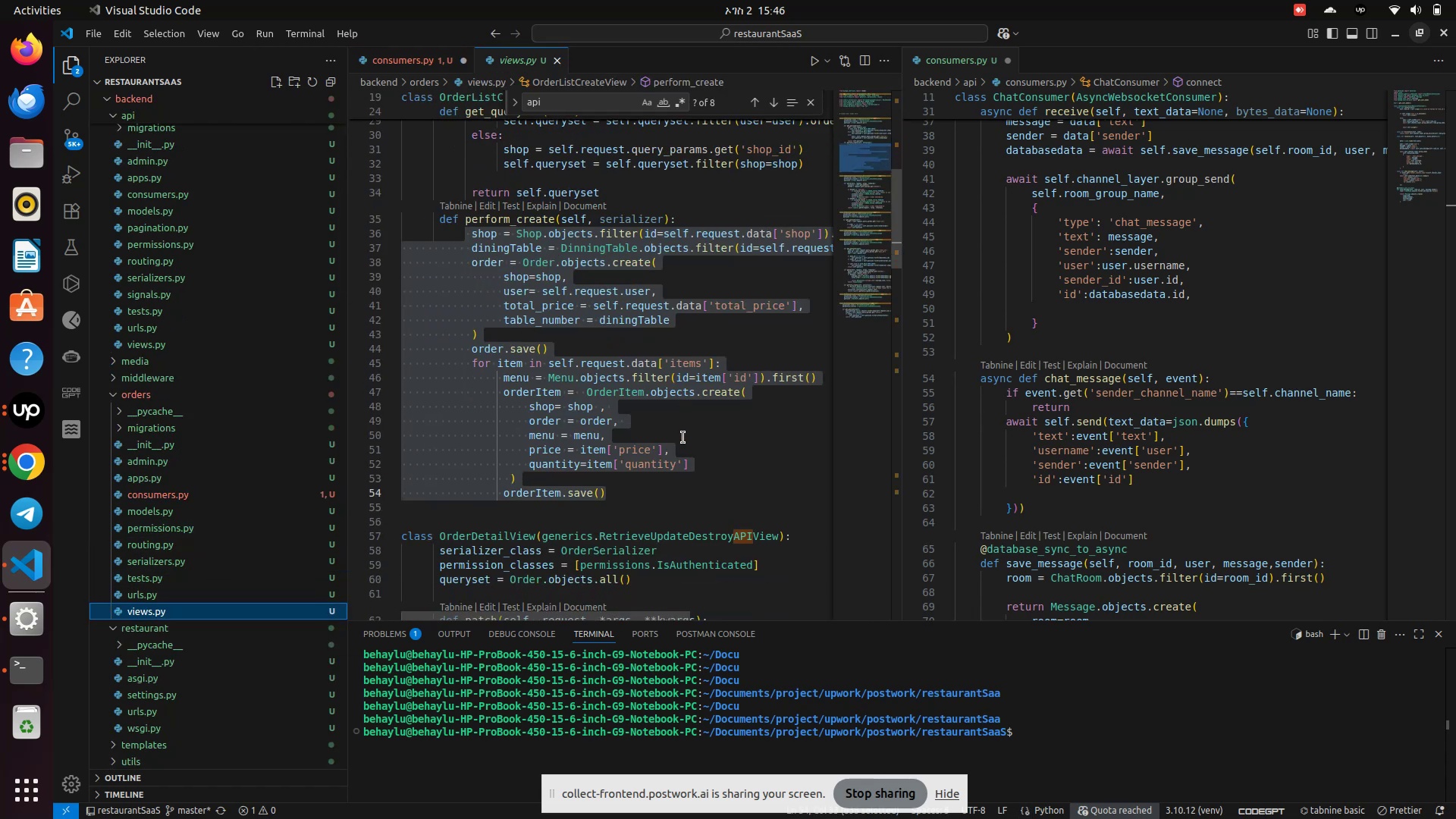 
left_click([683, 438])
 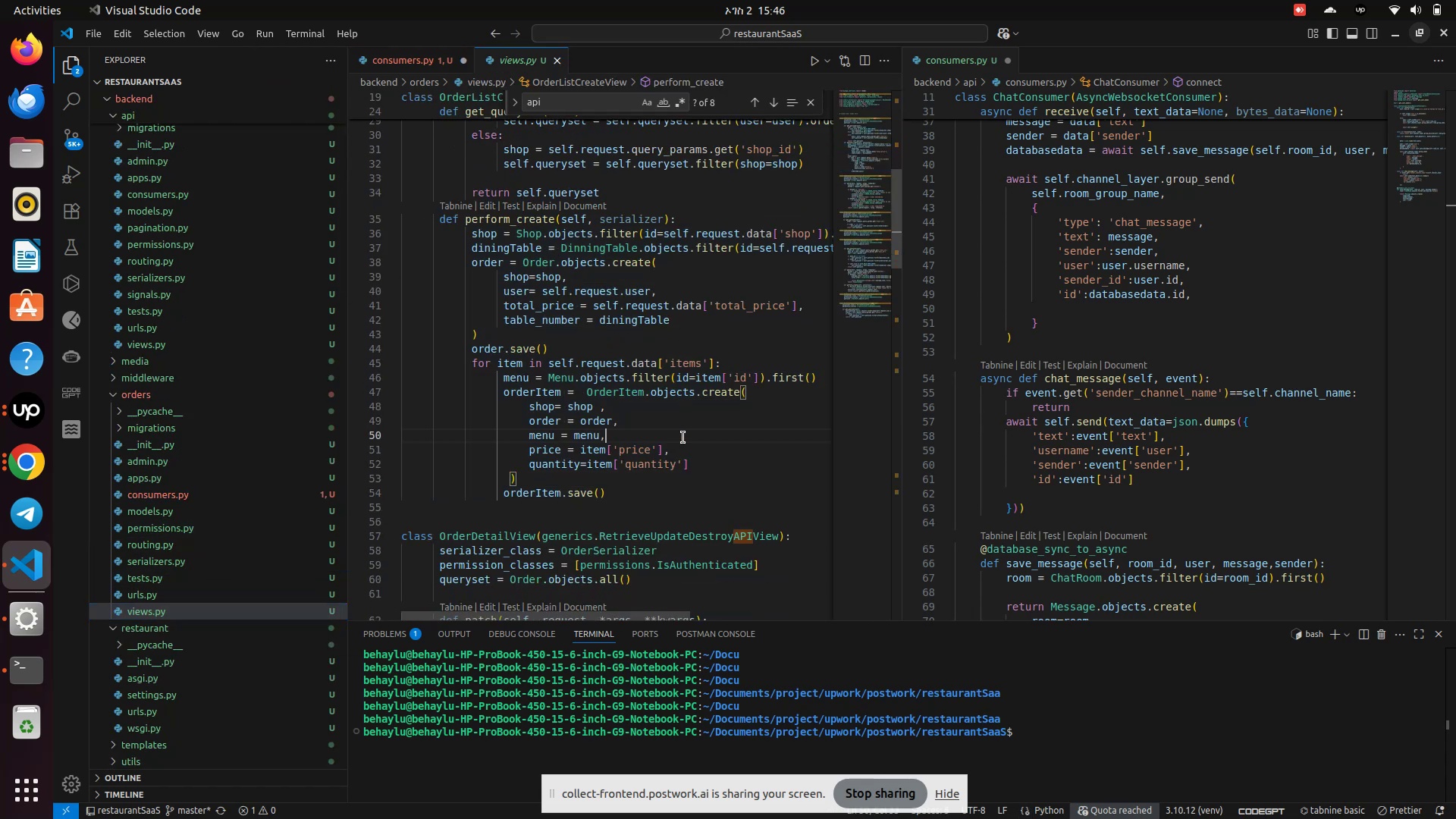 
scroll: coordinate [477, 304], scroll_direction: down, amount: 11.0
 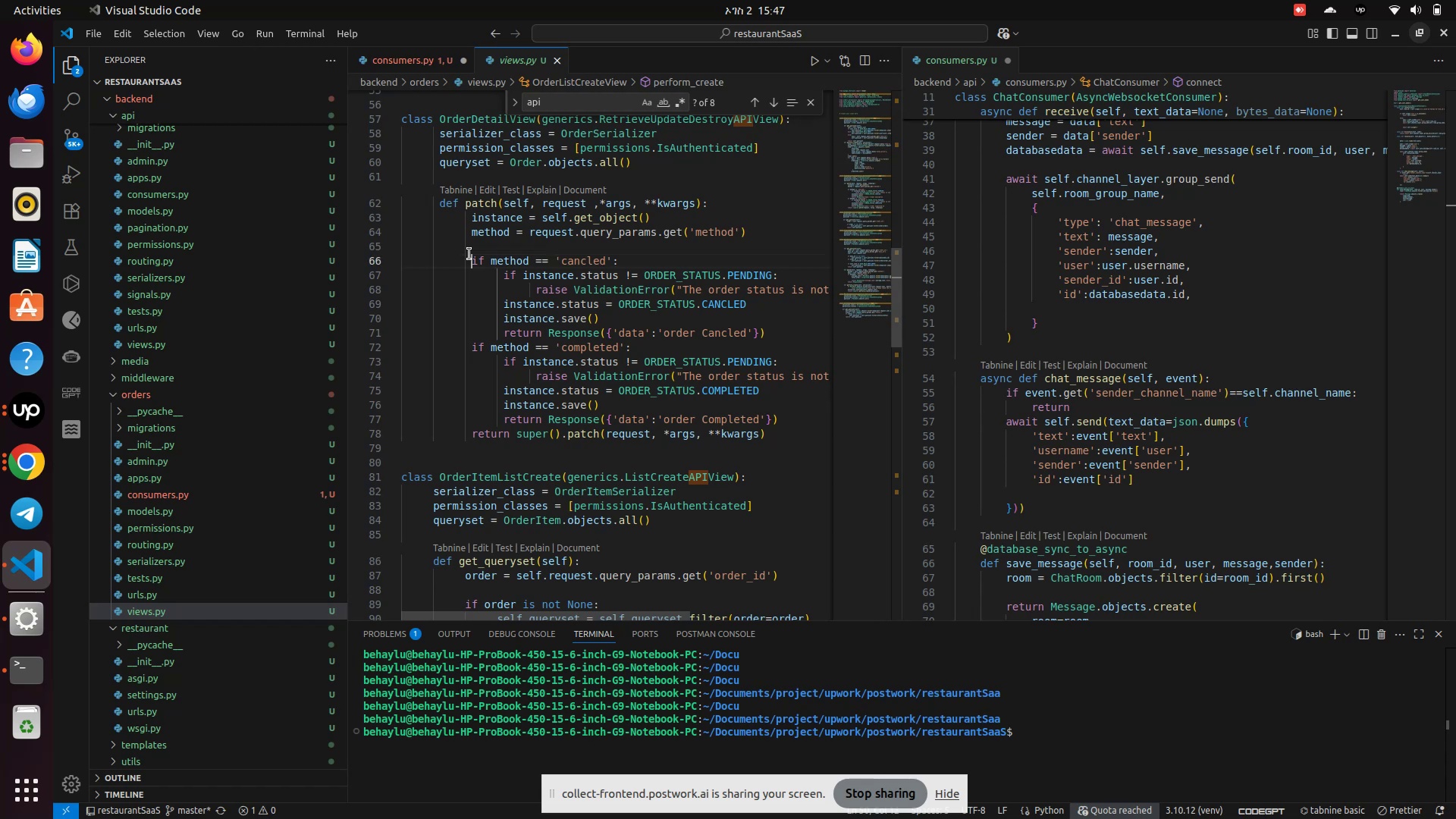 
left_click_drag(start_coordinate=[469, 254], to_coordinate=[792, 419])
 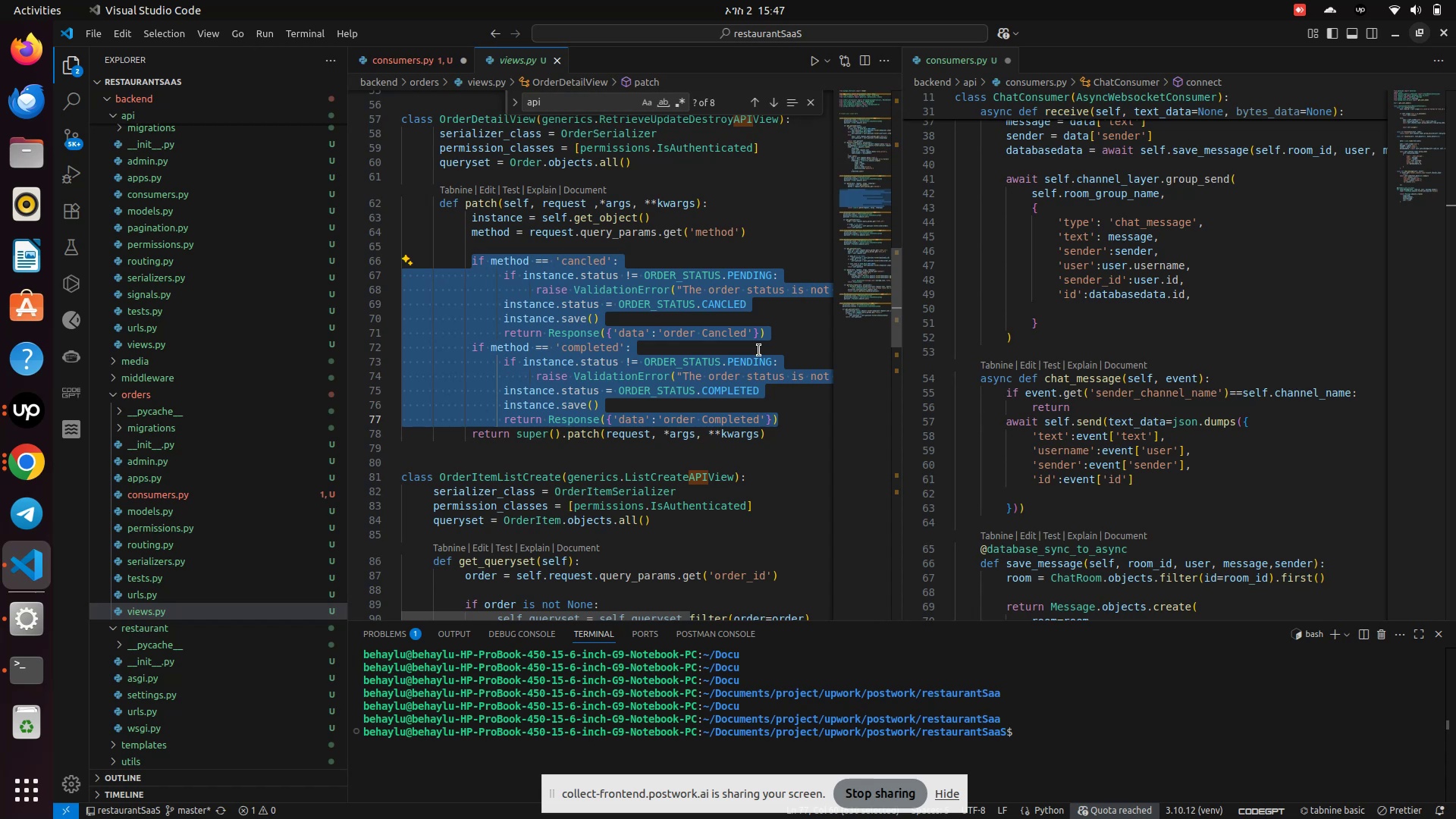 
left_click([778, 337])
 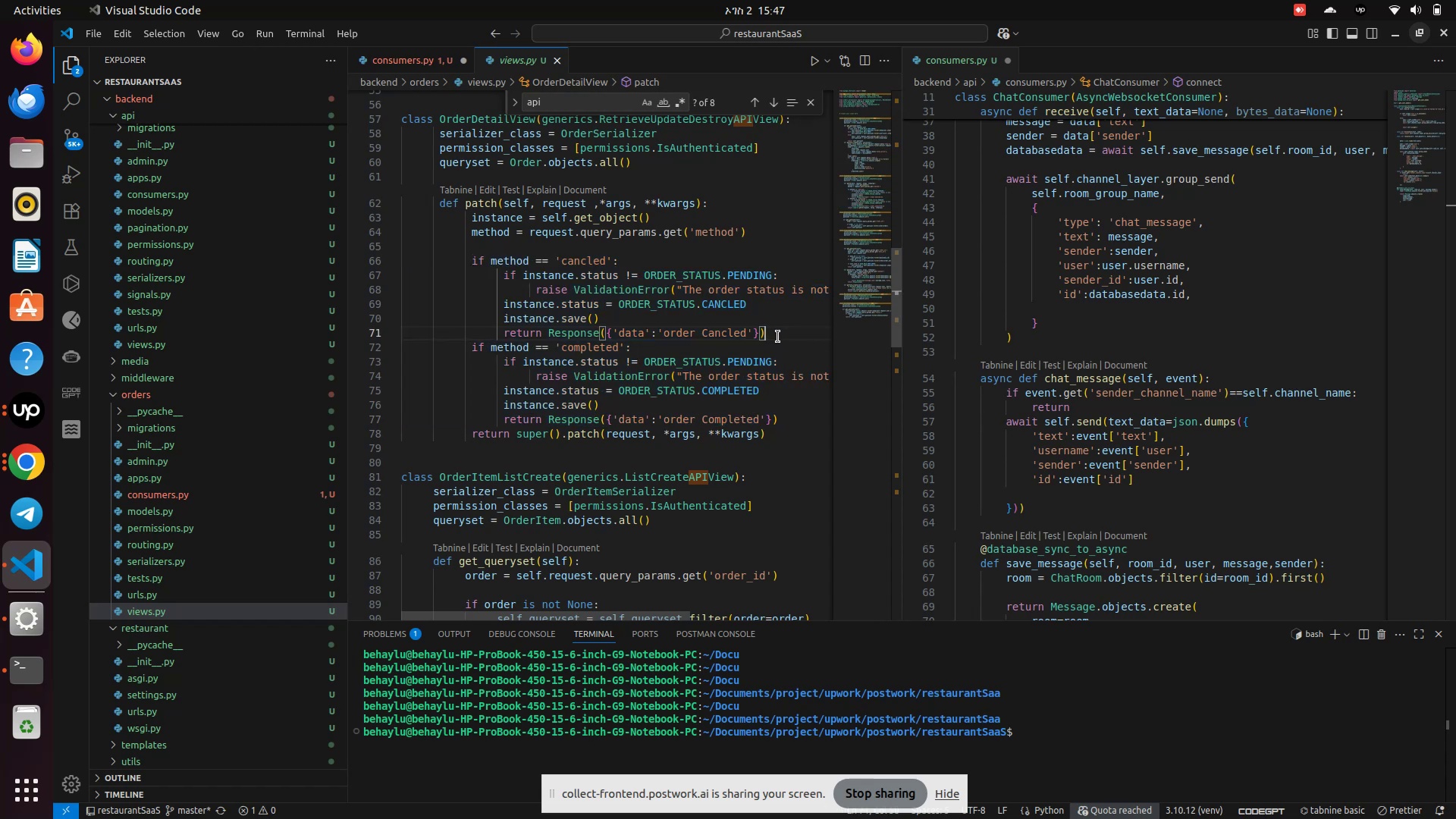 
hold_key(key=ControlLeft, duration=1.12)
left_click([667, 278])
 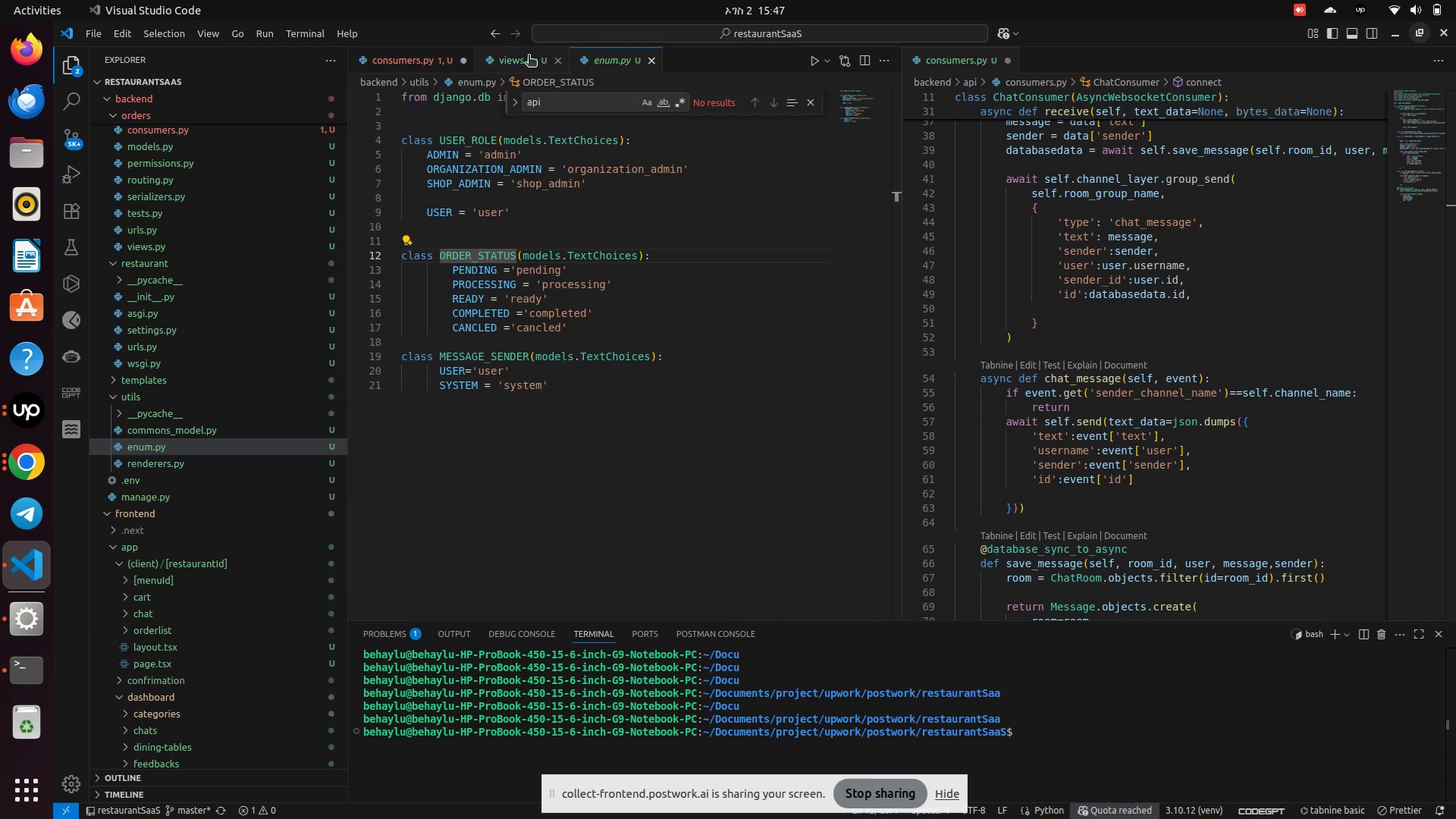 
left_click([512, 62])
 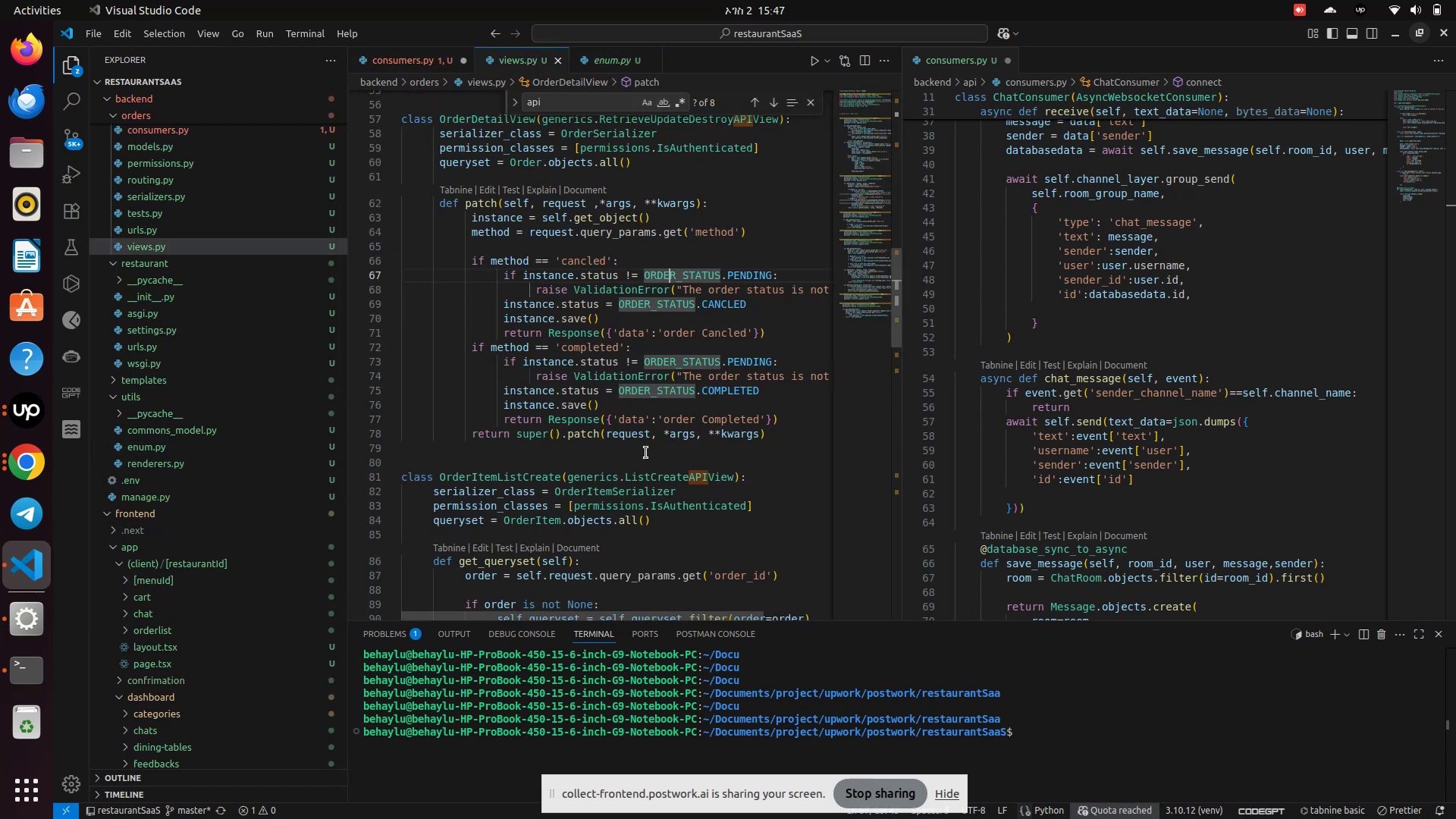 
scroll: coordinate [650, 467], scroll_direction: up, amount: 1.0
 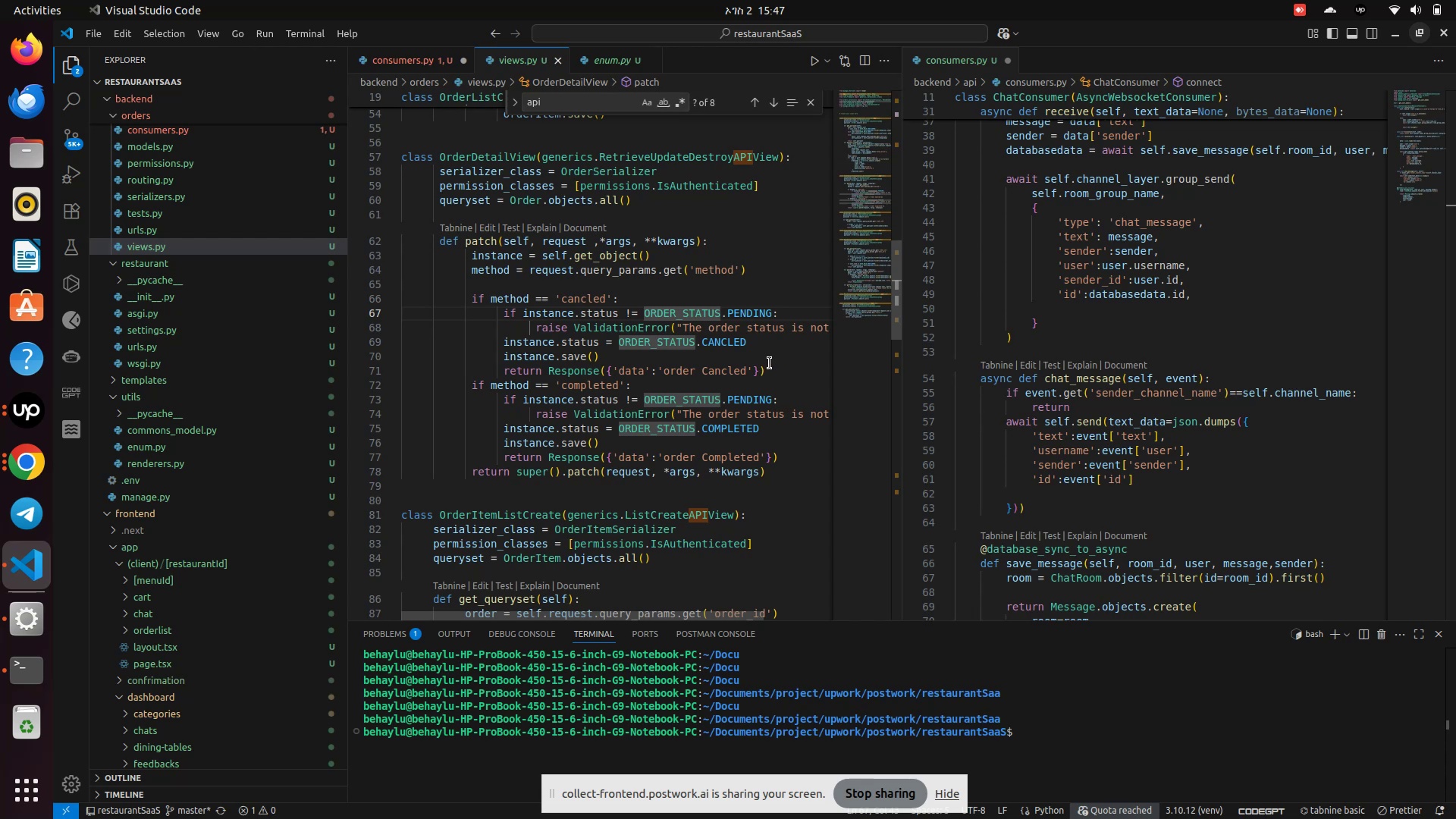 
left_click([784, 379])
 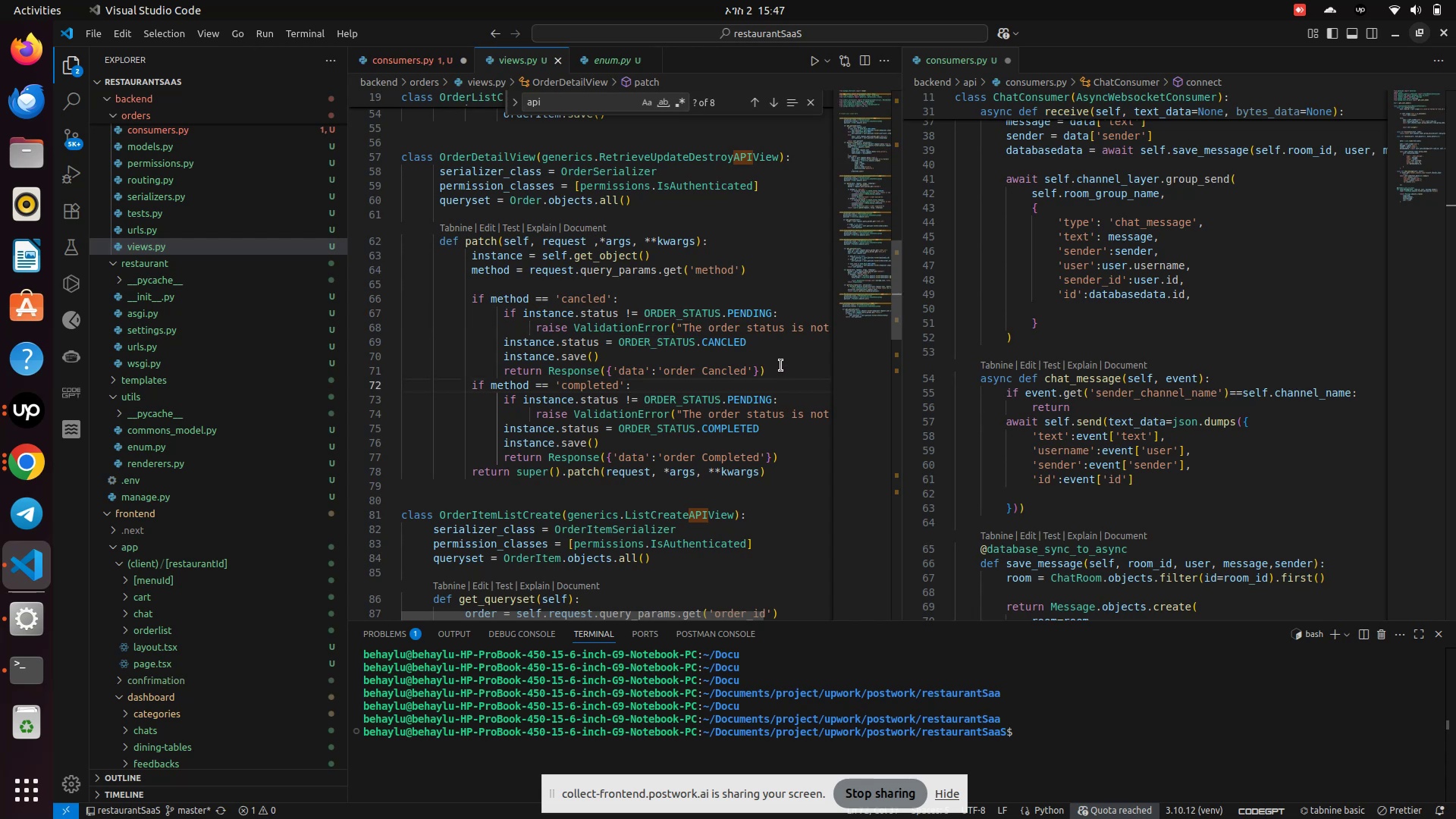 
left_click([781, 366])
 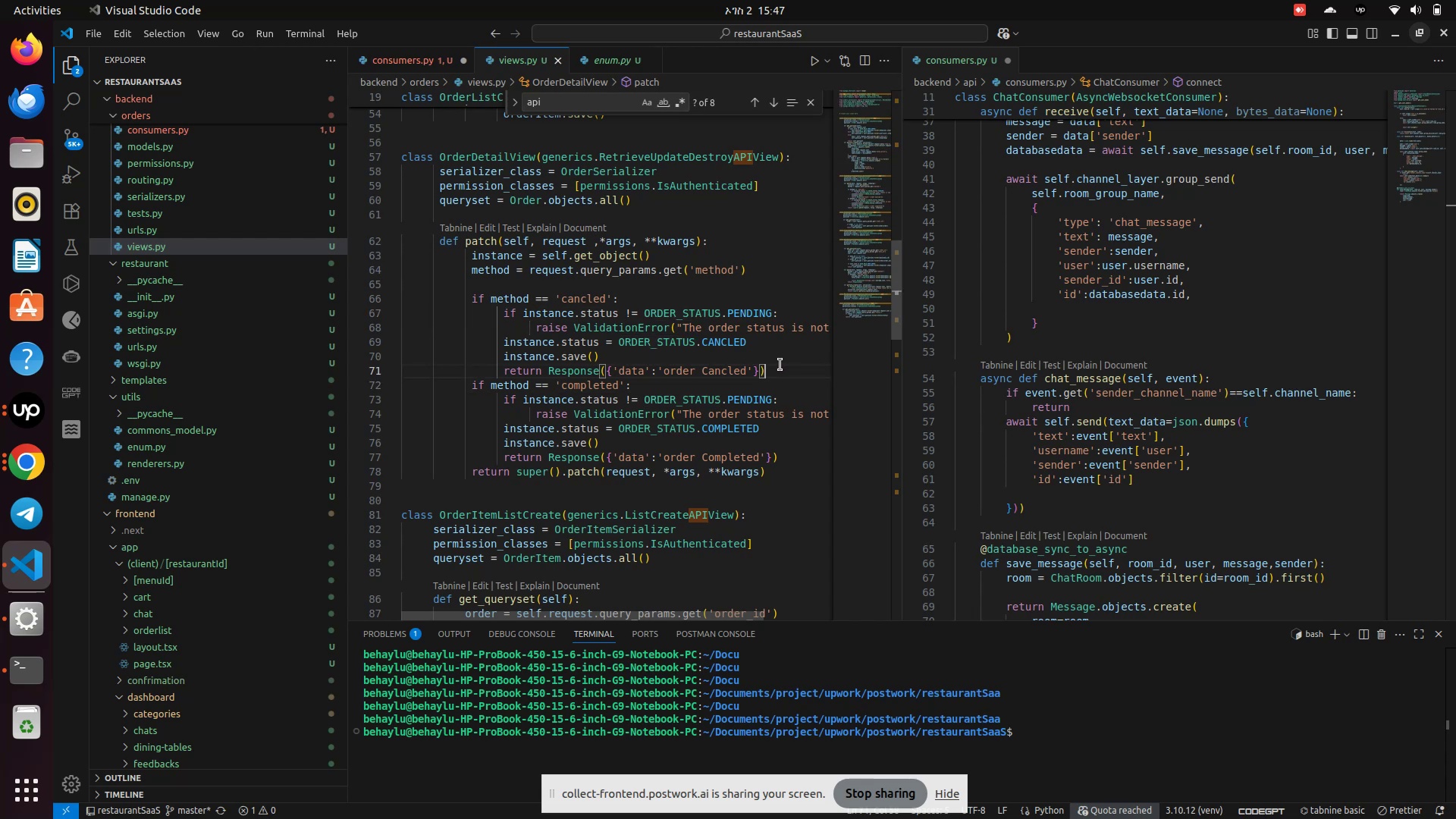 
key(Enter)
 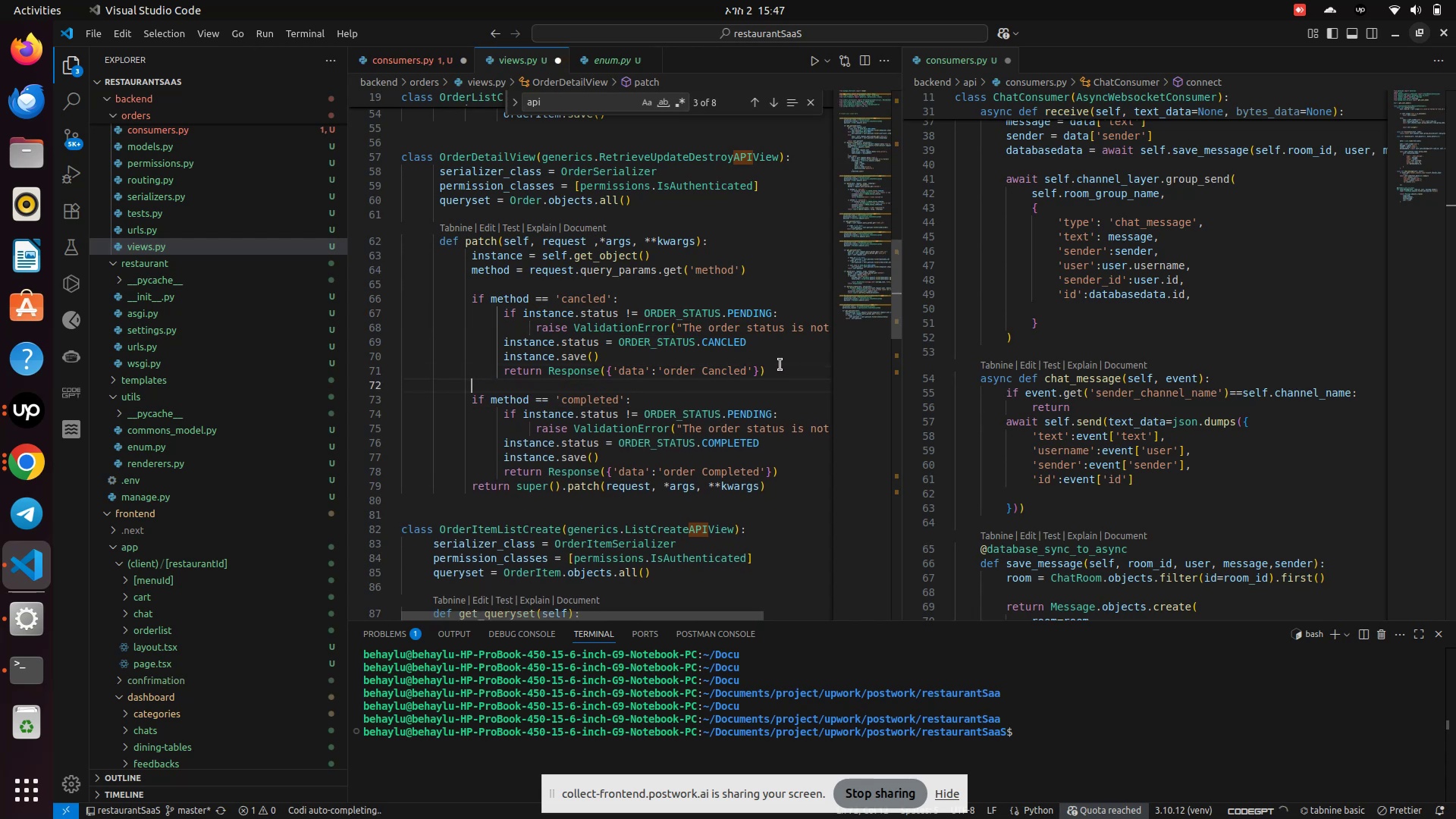 
key(Backspace)
type( if method == ')
 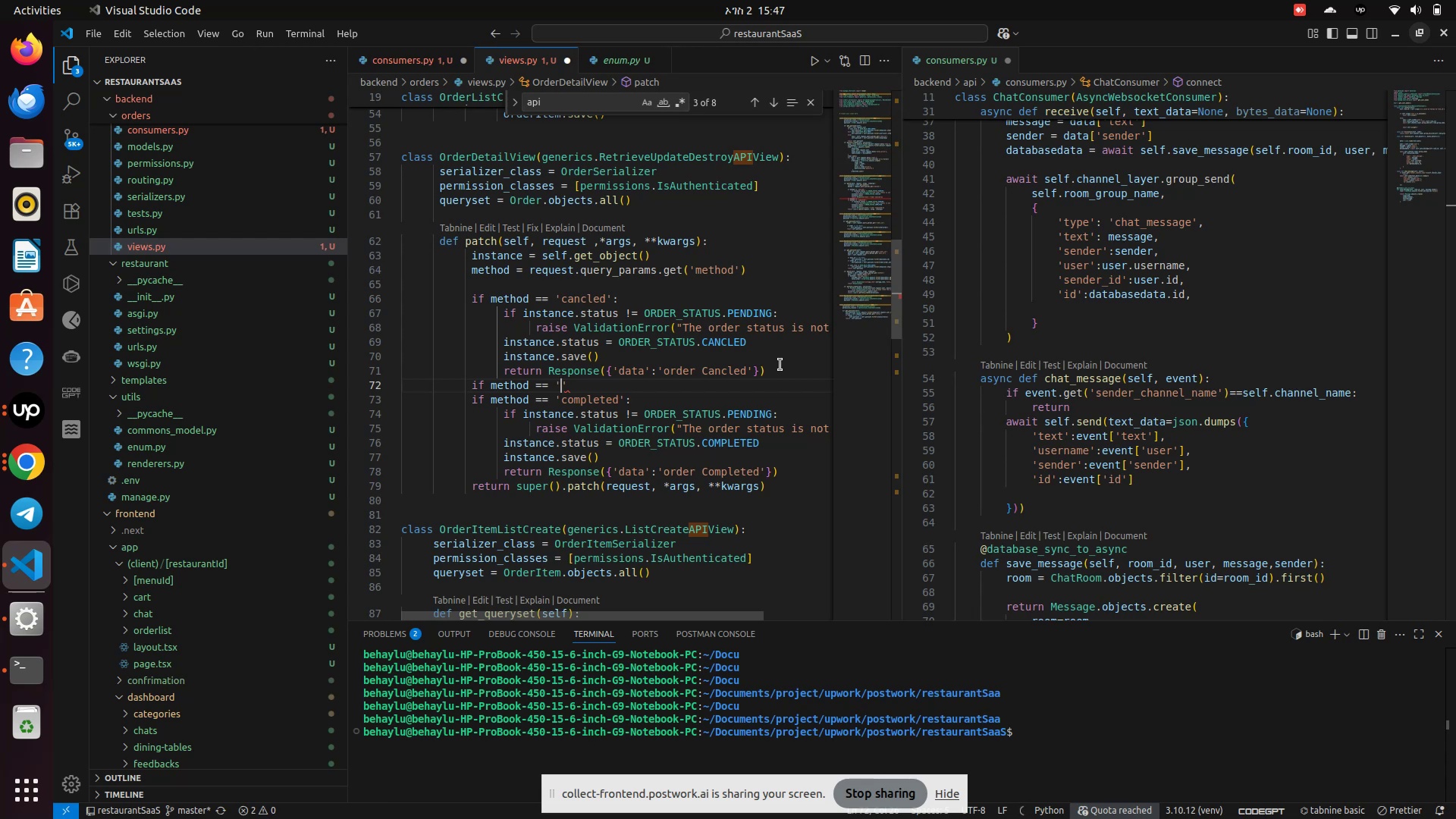 
key(ArrowRight)
 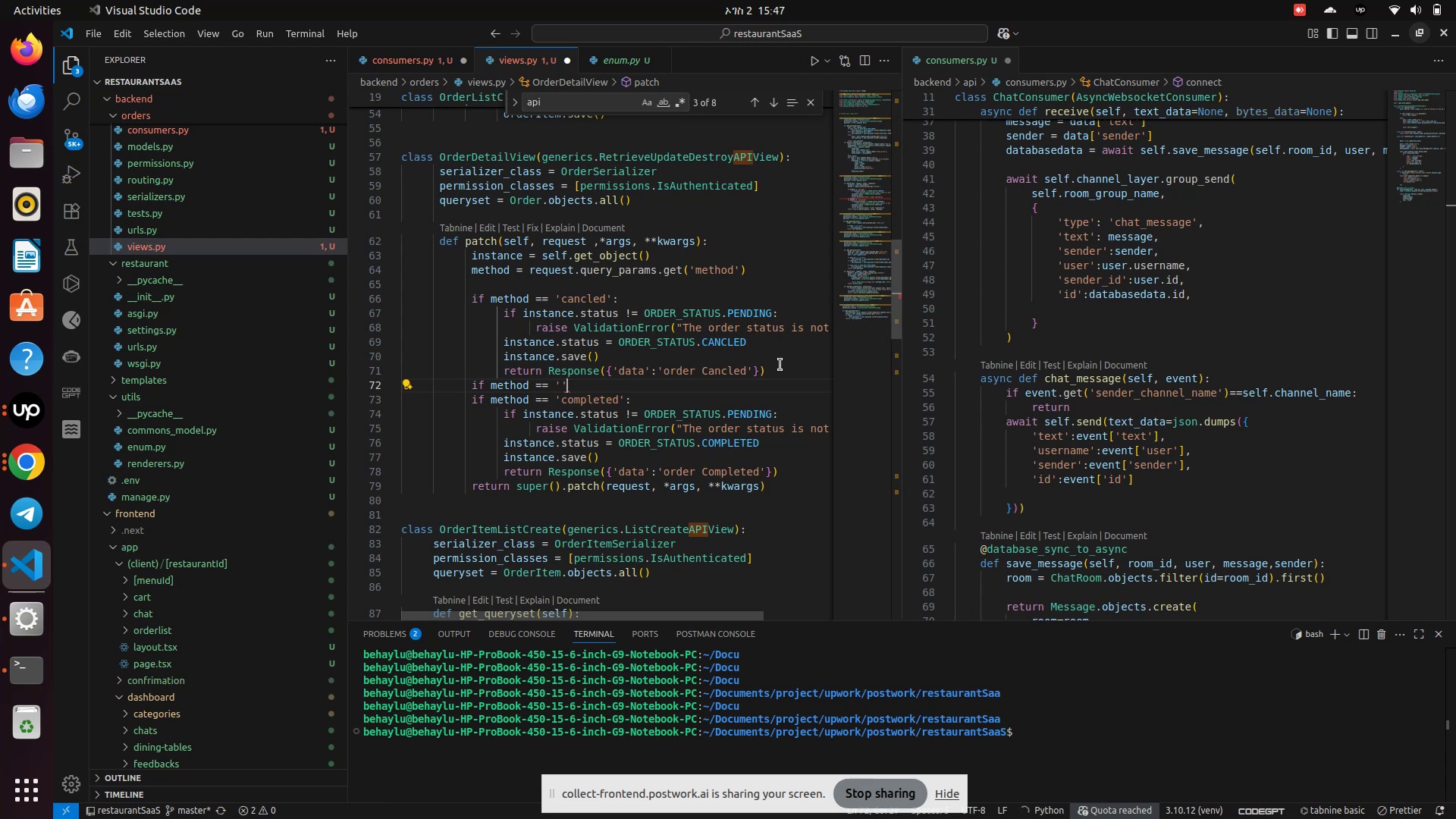 
key(Backspace)
 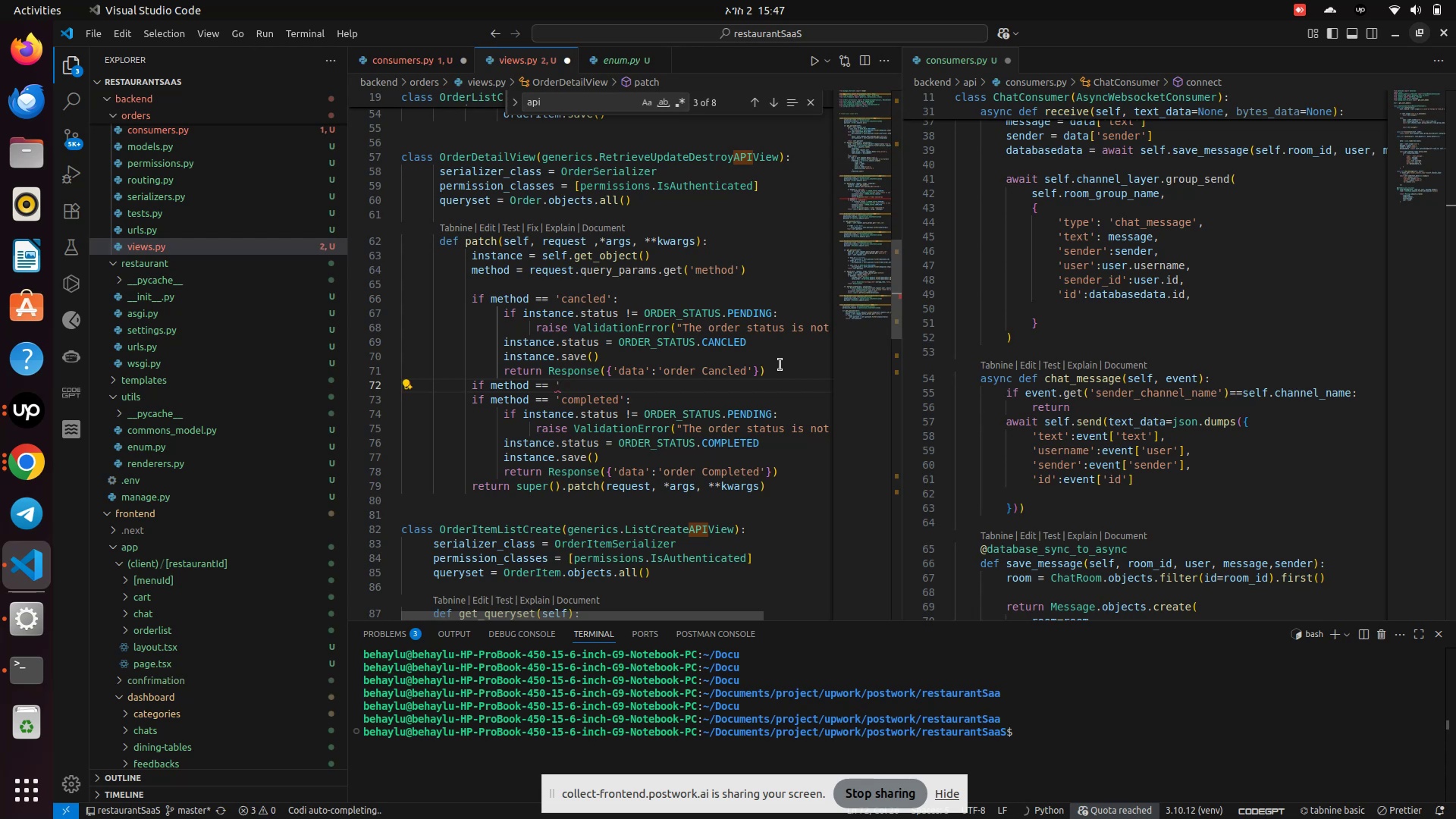 
key(Backspace)
 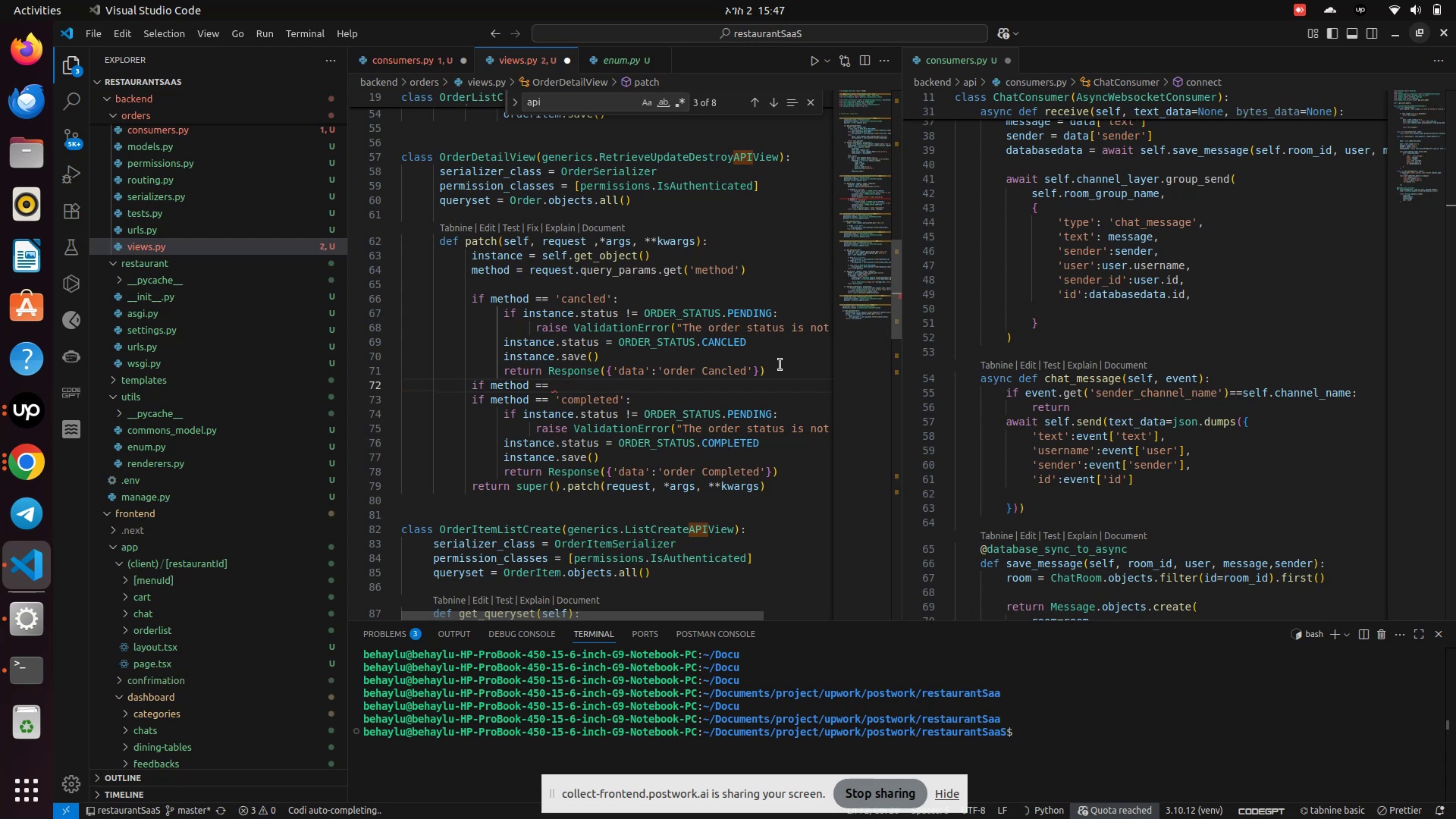 
key(Shift+ShiftLeft)
 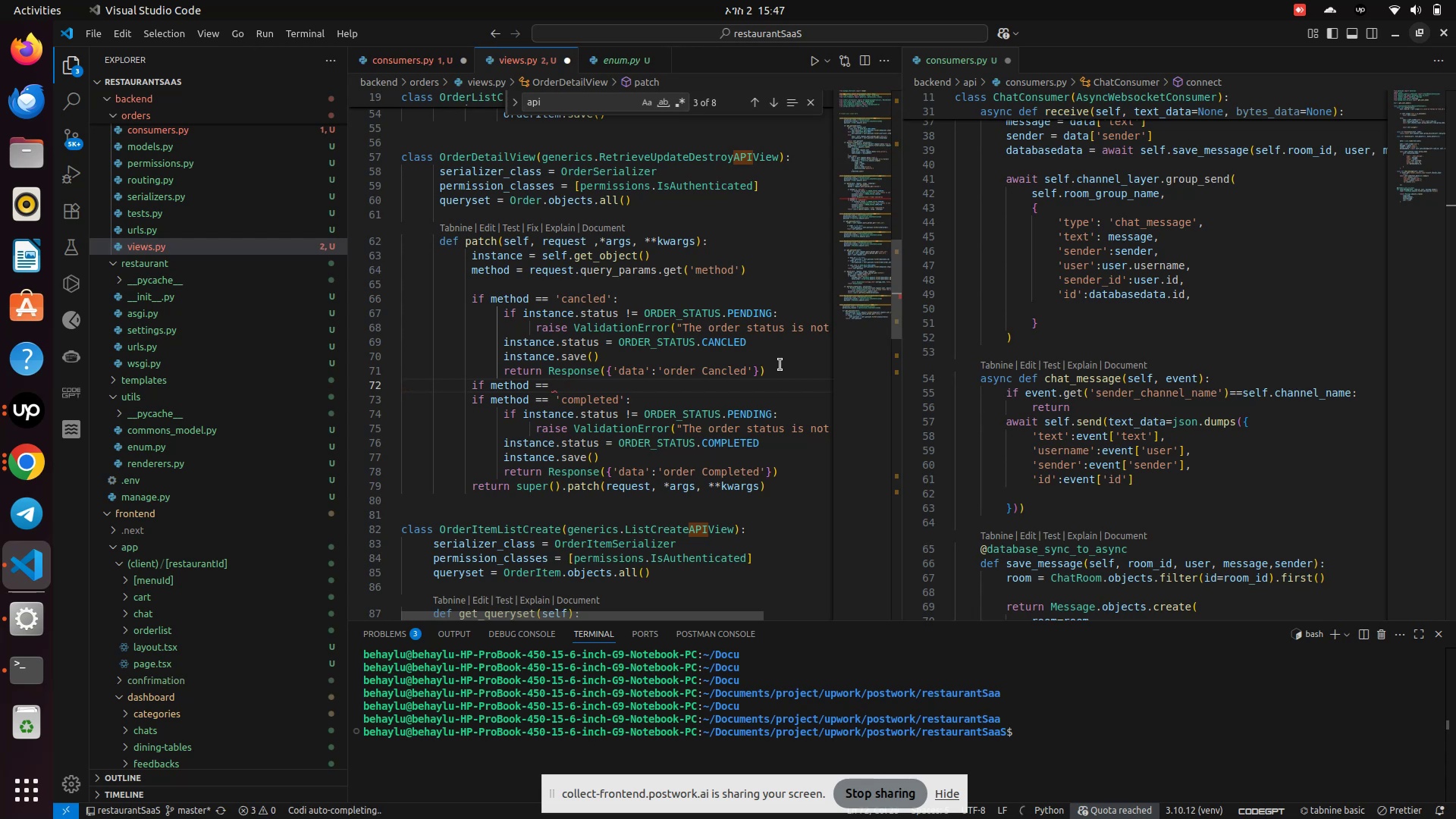 
key(Shift+O)
 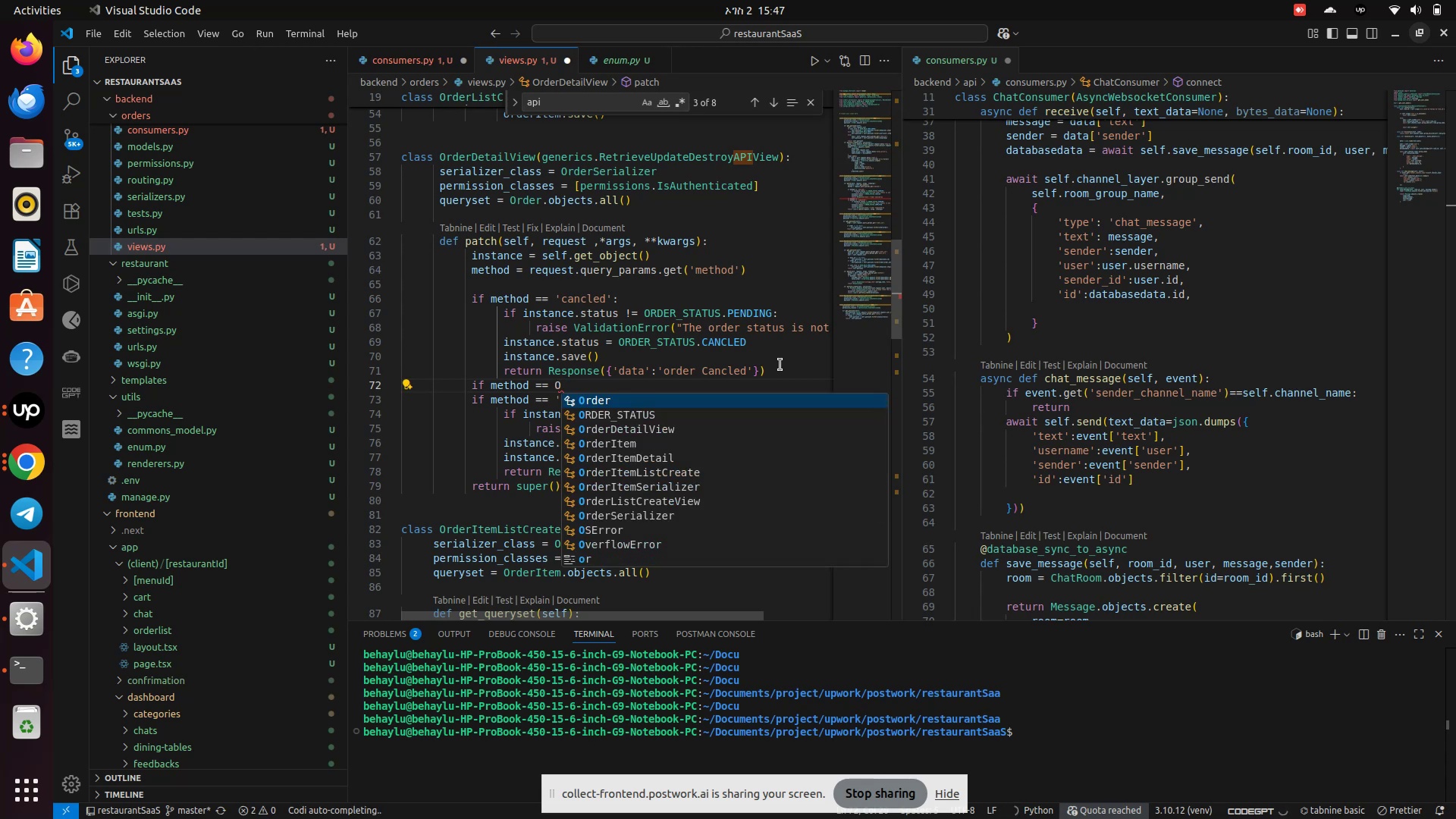 
key(ArrowDown)
 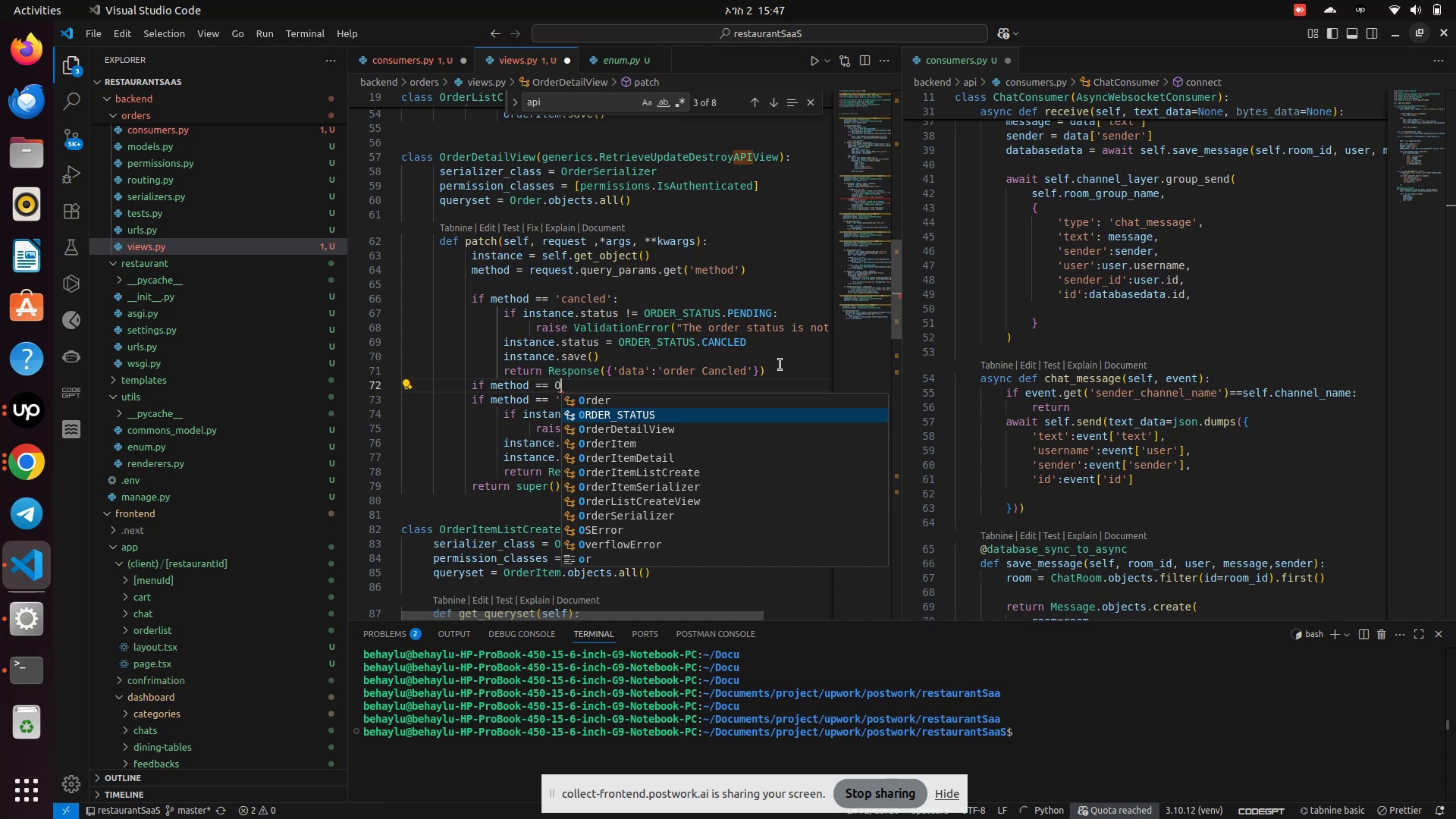 
key(Enter)
 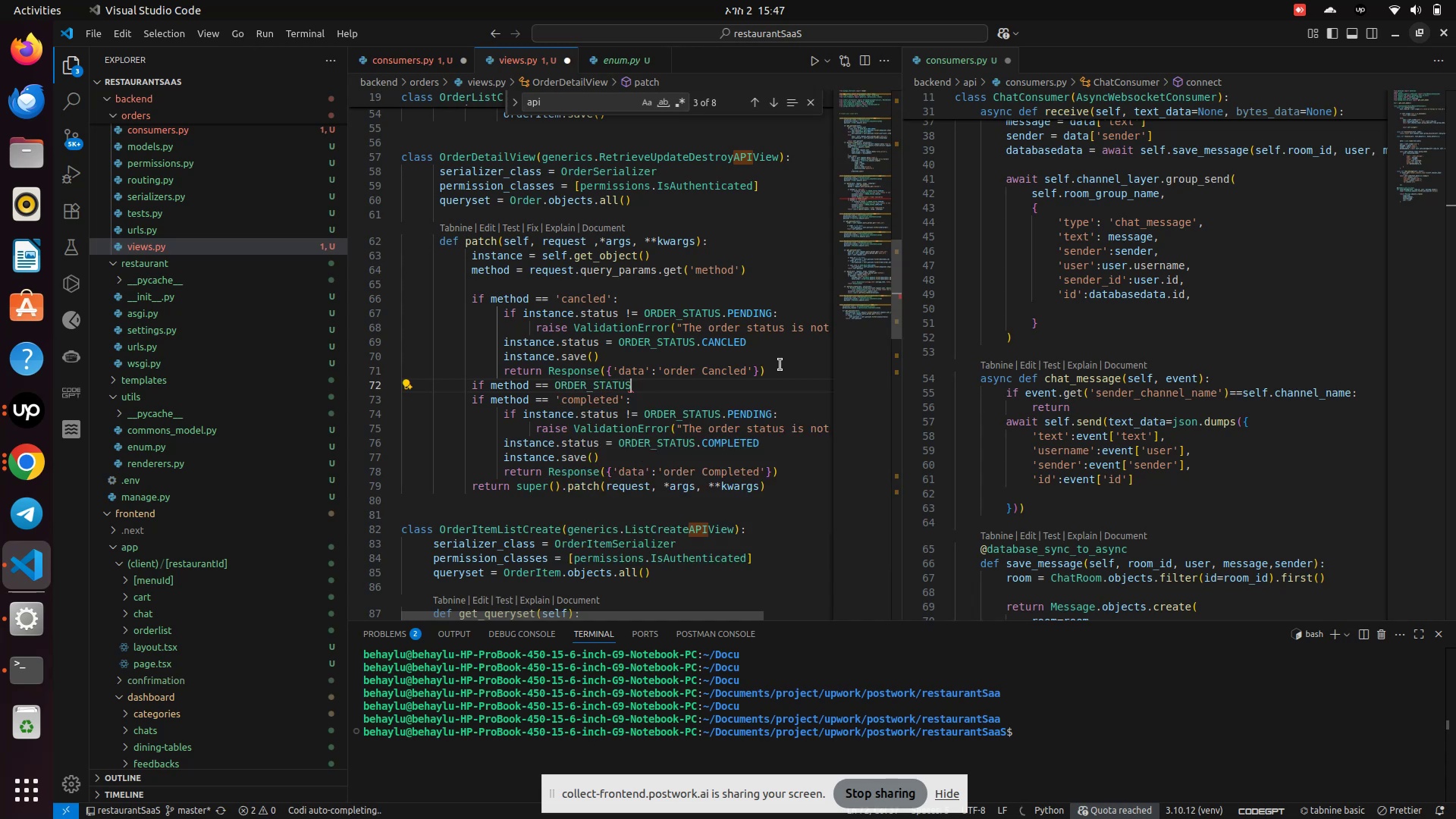 
key(Period)
 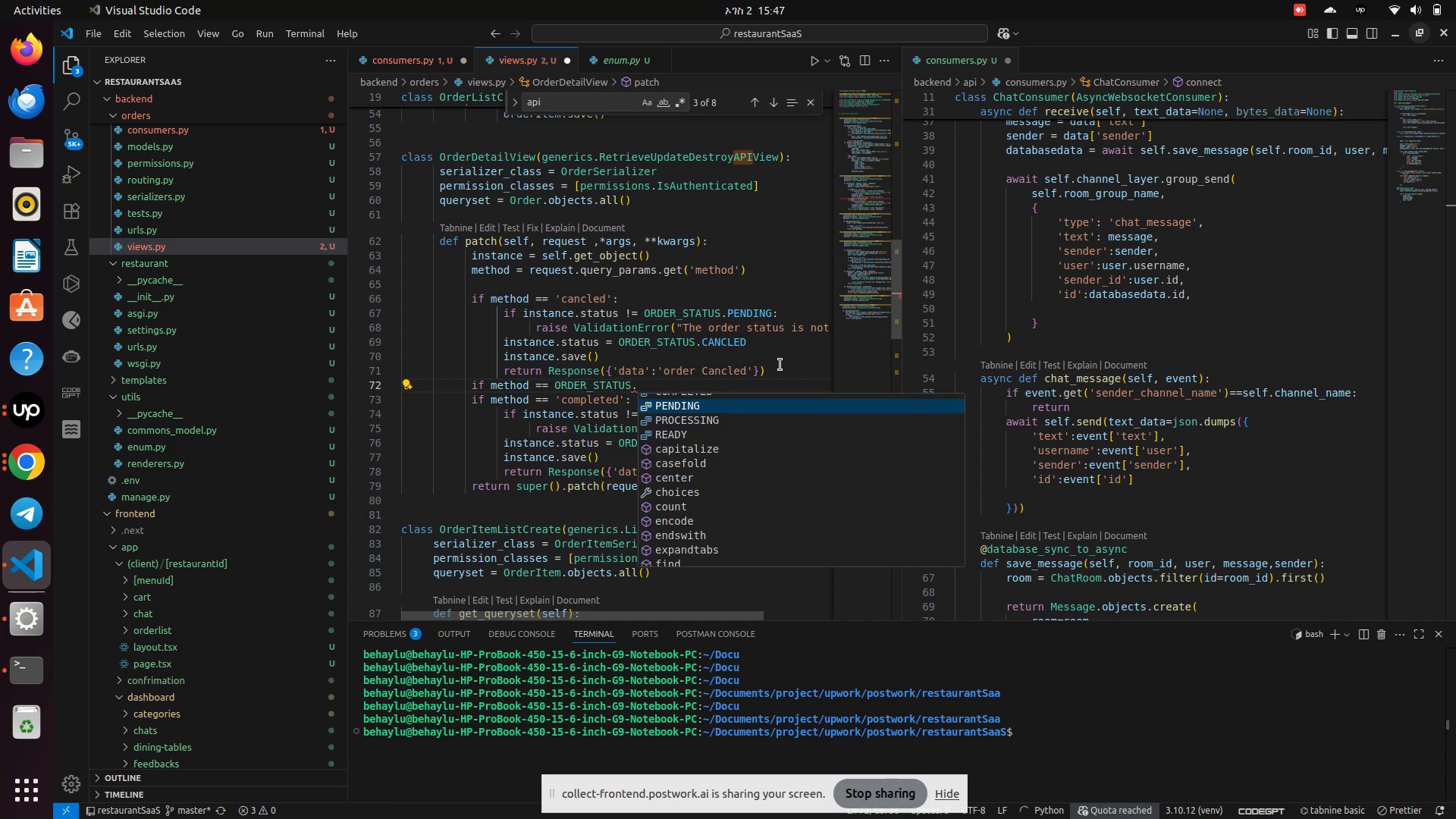 
key(ArrowDown)
 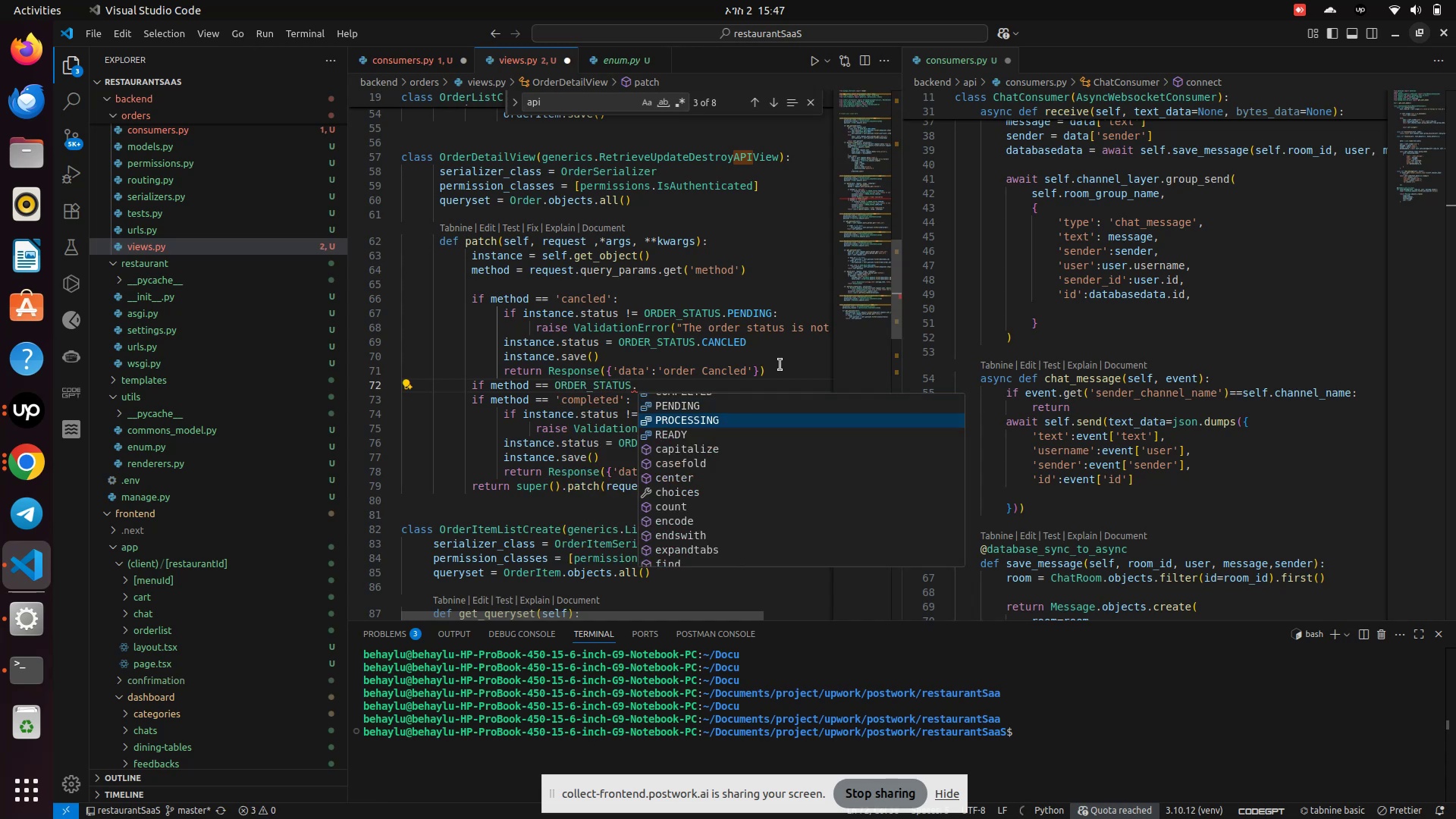 
key(Enter)
 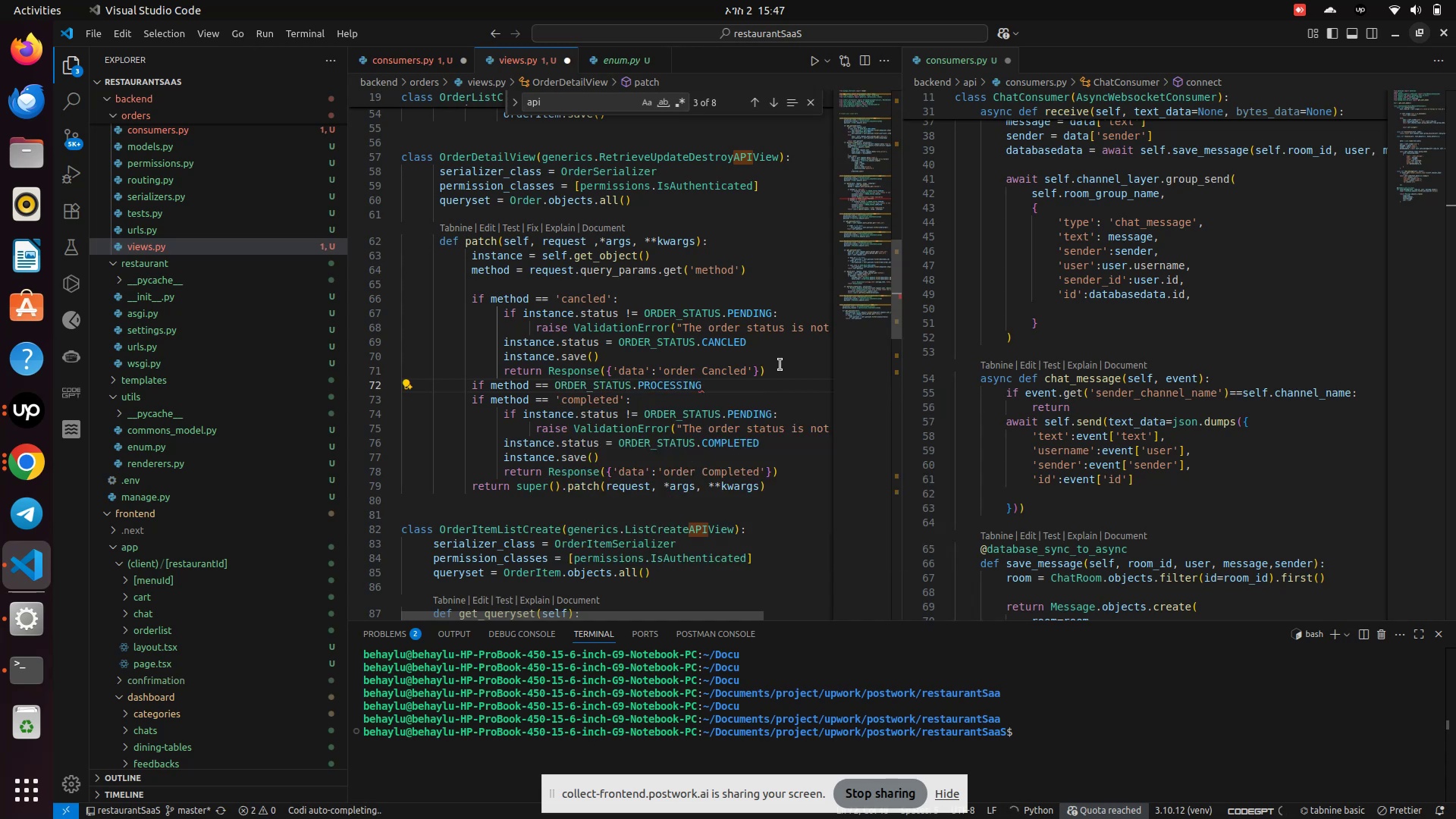 
key(Shift+Semicolon)
 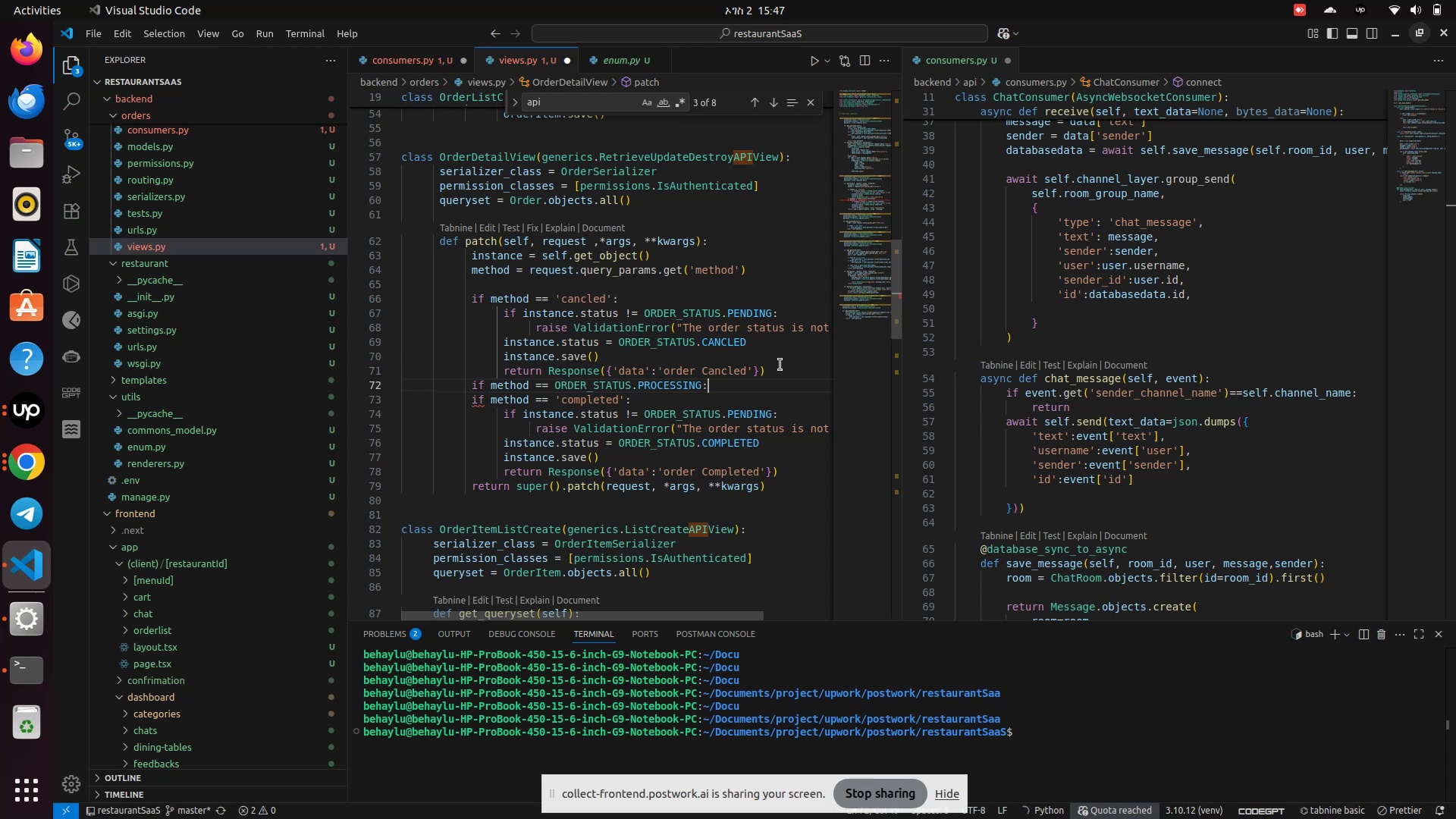 
key(Enter)
 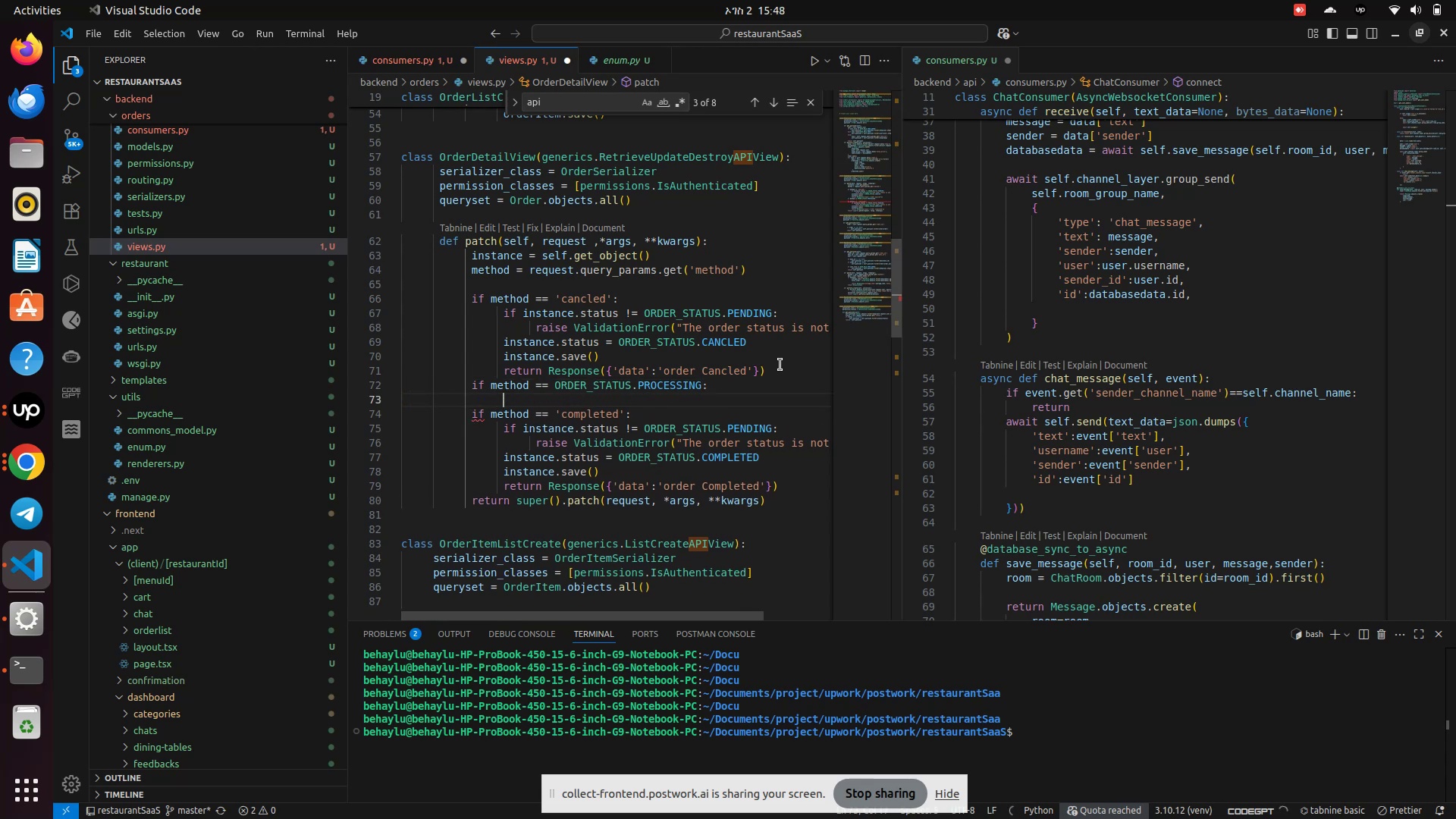 
type(if insta)
 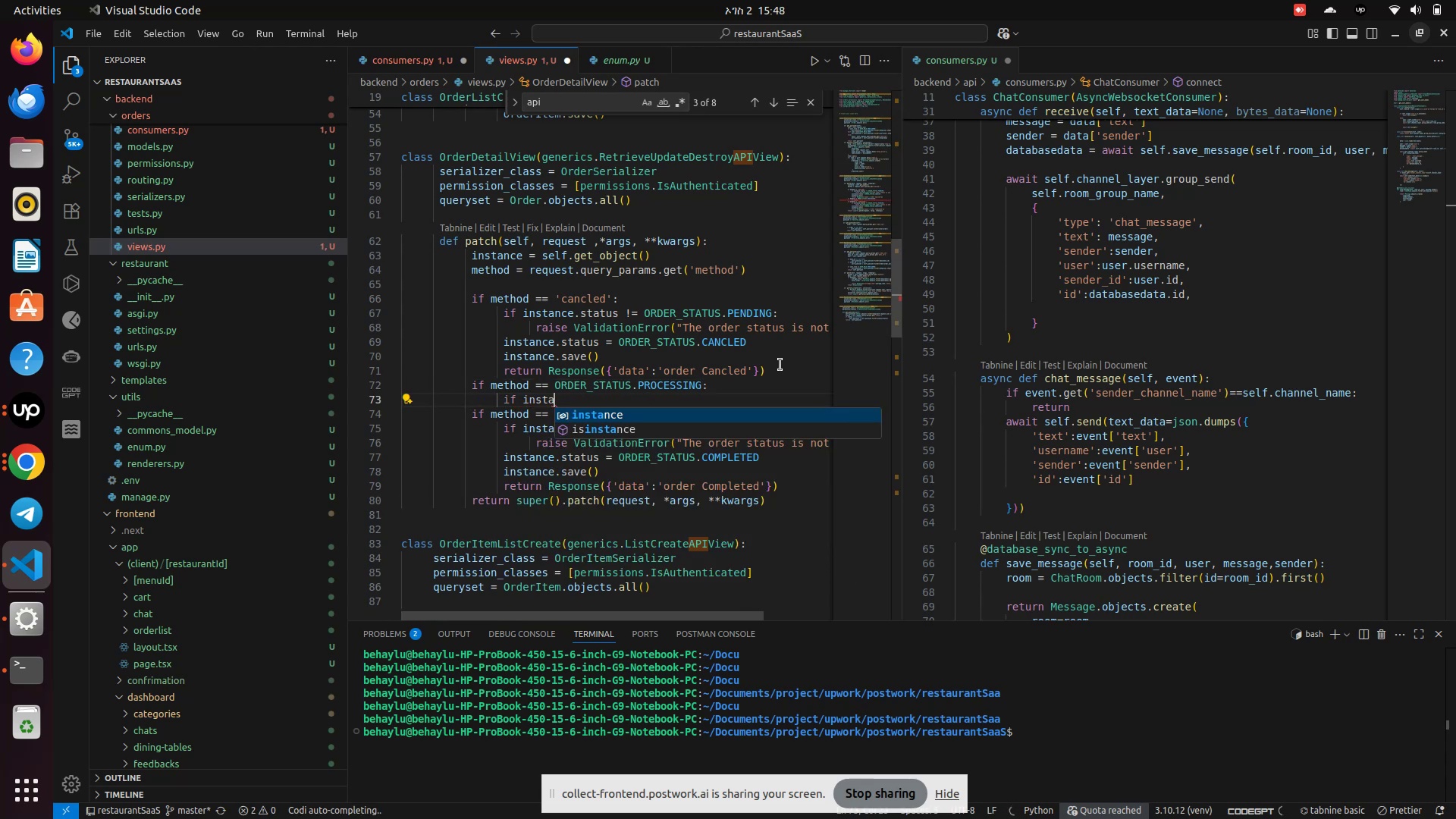 
key(Enter)
 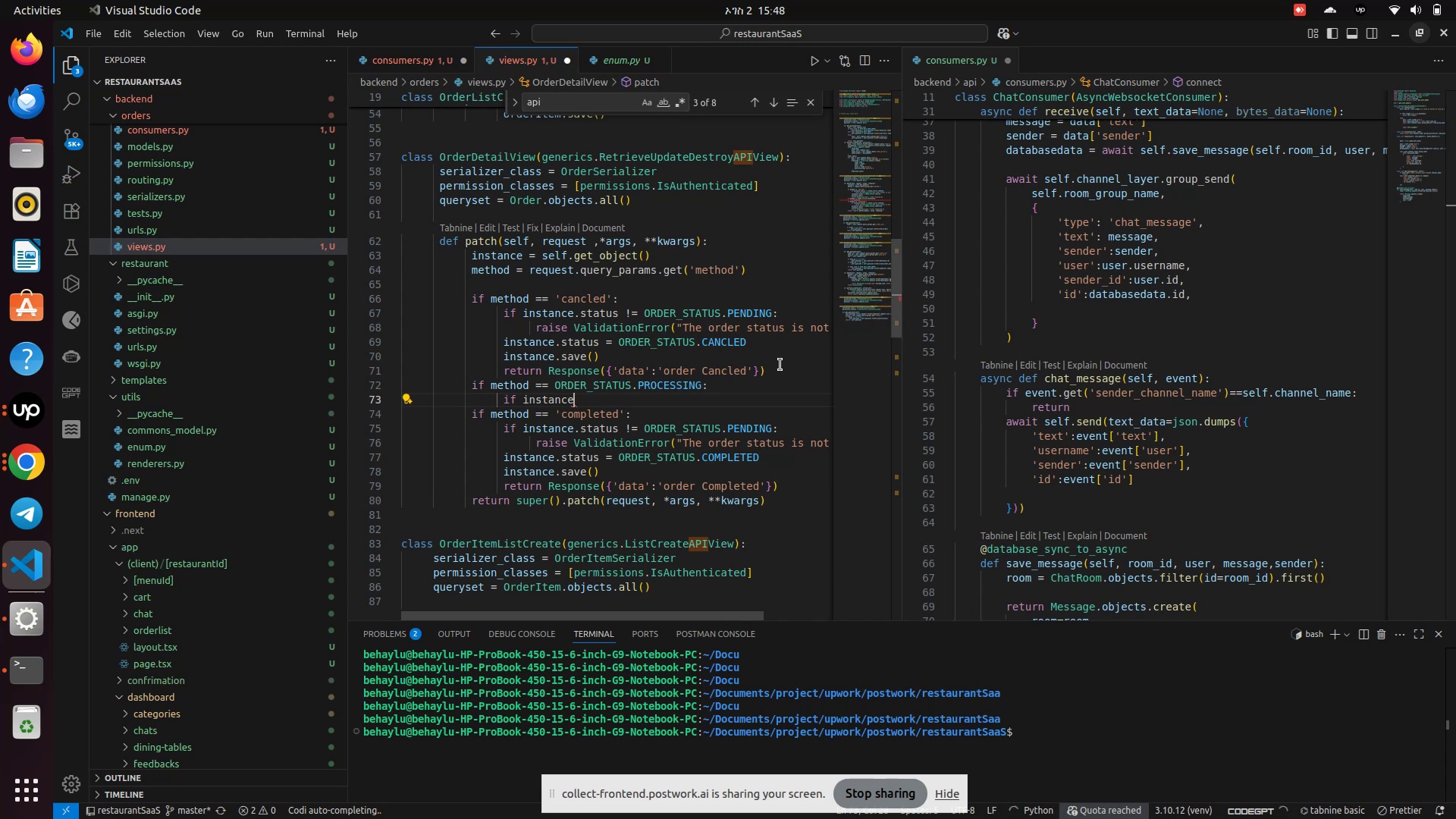 
type(.status)
 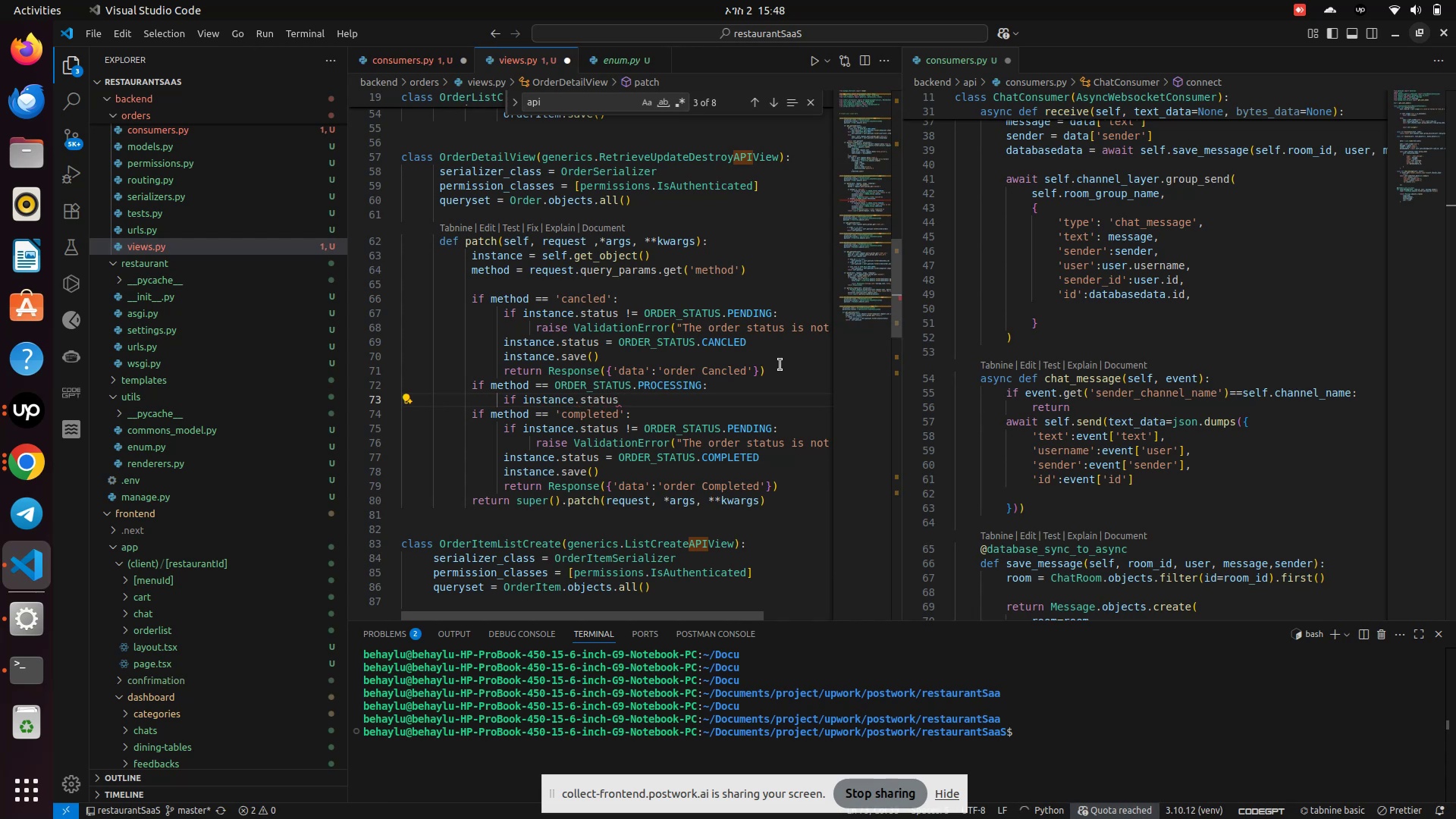 
type( !=ORDER_SAT)
key(Backspace)
key(Backspace)
key(Backspace)
key(Backspace)
key(Backspace)
type(R)
 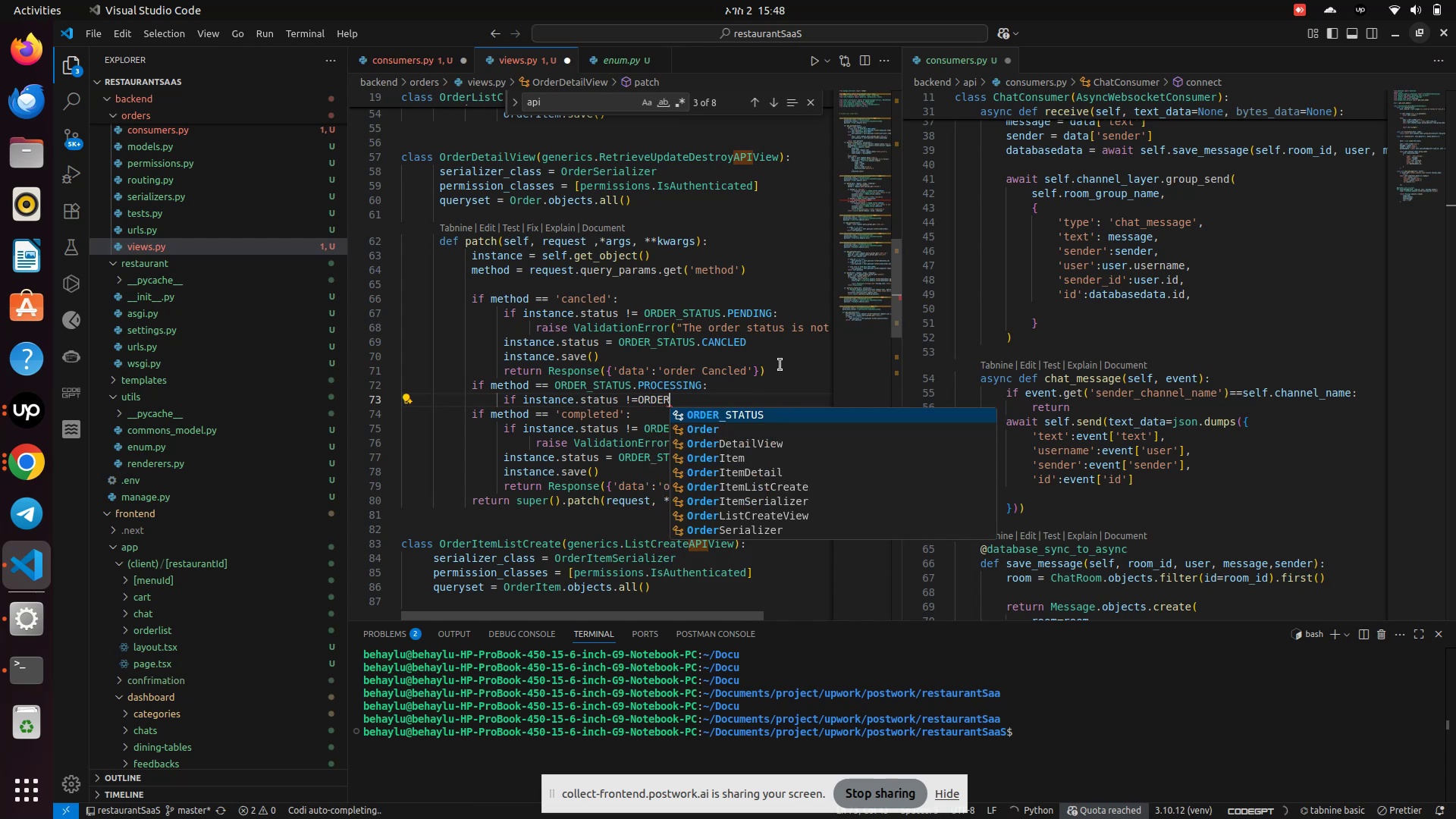 
key(Enter)
 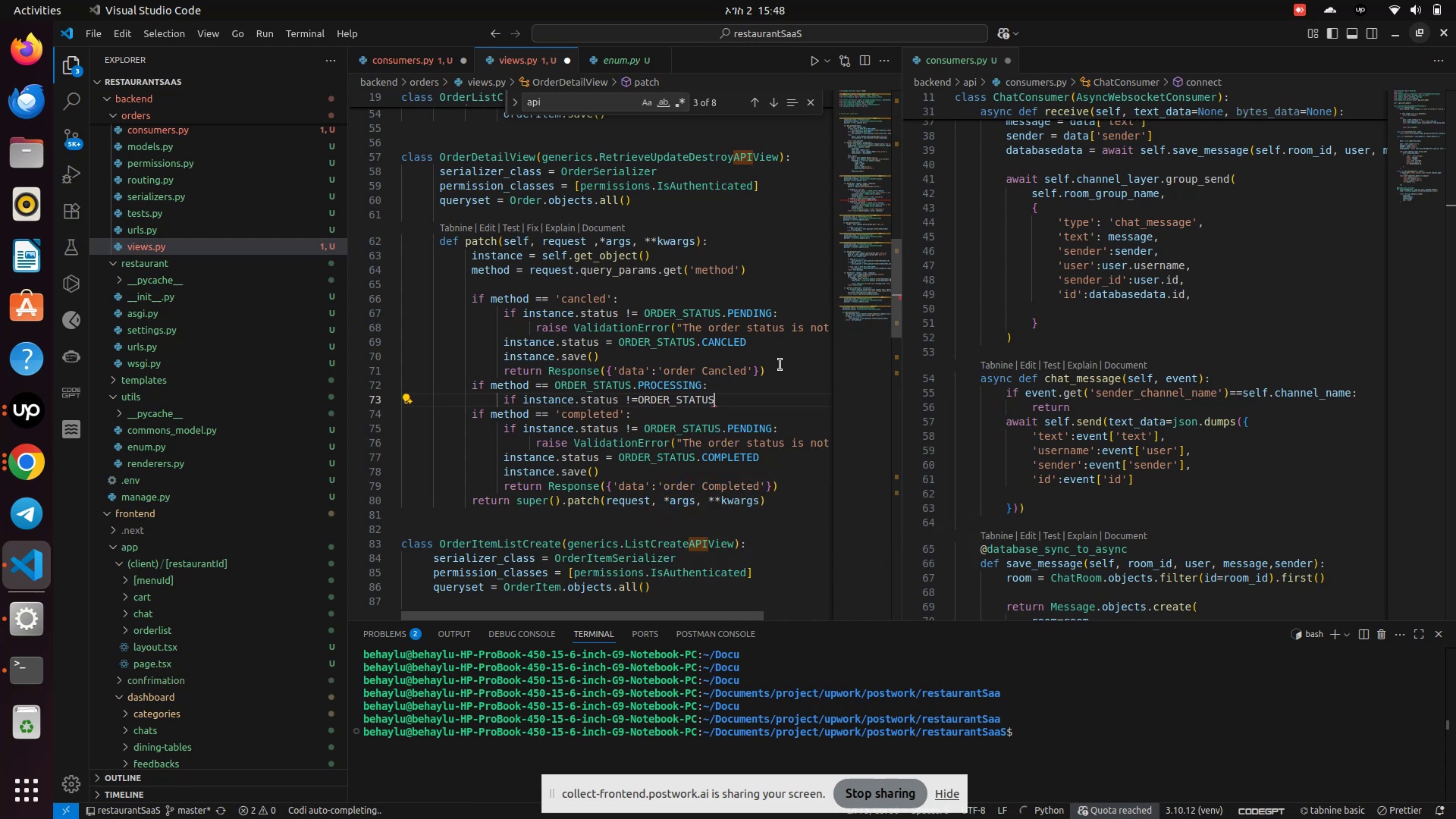 
type(.Pe)
 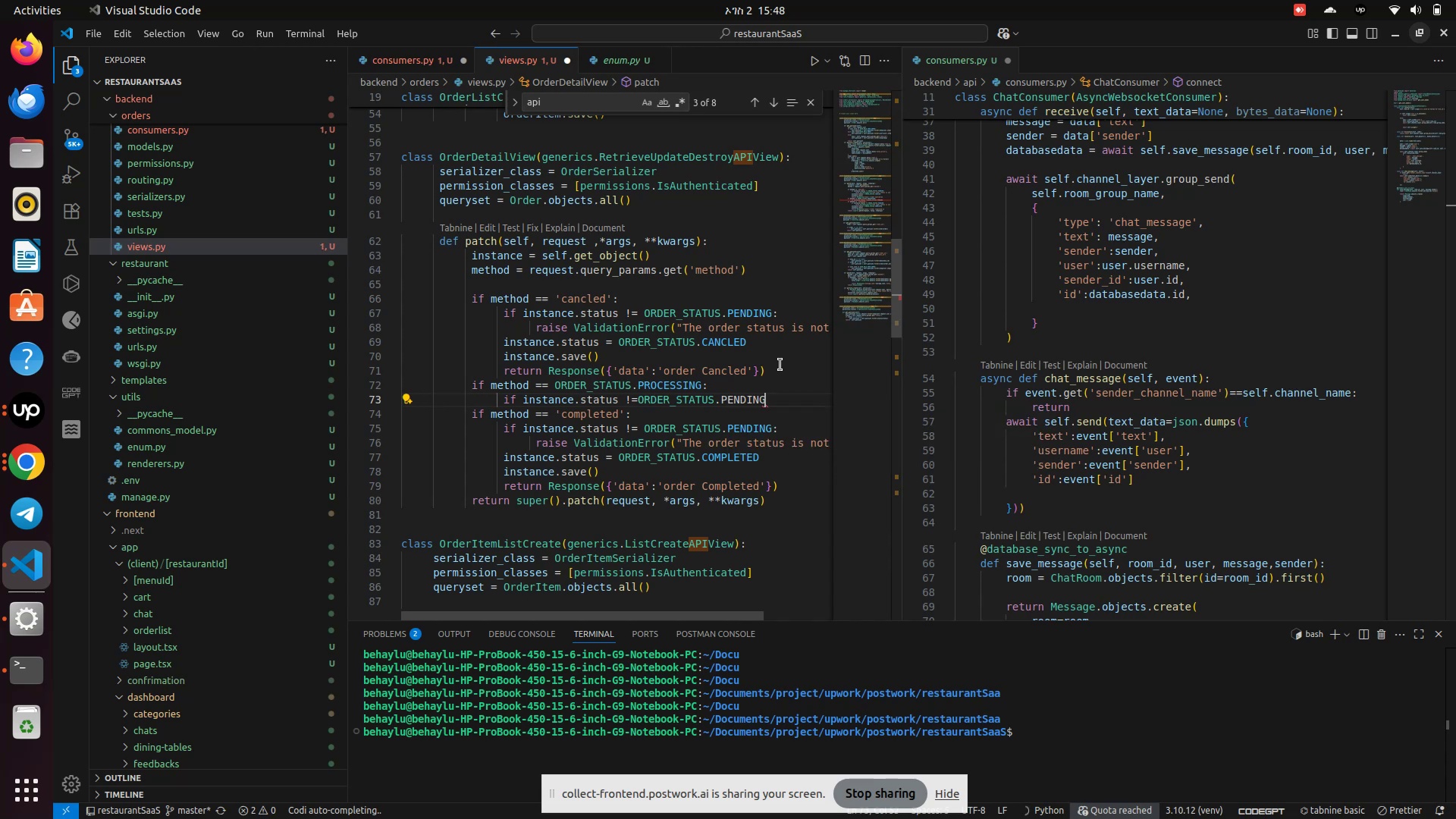 
 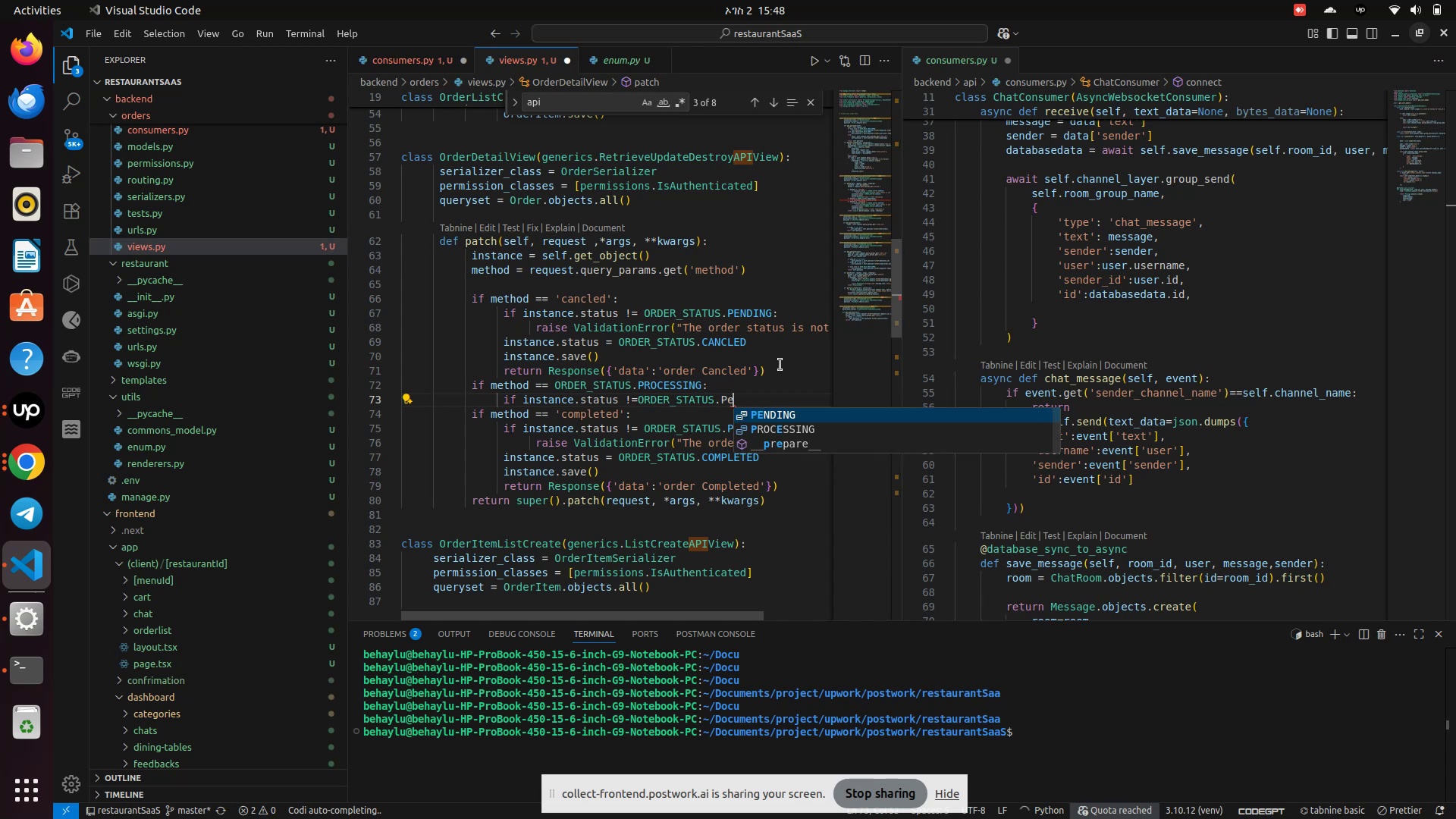 
key(Enter)
 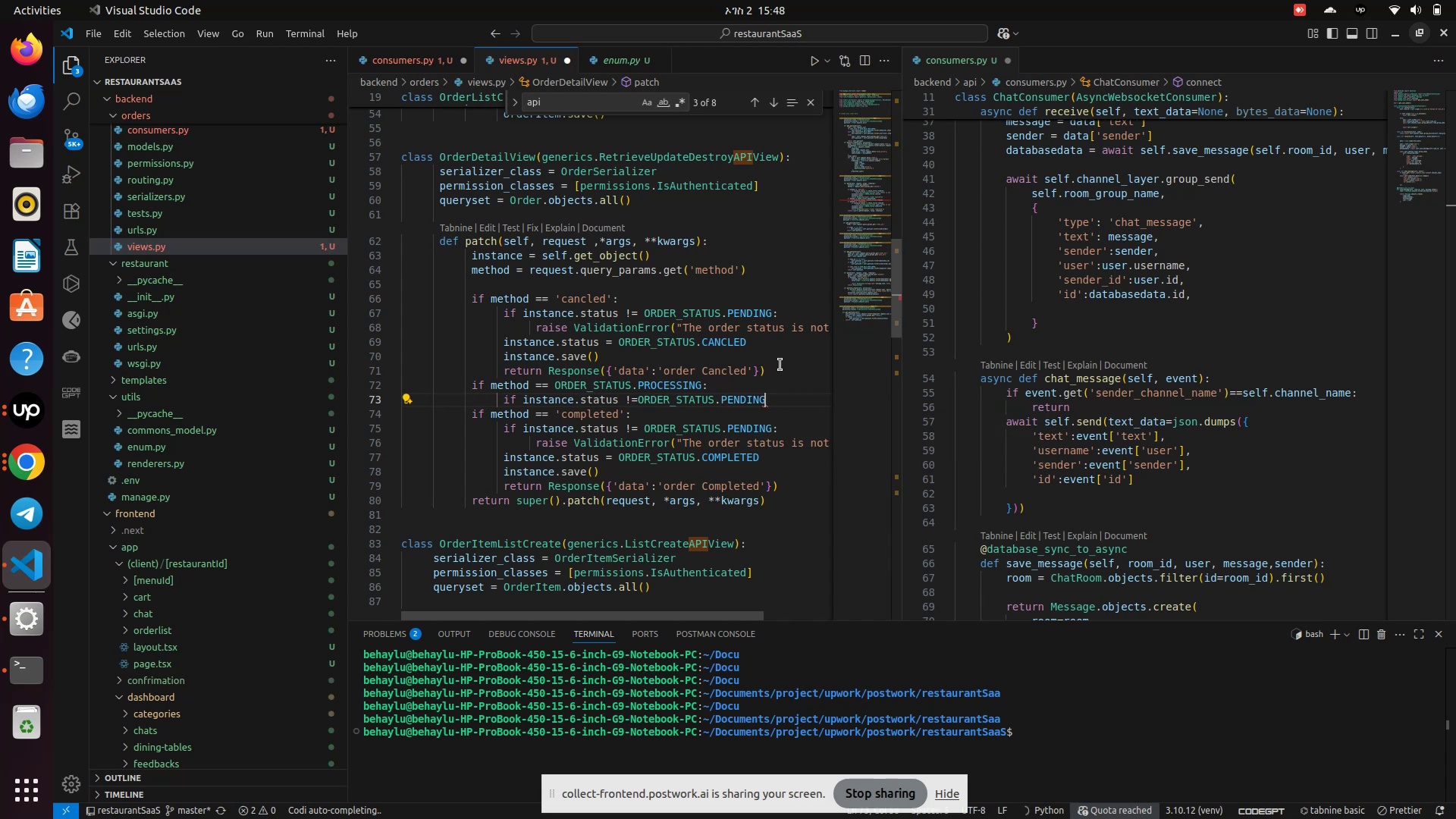 
key(Shift+Semicolon)
 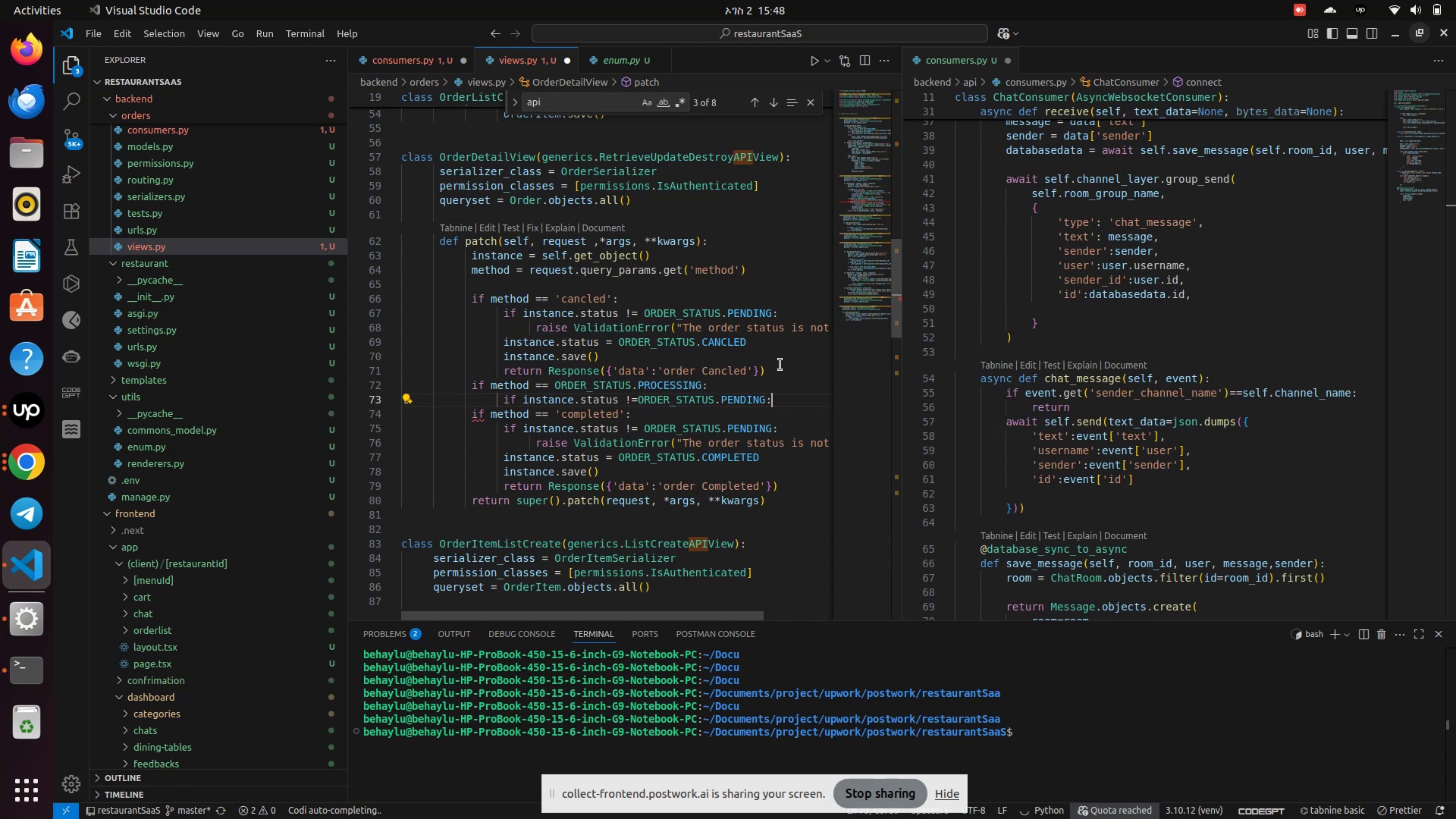 
key(Enter)
 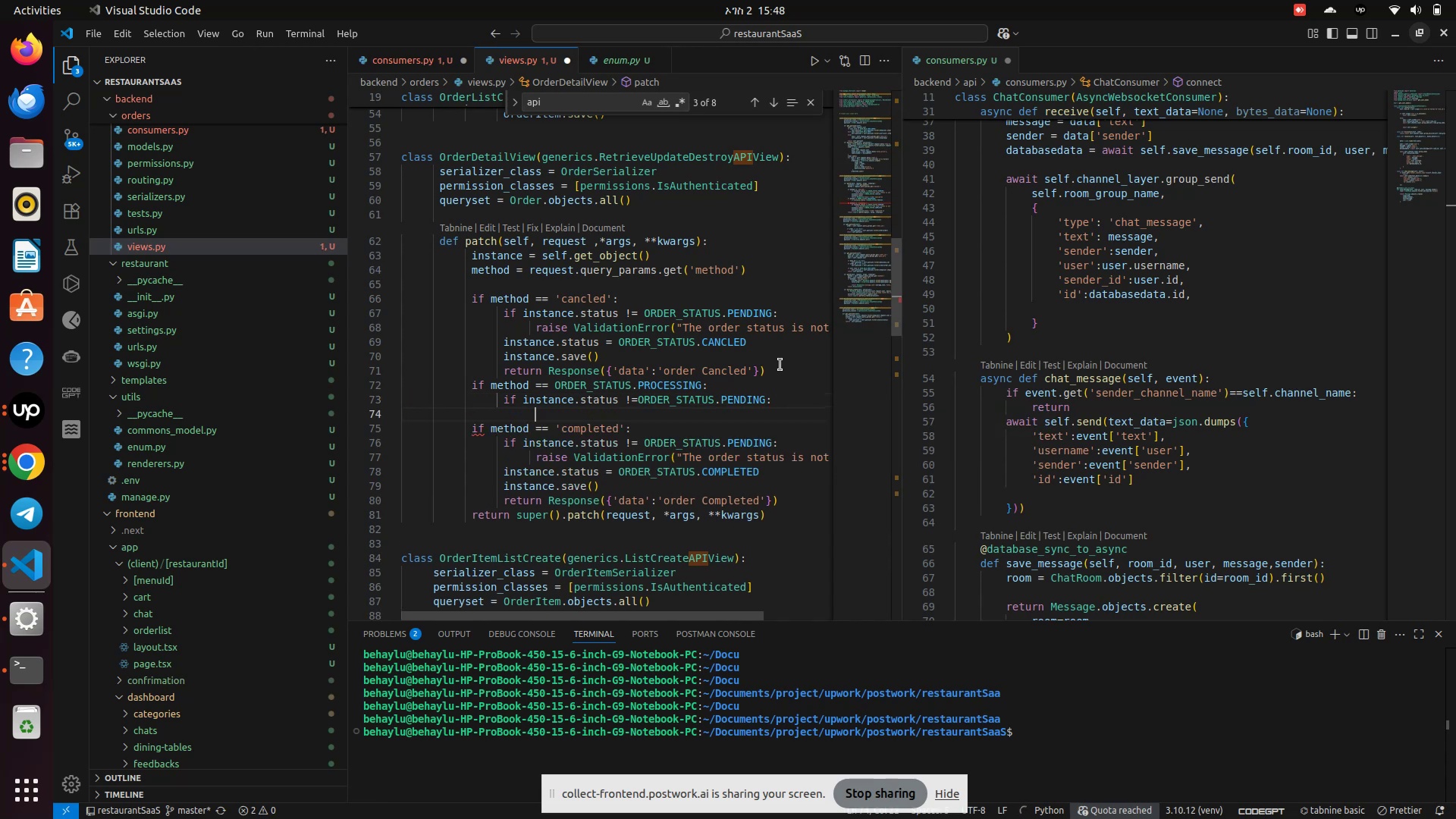 
type(rais)
 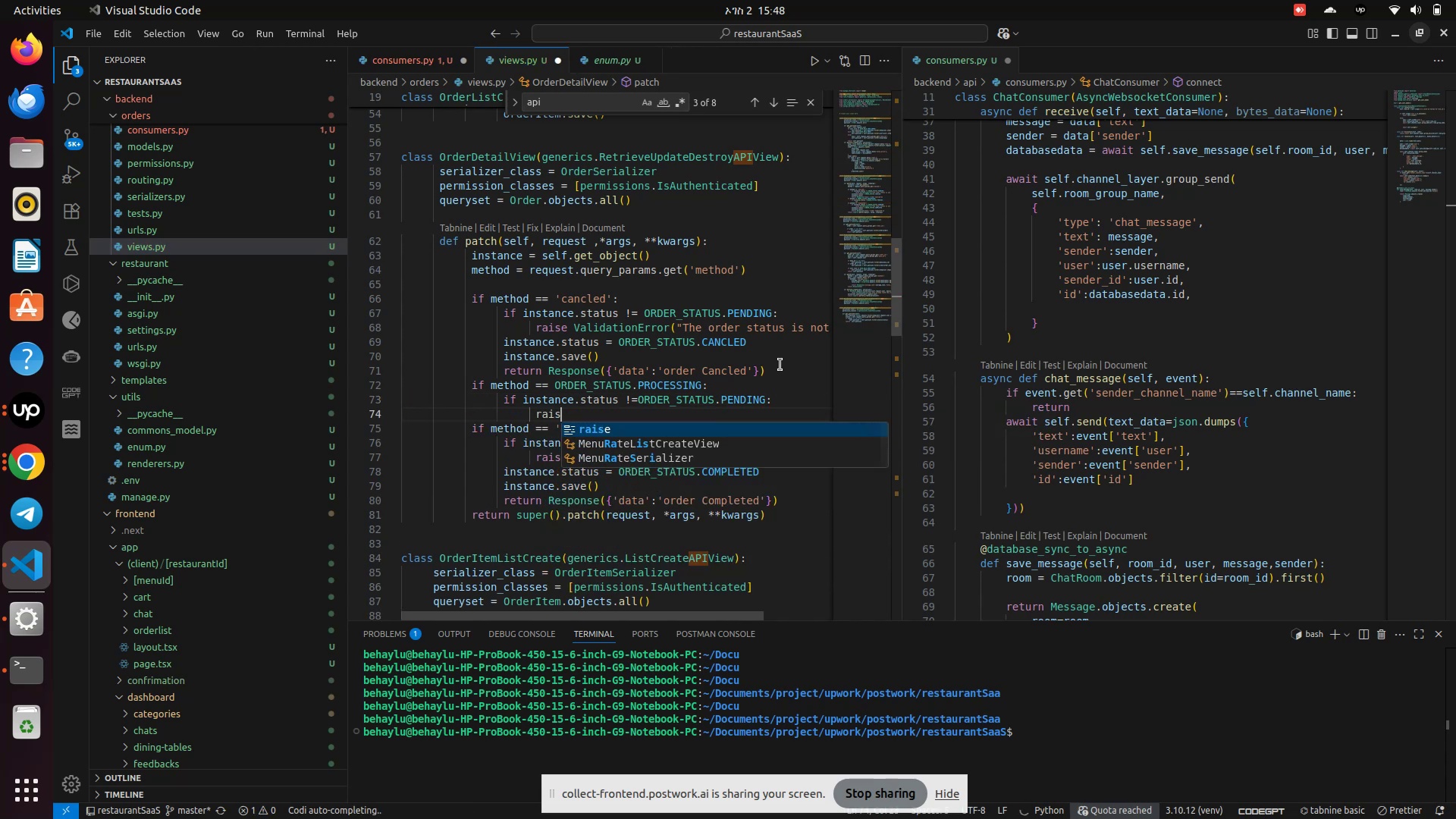 
key(Enter)
 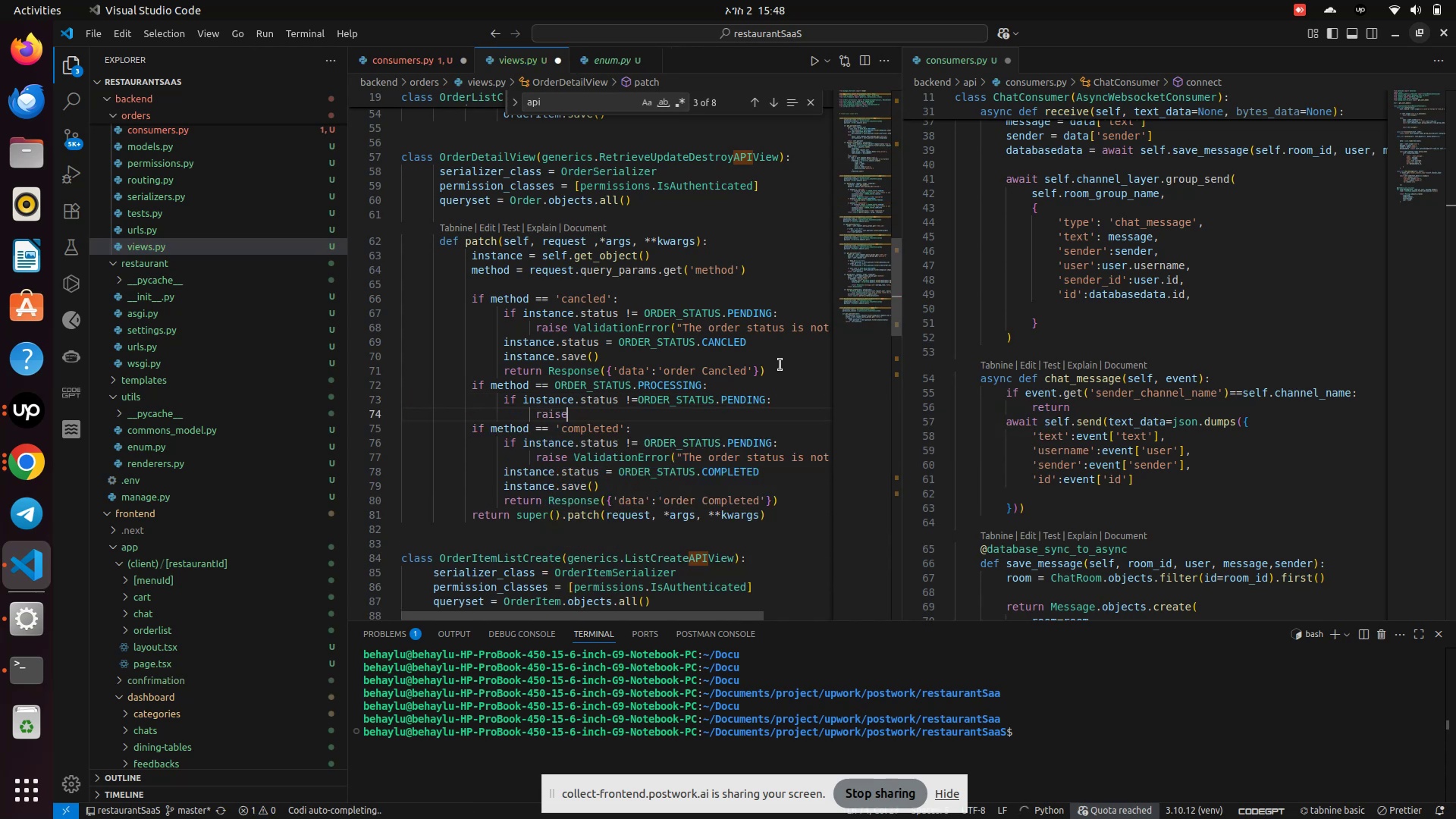 
type( ValidationError('The order status is not )
 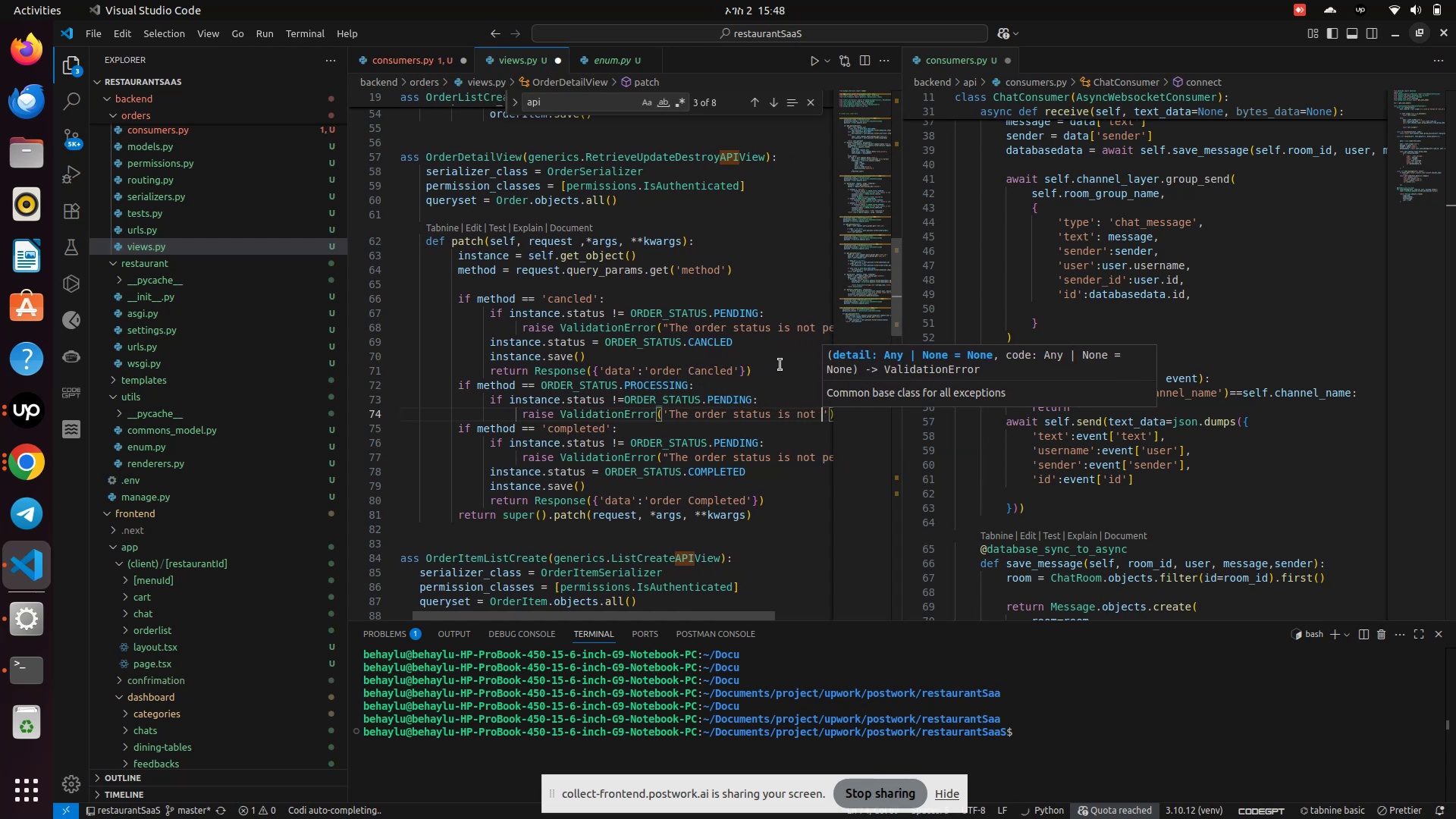 
left_click_drag(start_coordinate=[708, 615], to_coordinate=[795, 609])
 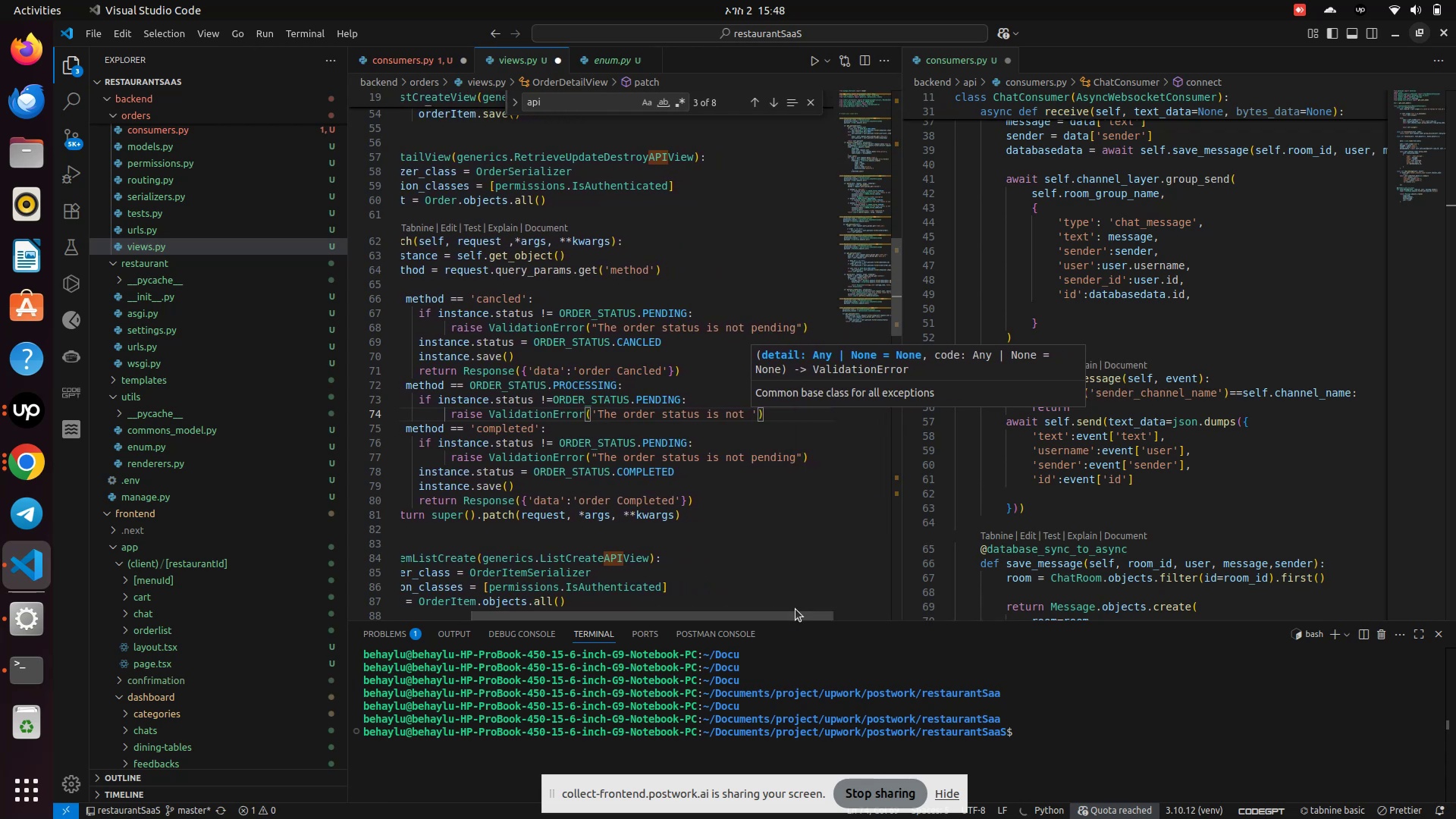 
type(pending)
 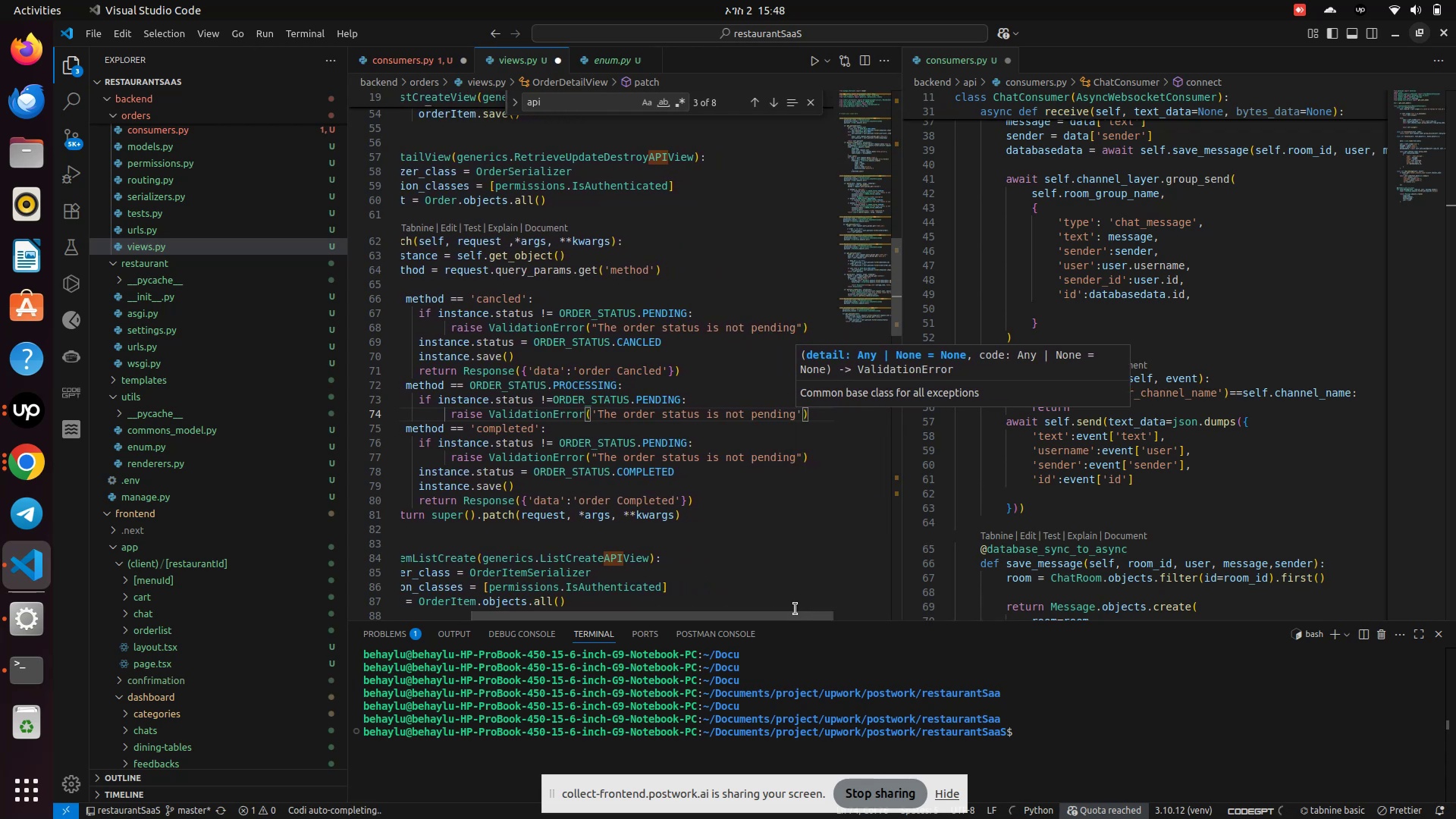 
key(ArrowRight)
 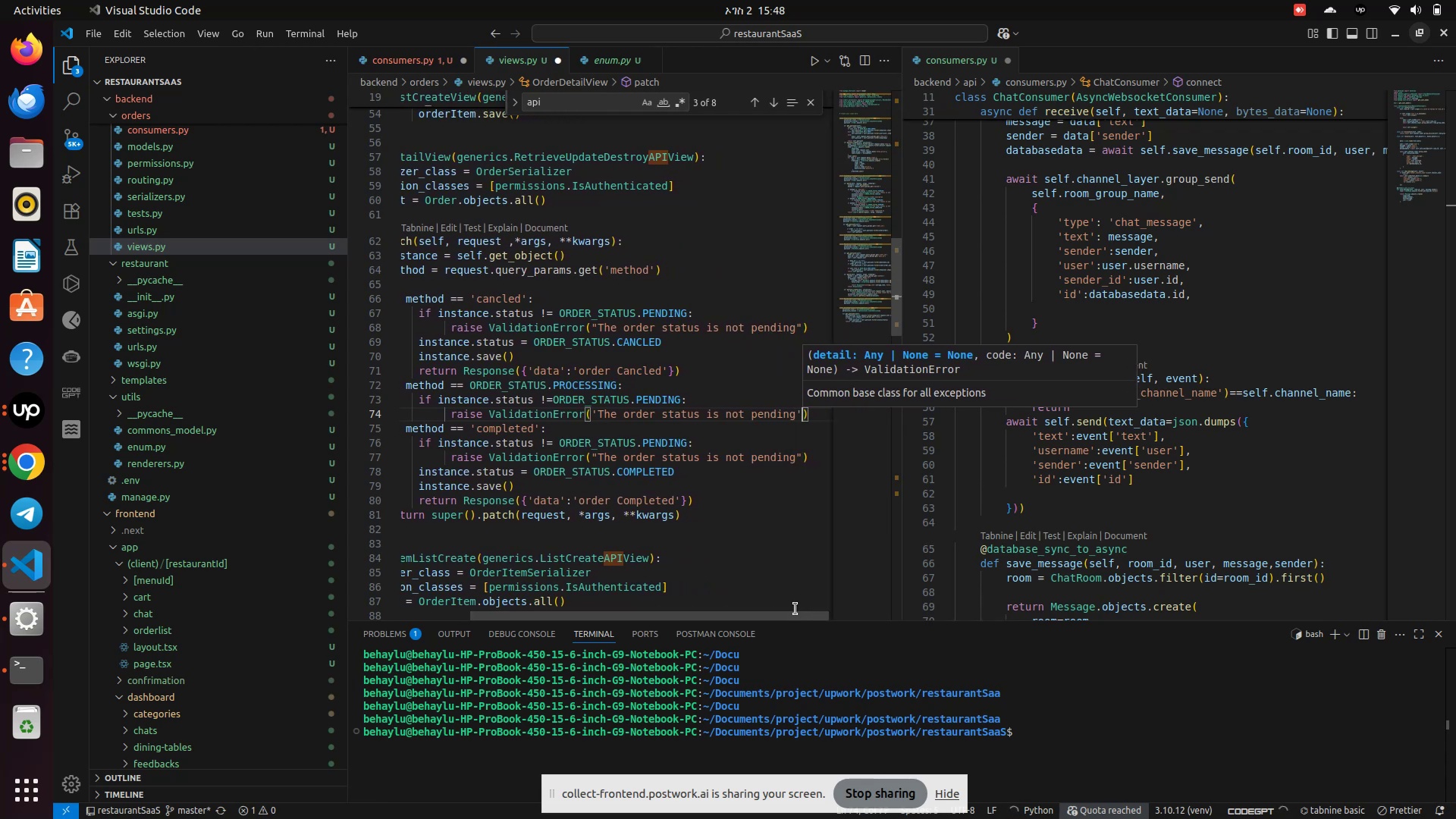 
key(ArrowRight)
 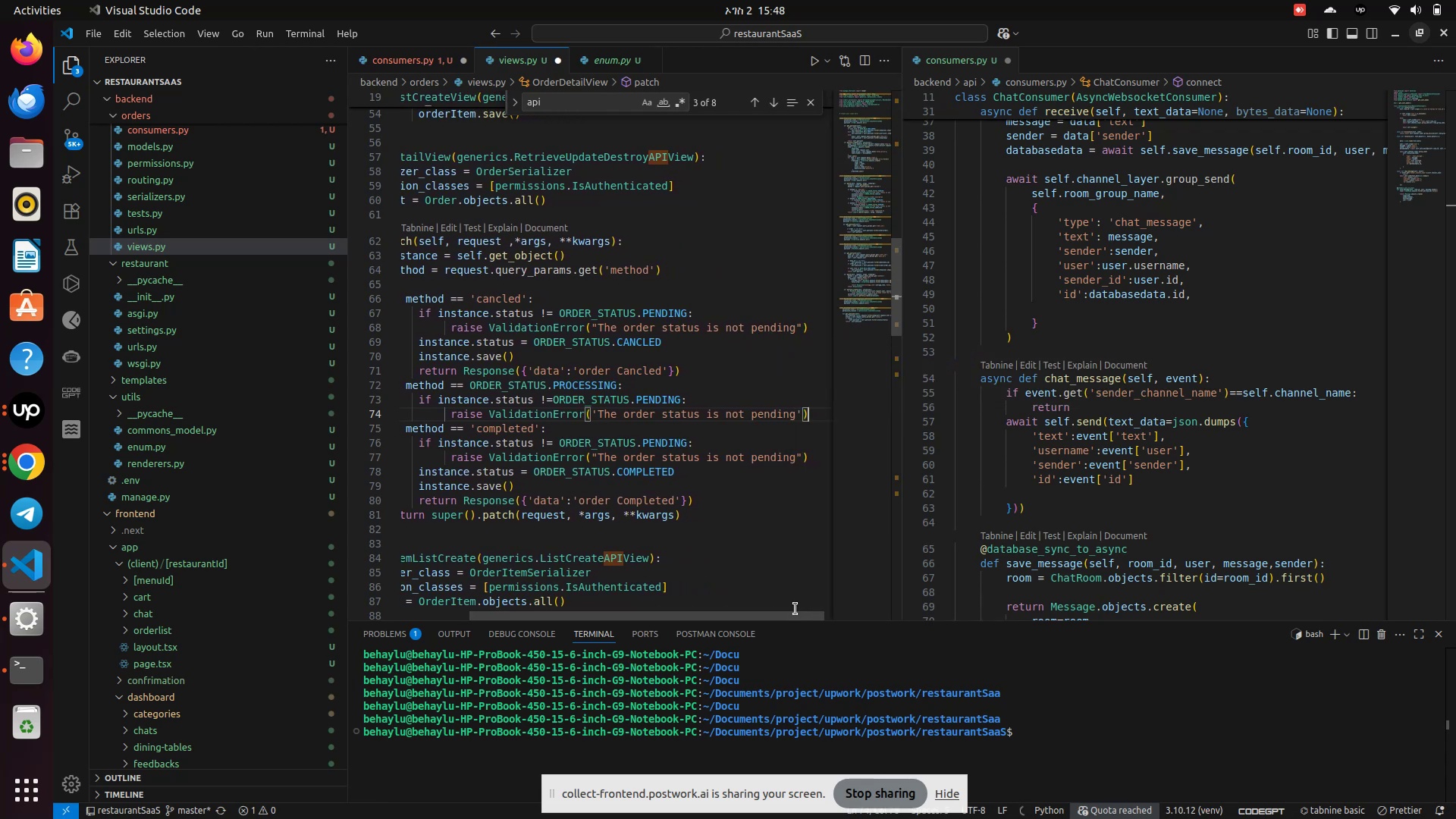 
key(ArrowDown)
 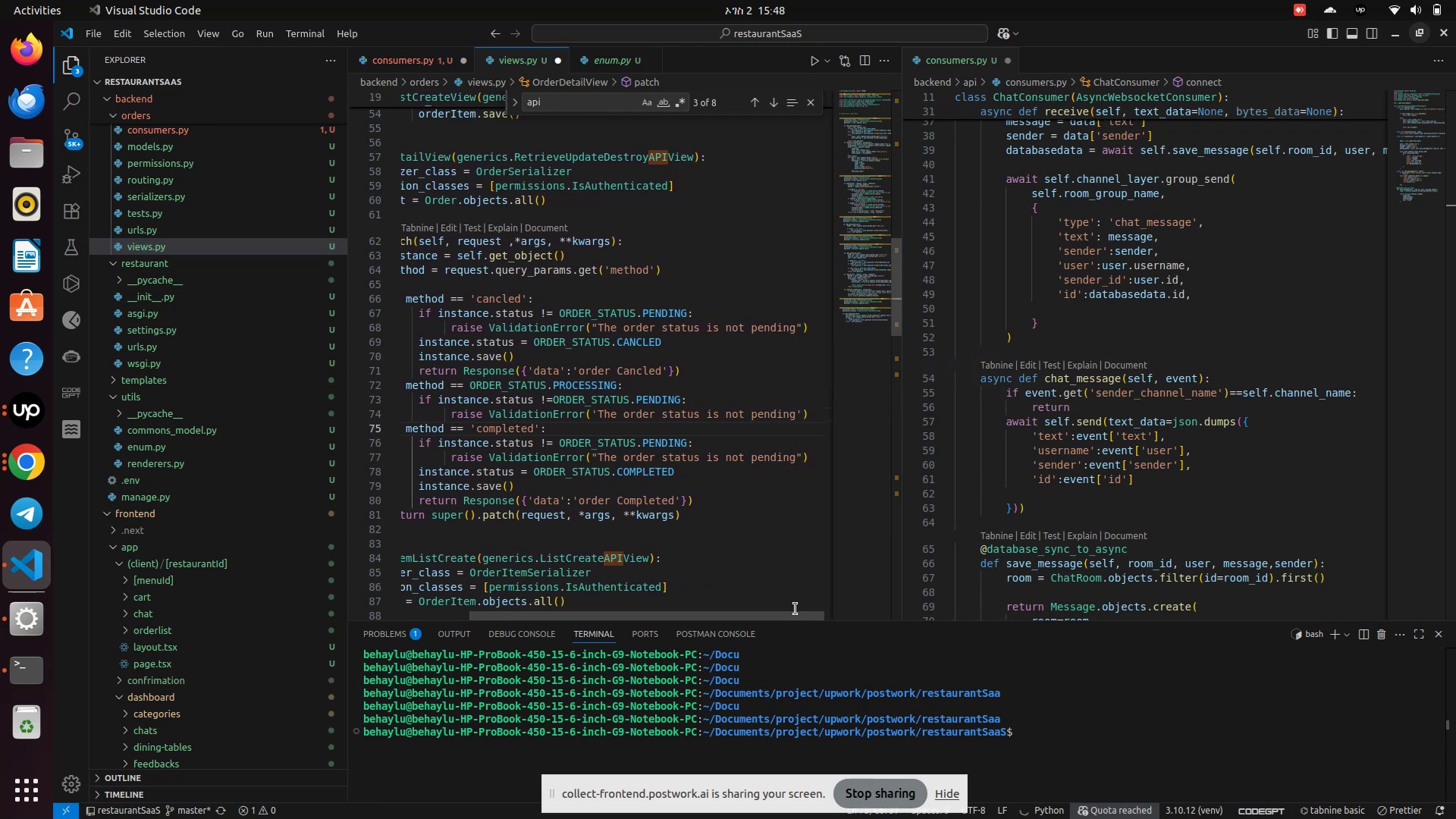 
key(Control+S)
 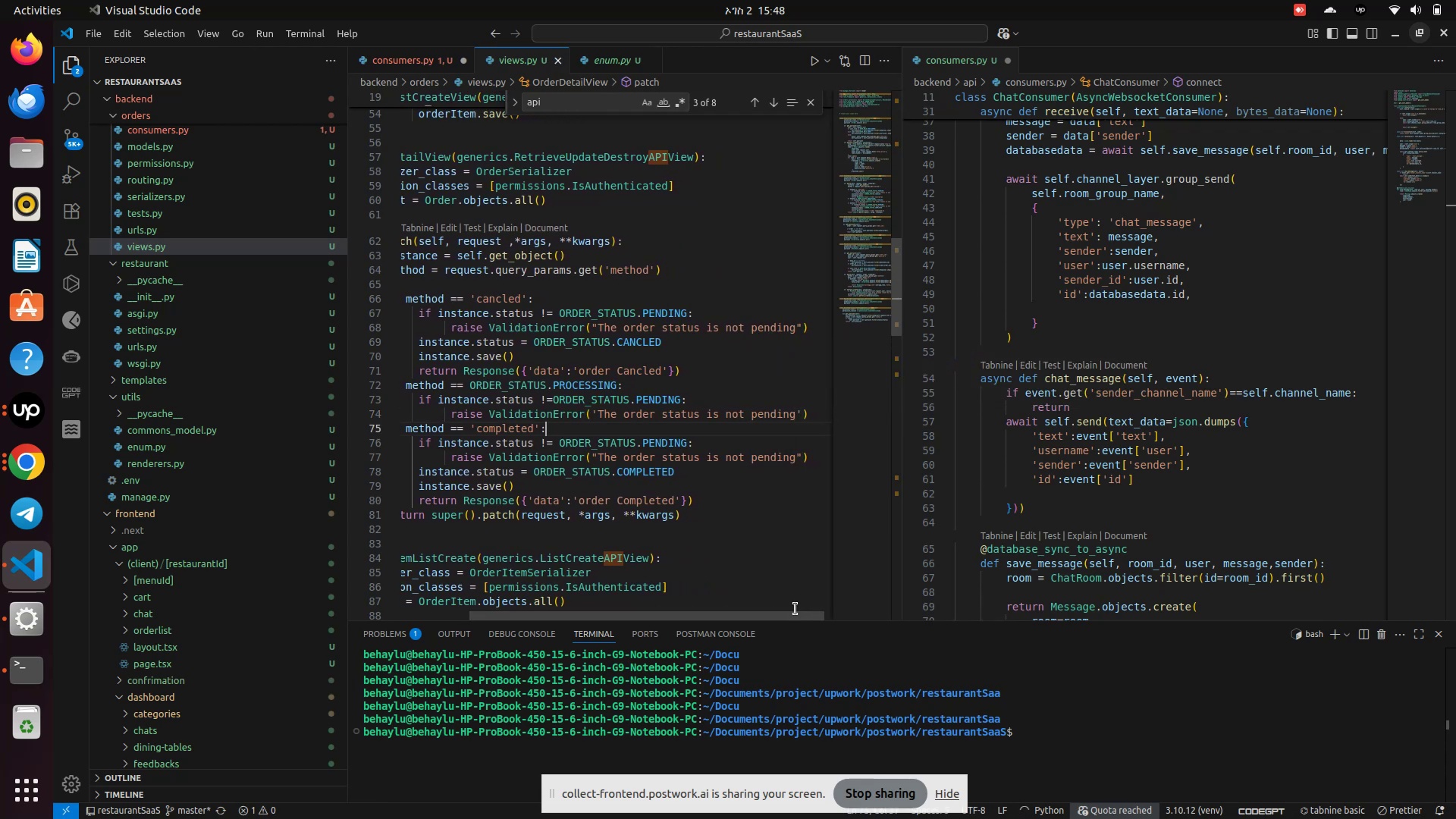 
hold_key(key=ArrowLeft, duration=1.09)
 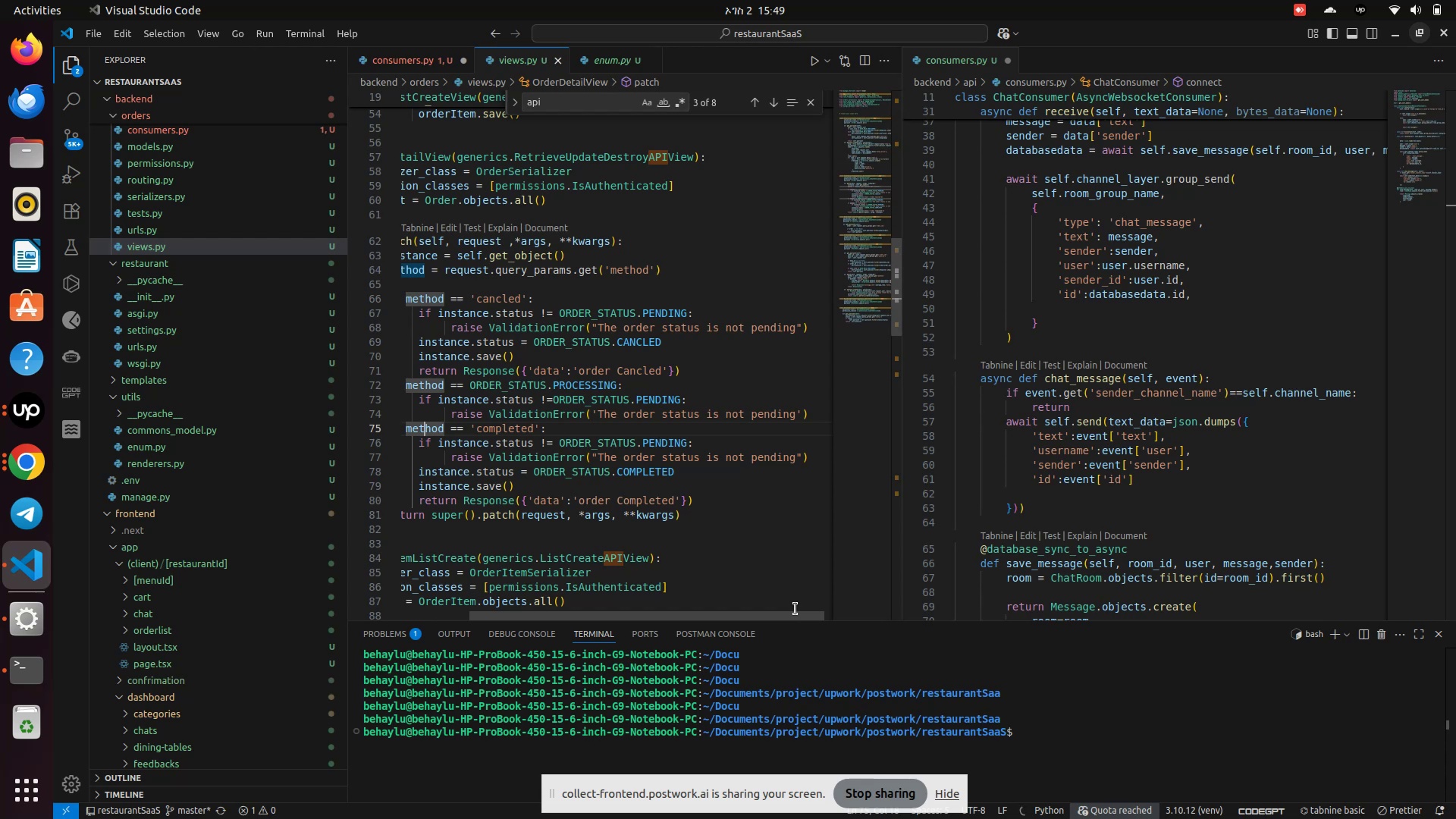 
wait(15.19)
 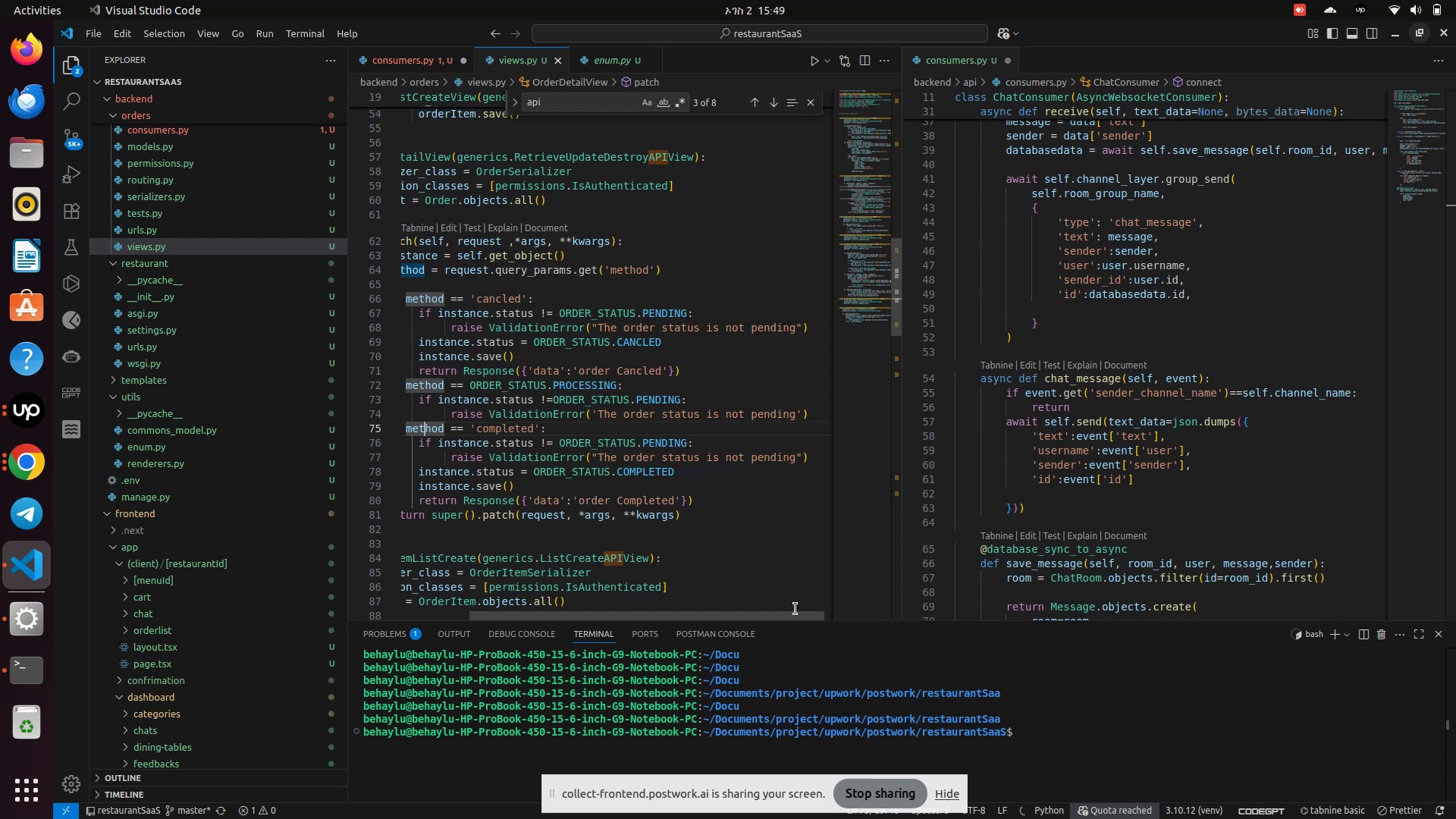 
left_click([827, 405])
 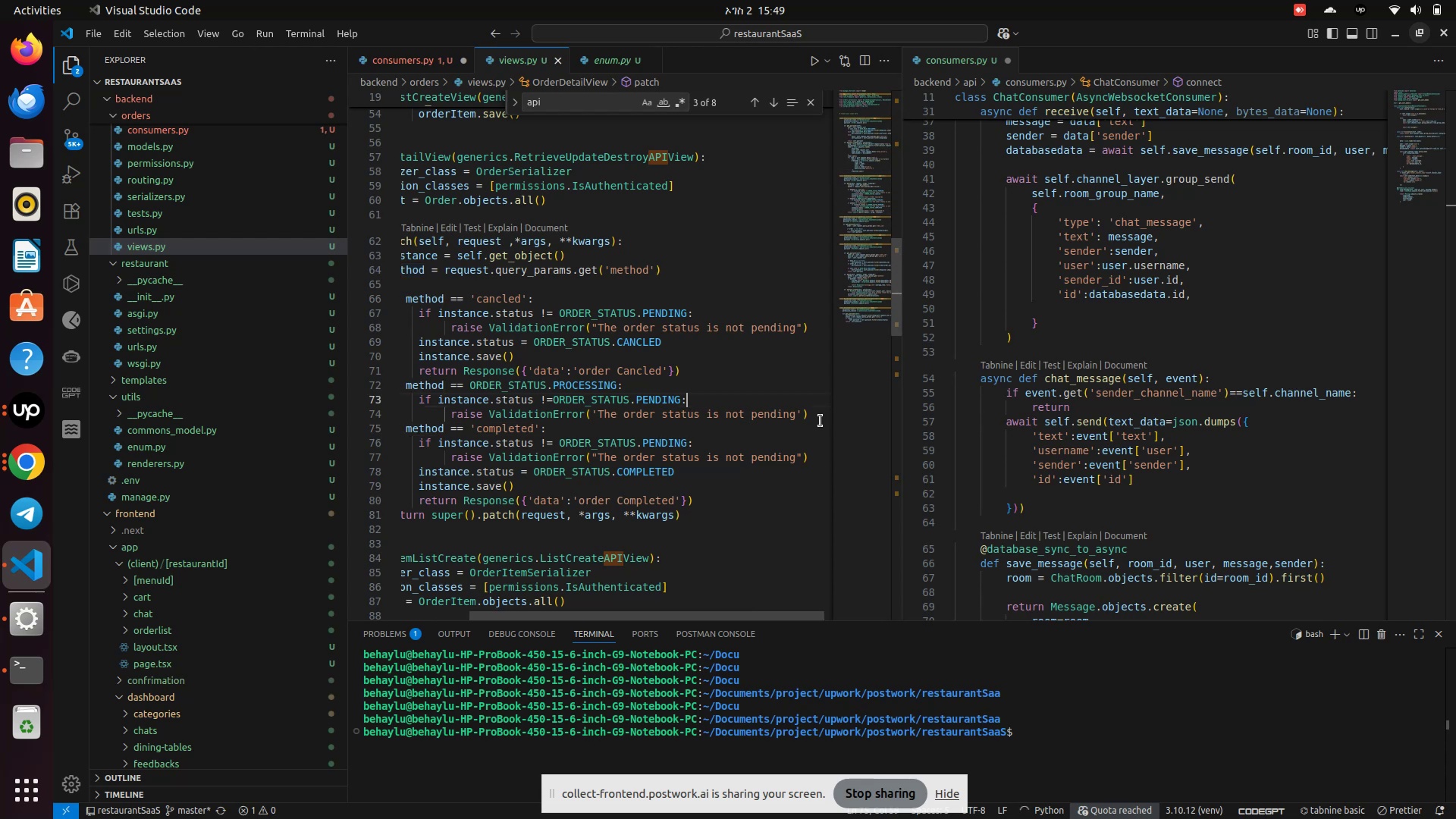 
left_click([821, 421])
 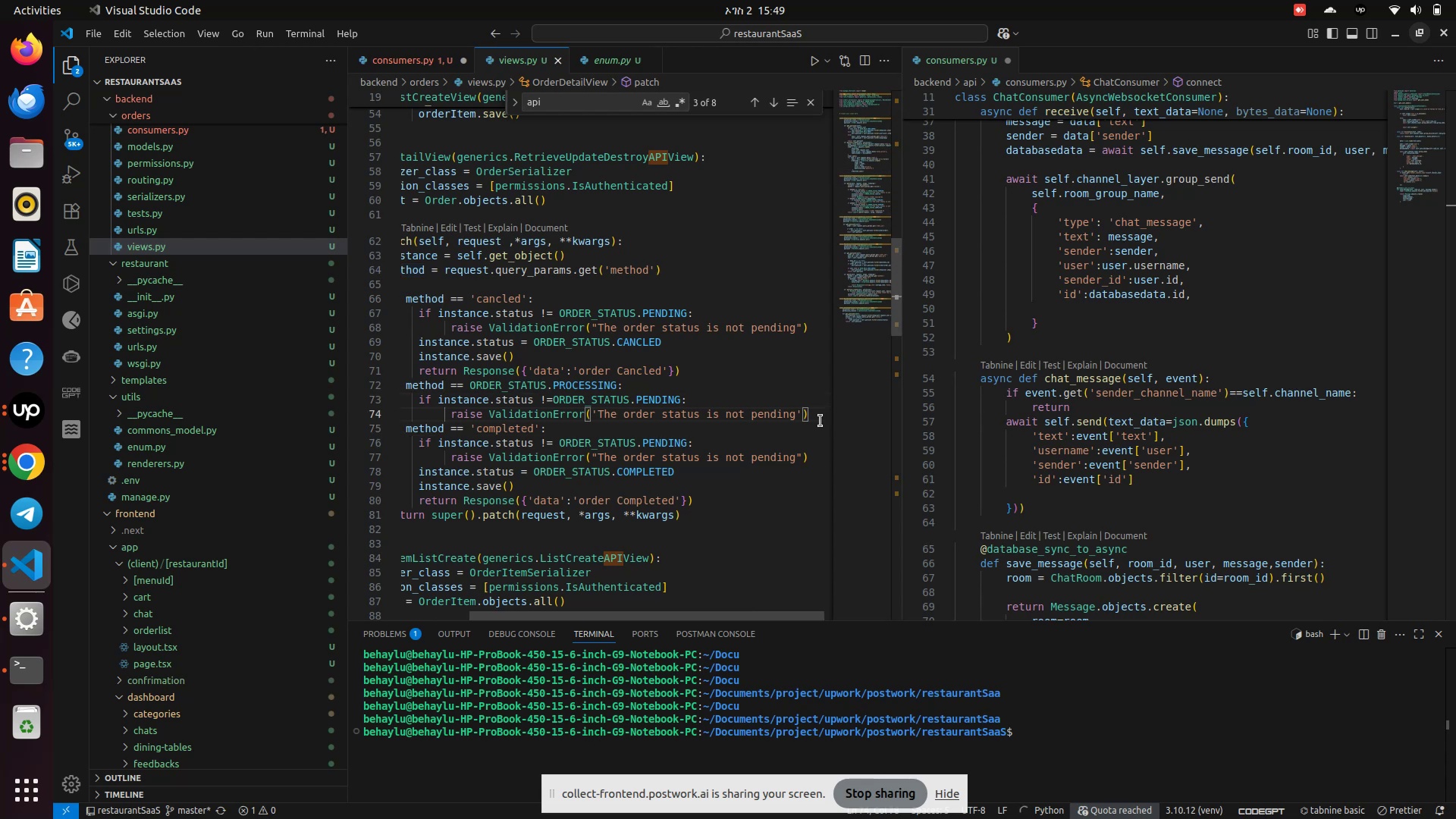 
key(Enter)
 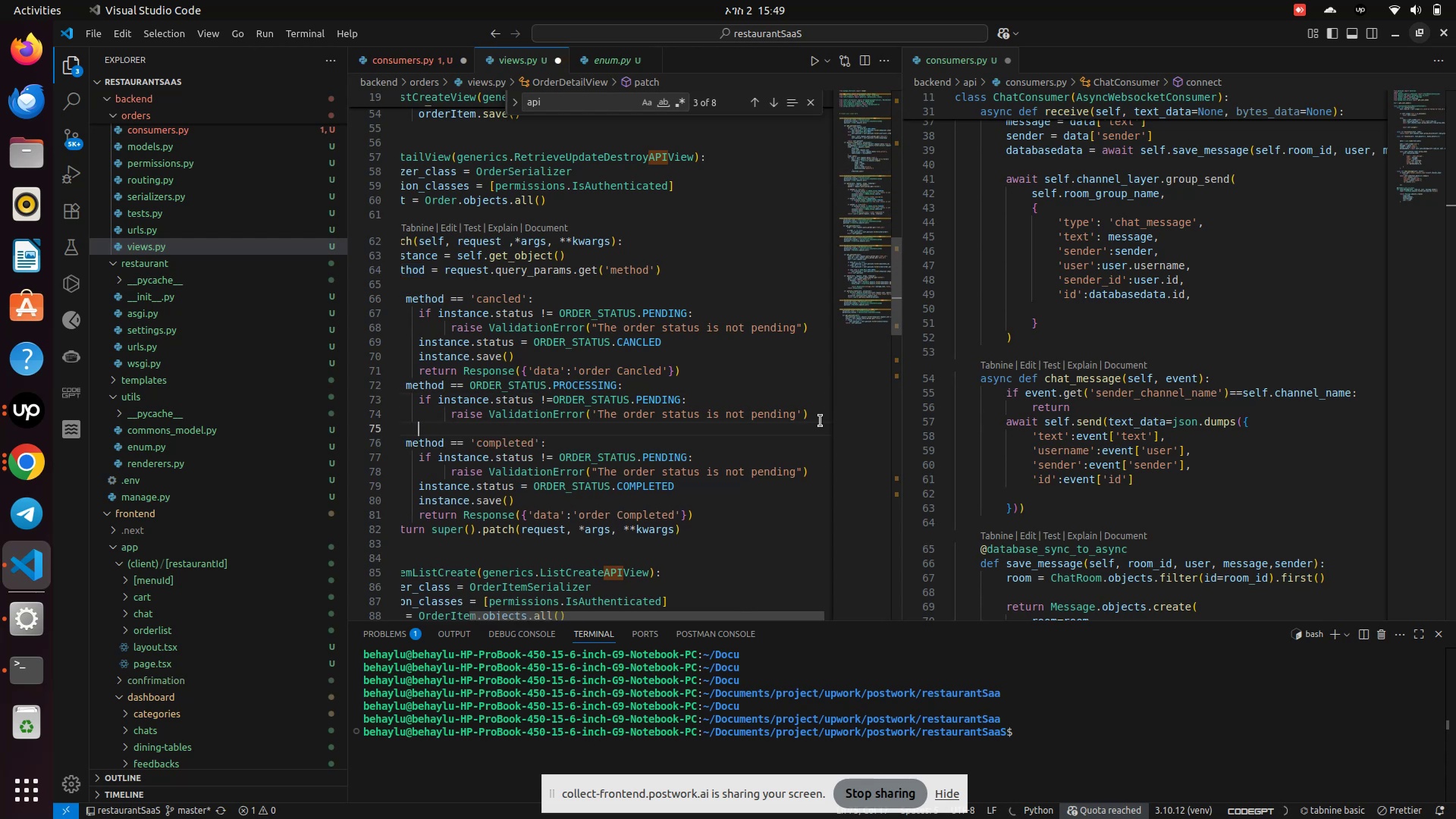 
type(instance.status)
 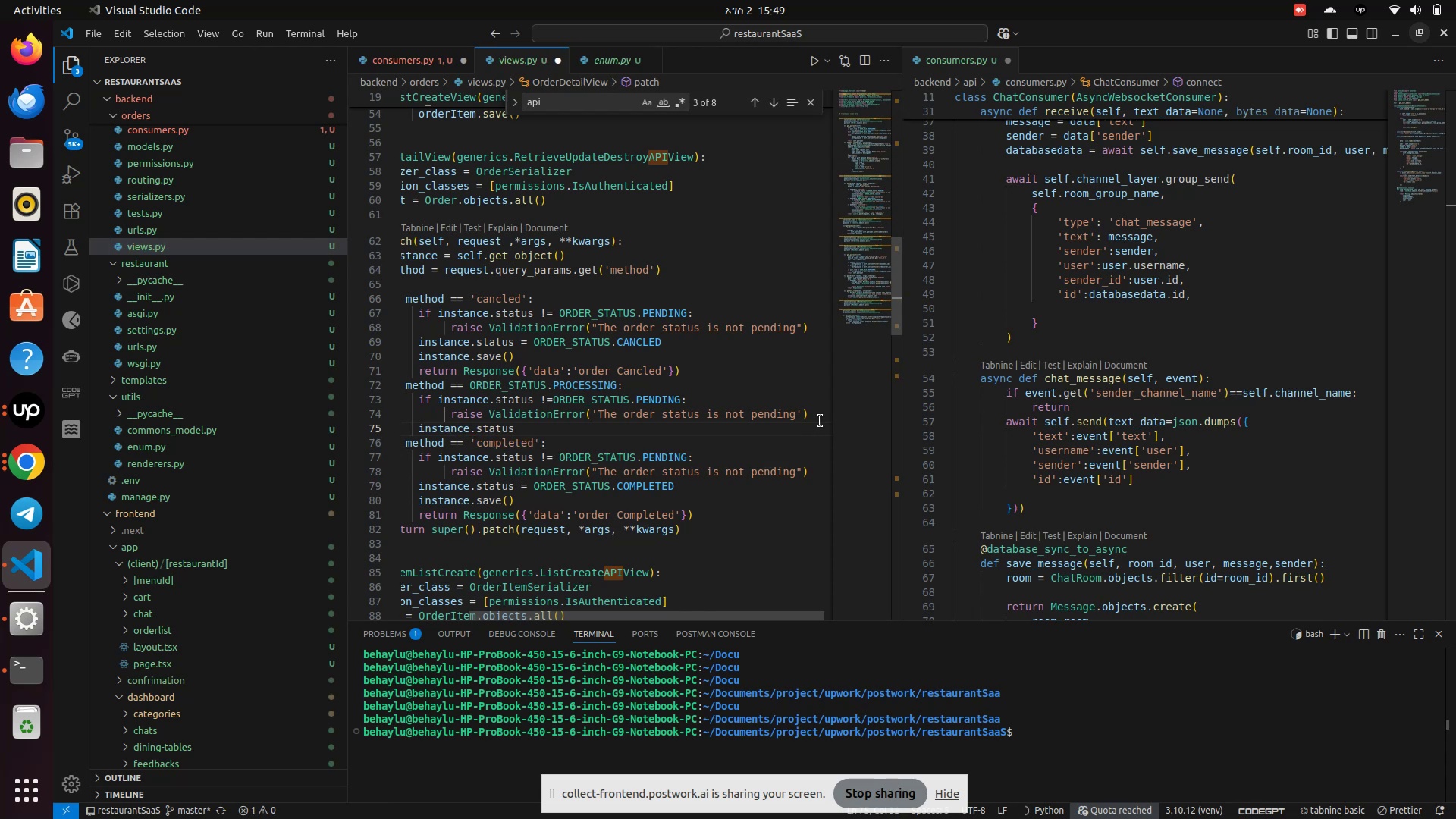 
type( = ORDER_STATUs.)
key(Backspace)
key(Backspace)
type(S.)
 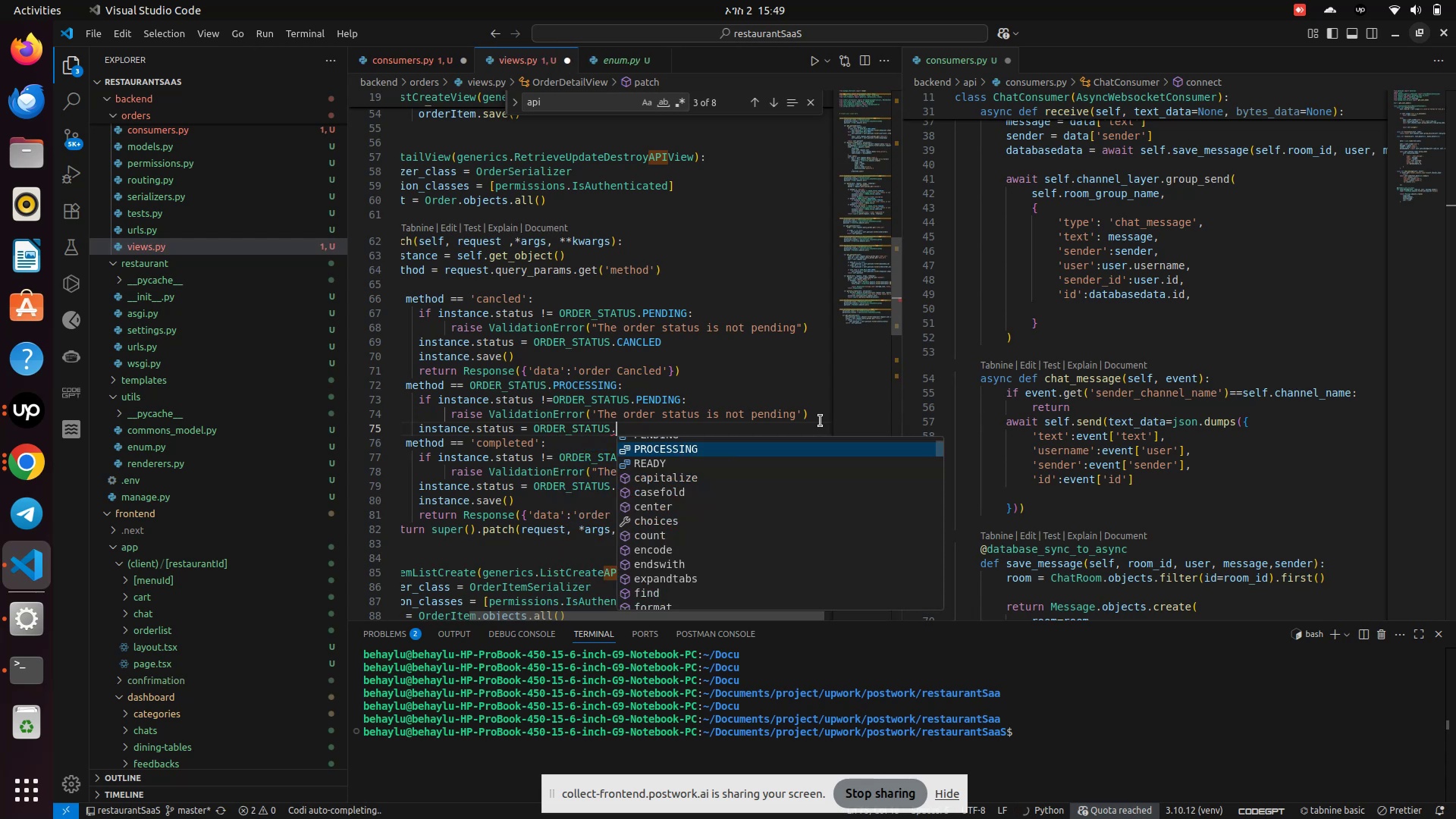 
key(Enter)
 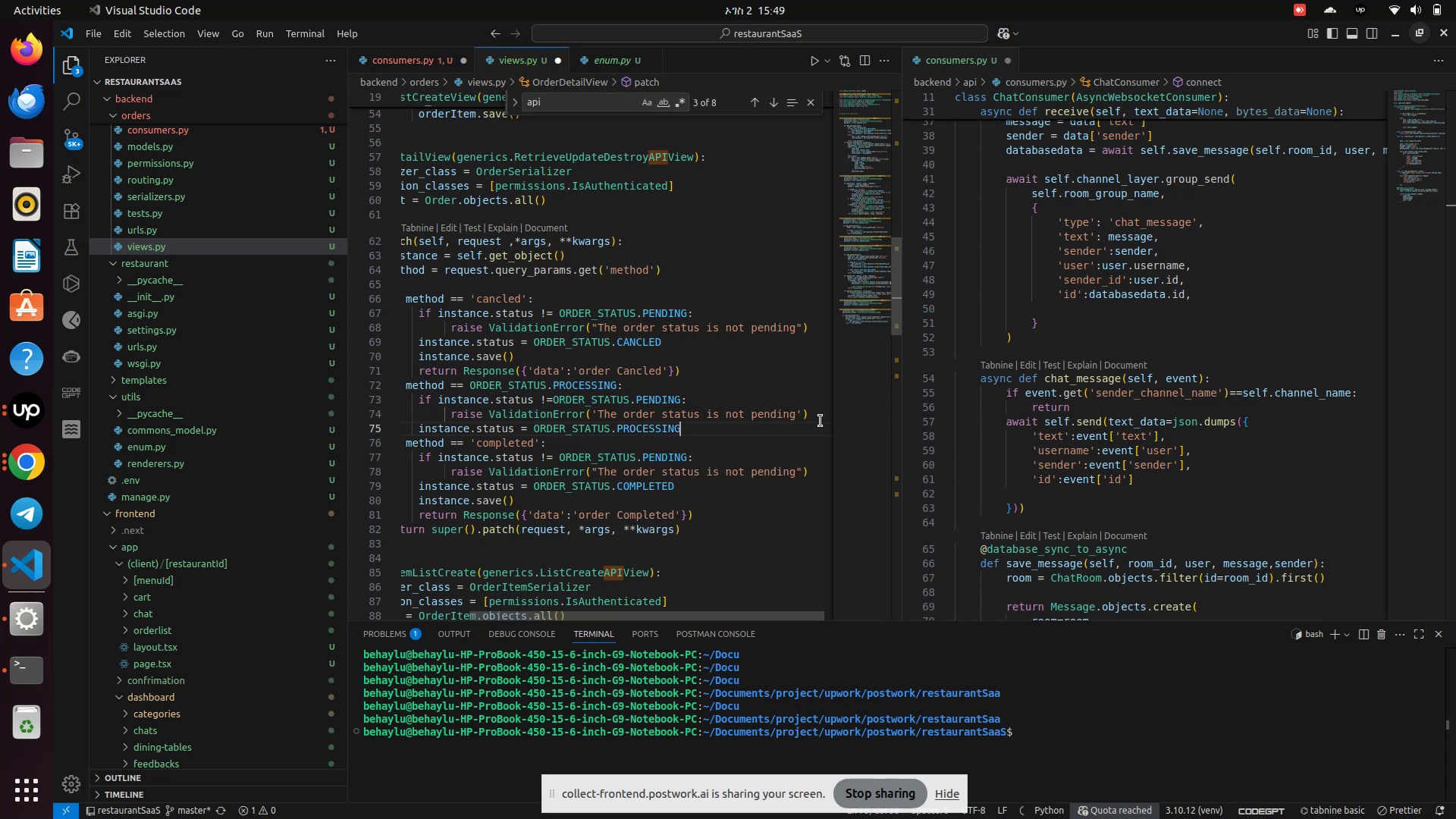 
key(Control+S)
 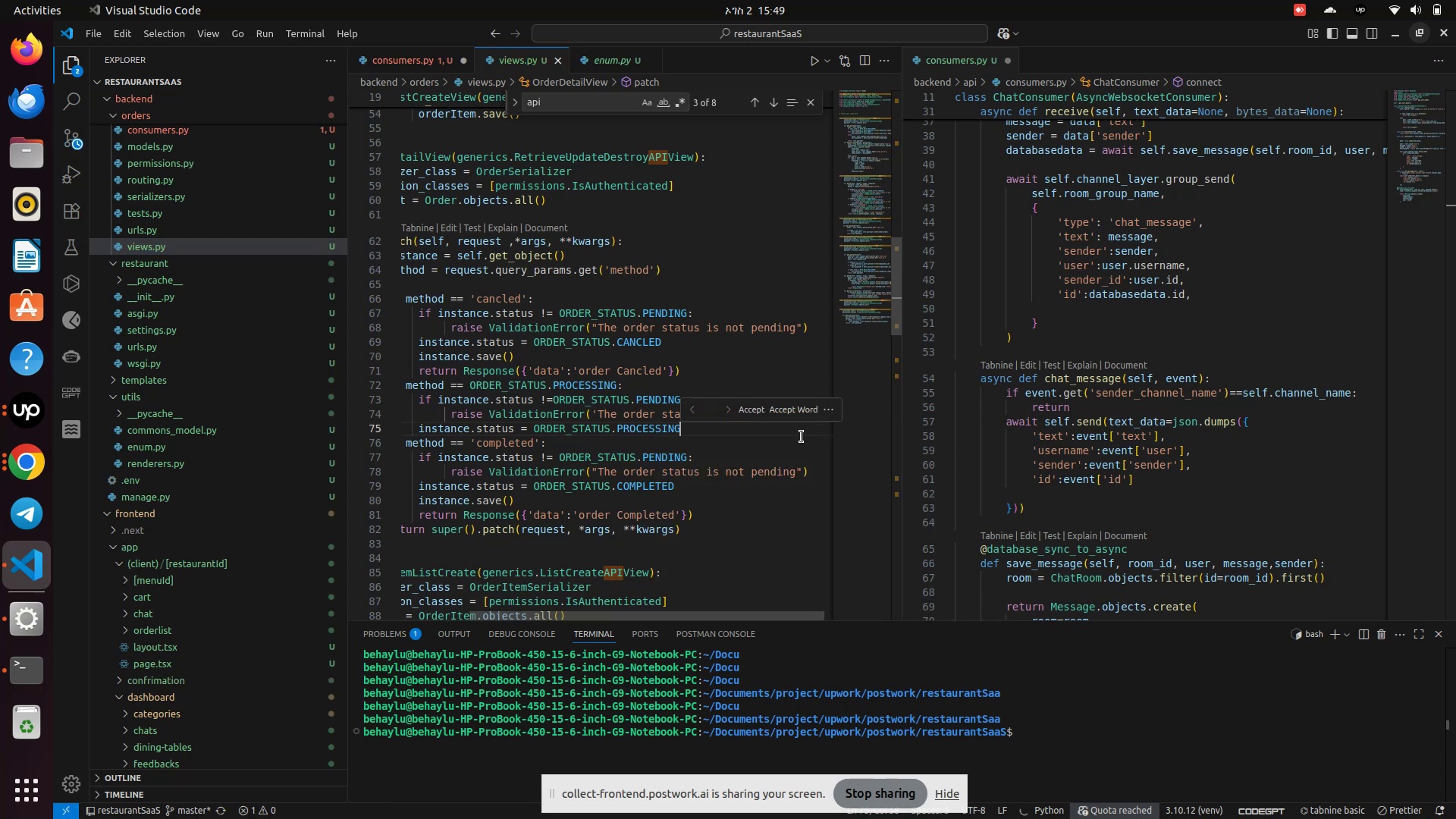 
left_click([797, 442])
 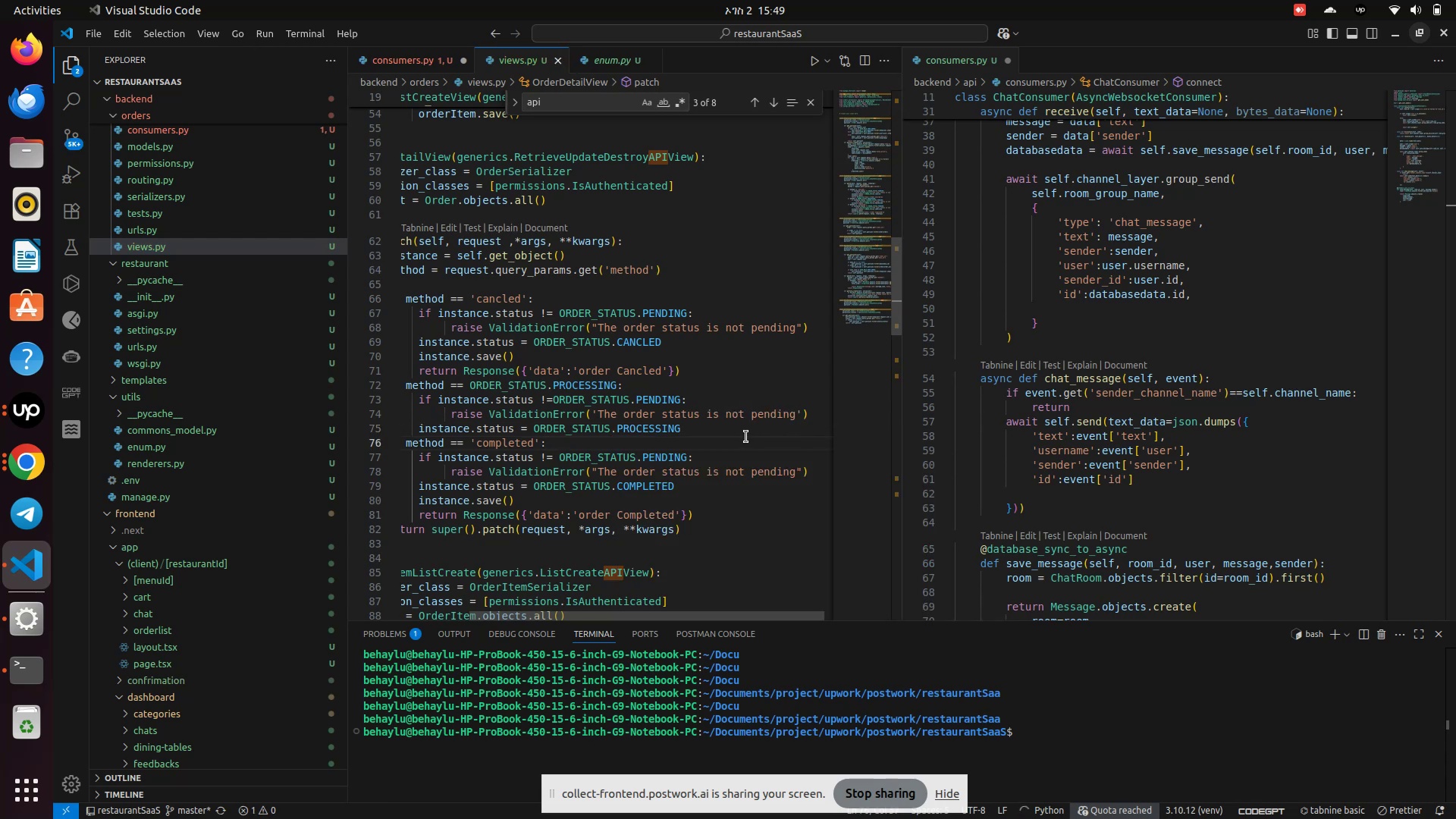 
left_click([746, 437])
 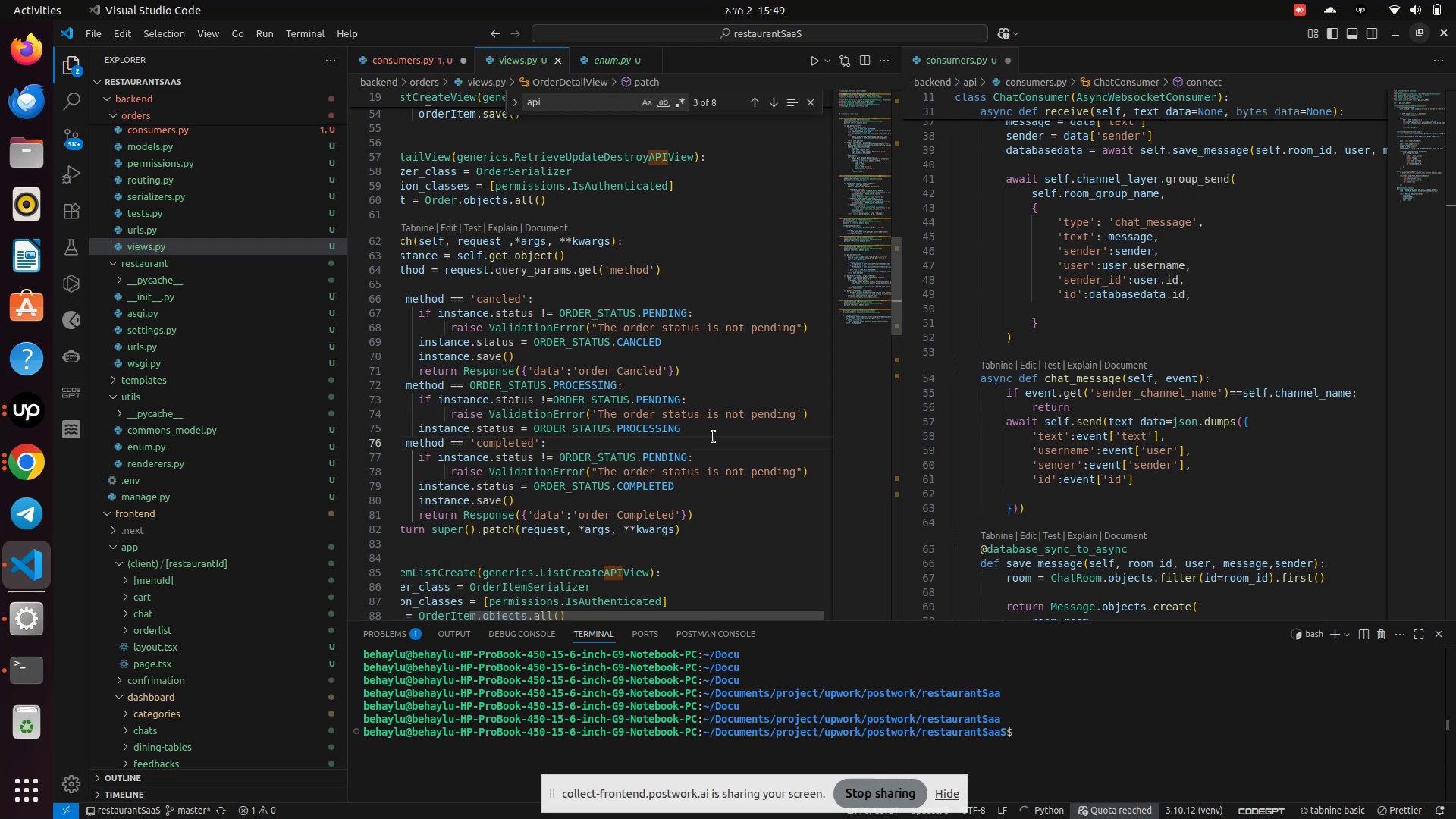 
left_click([714, 437])
 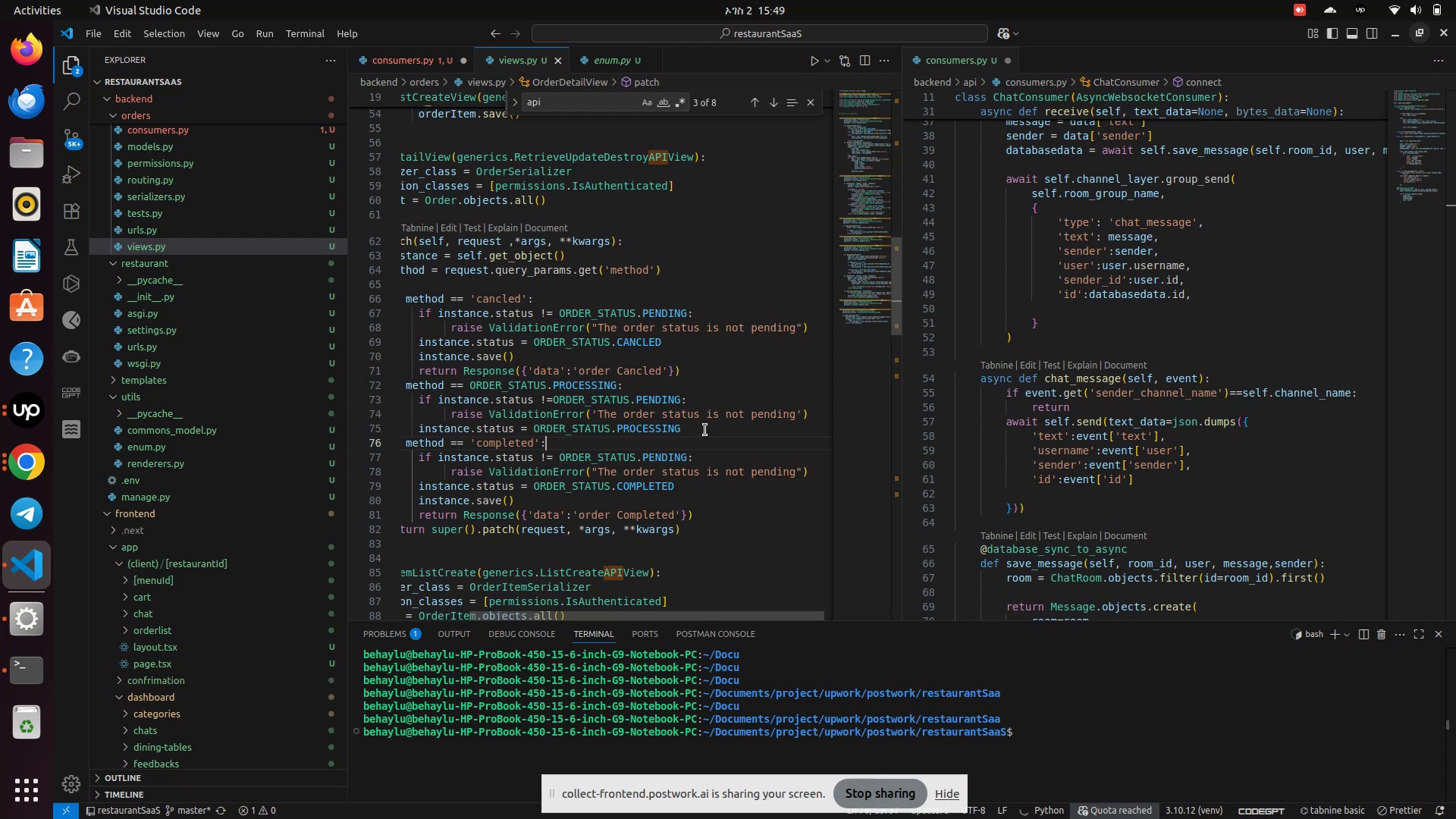 
left_click([705, 430])
 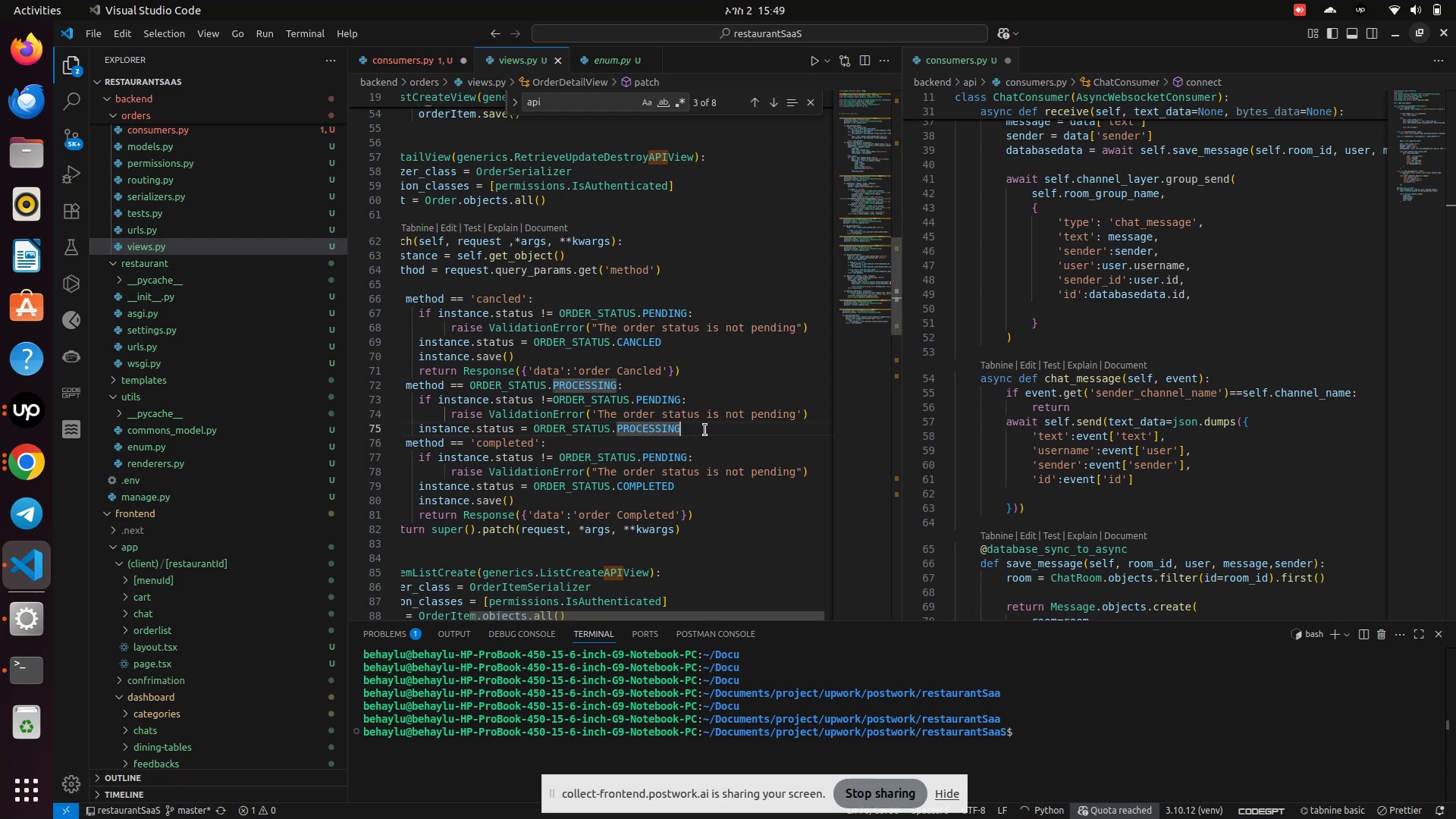 
key(Enter)
 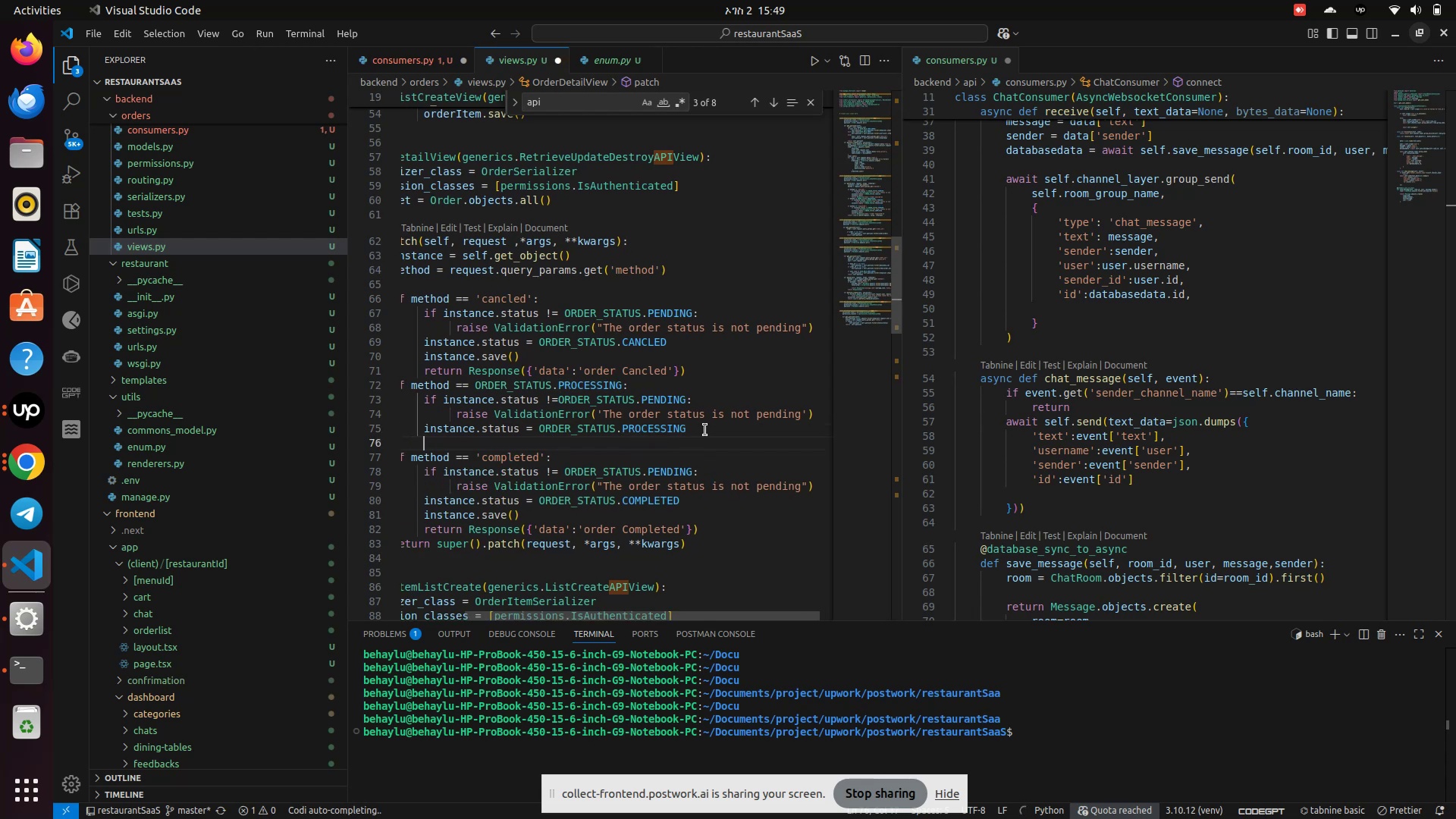 
key(Backspace)
key(Backspace)
type( if method == O)
 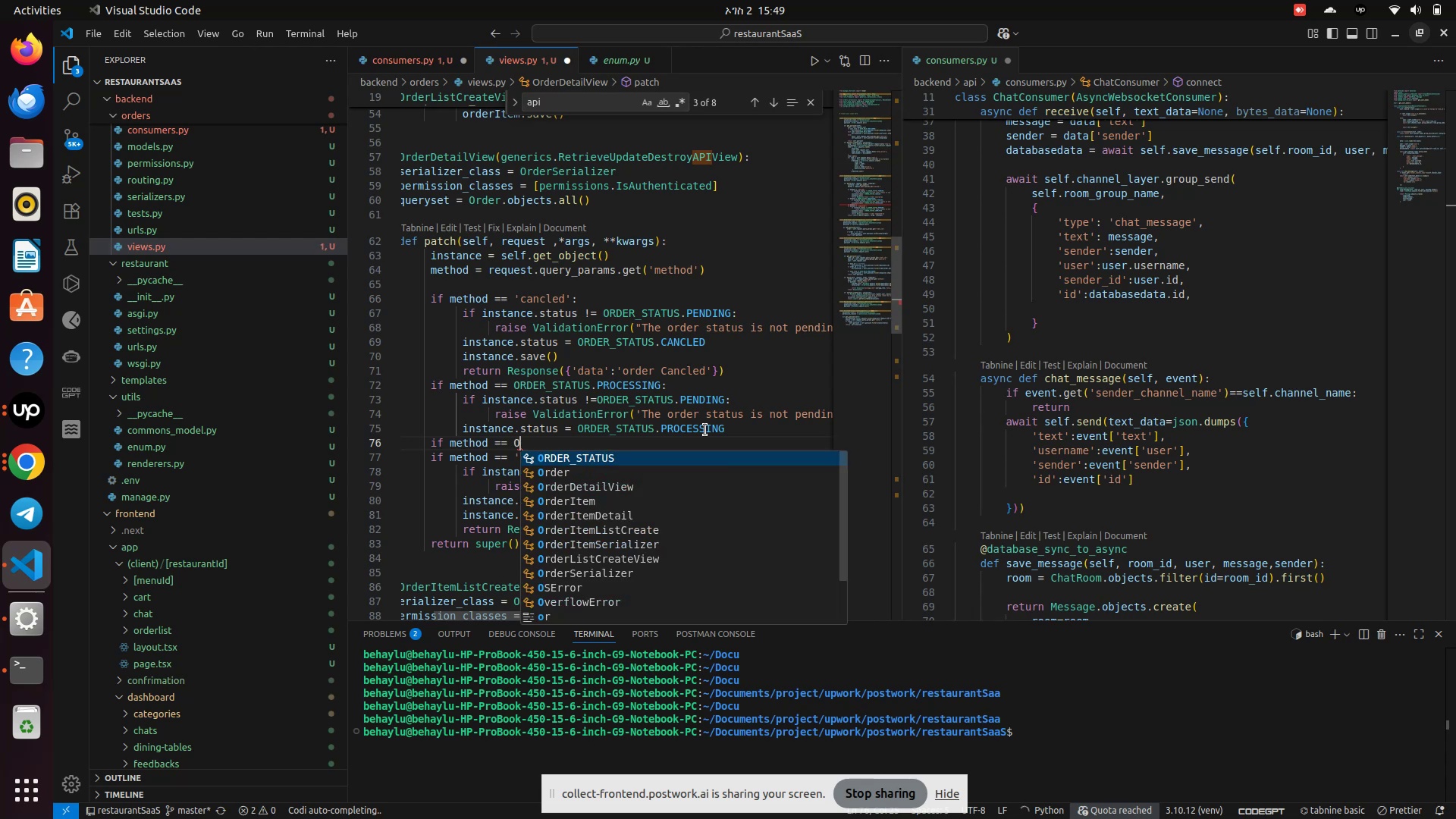 
 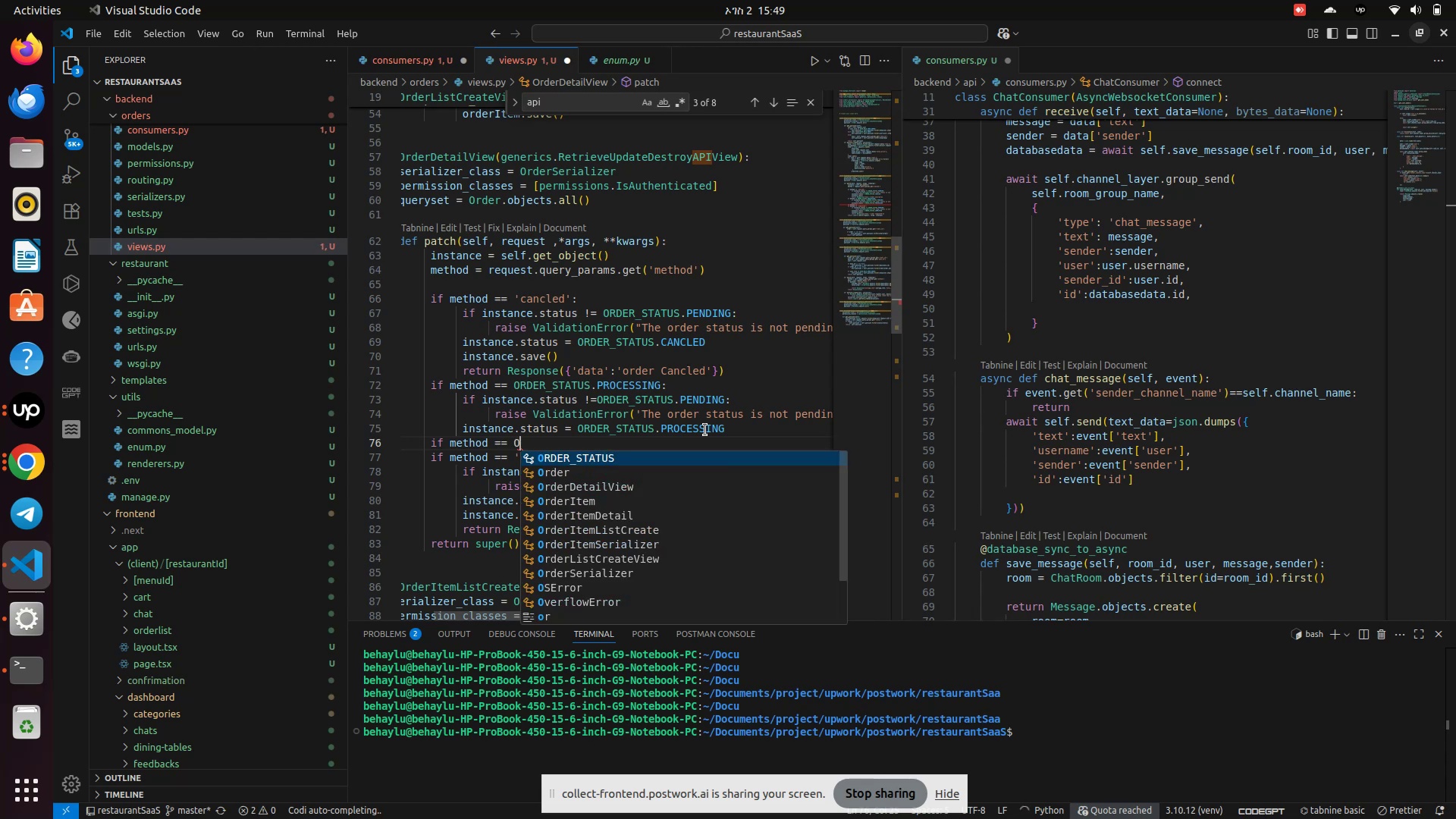 
hold_key(key=ShiftRight, duration=0.71)
 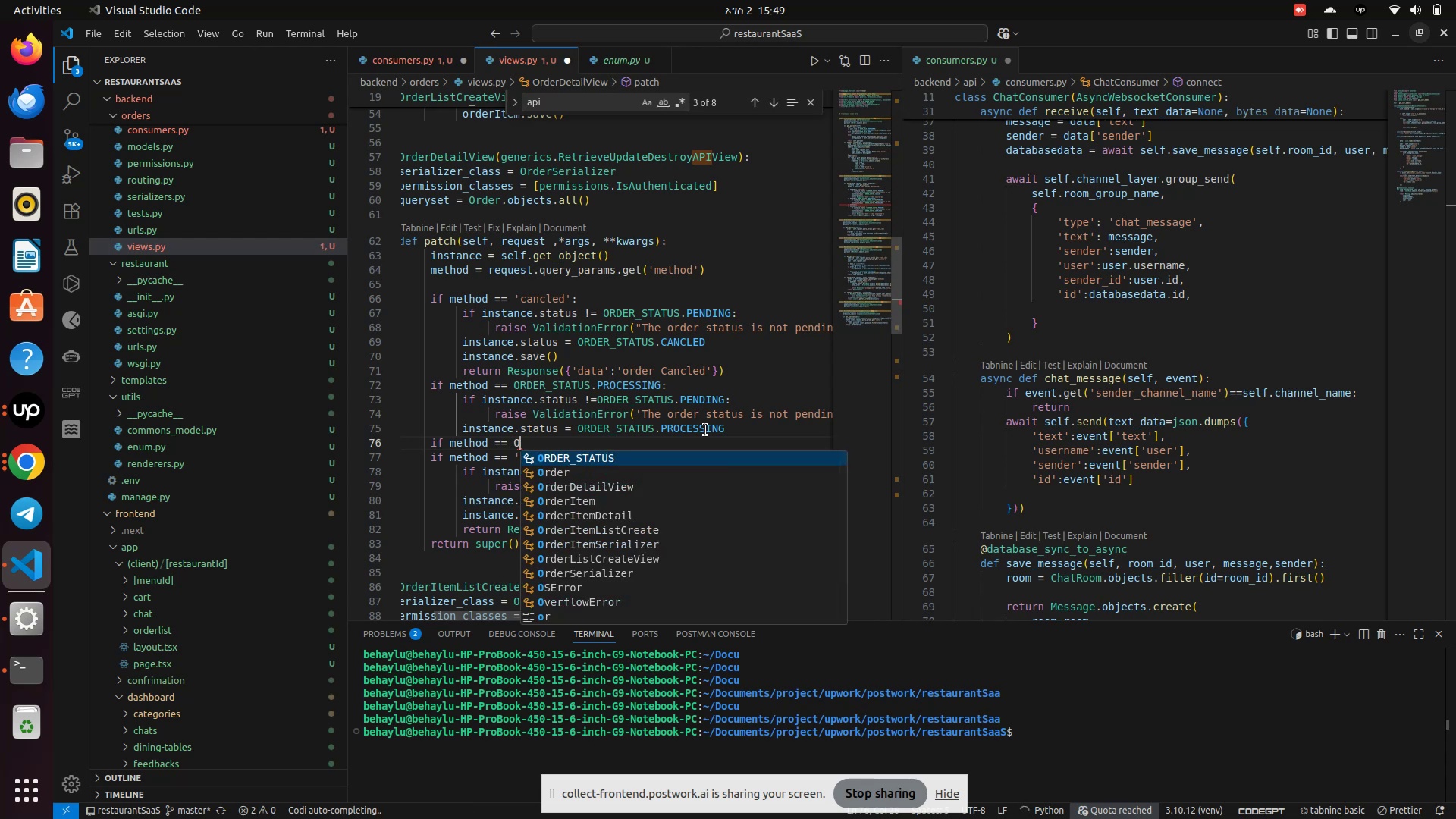 
key(Enter)
 